 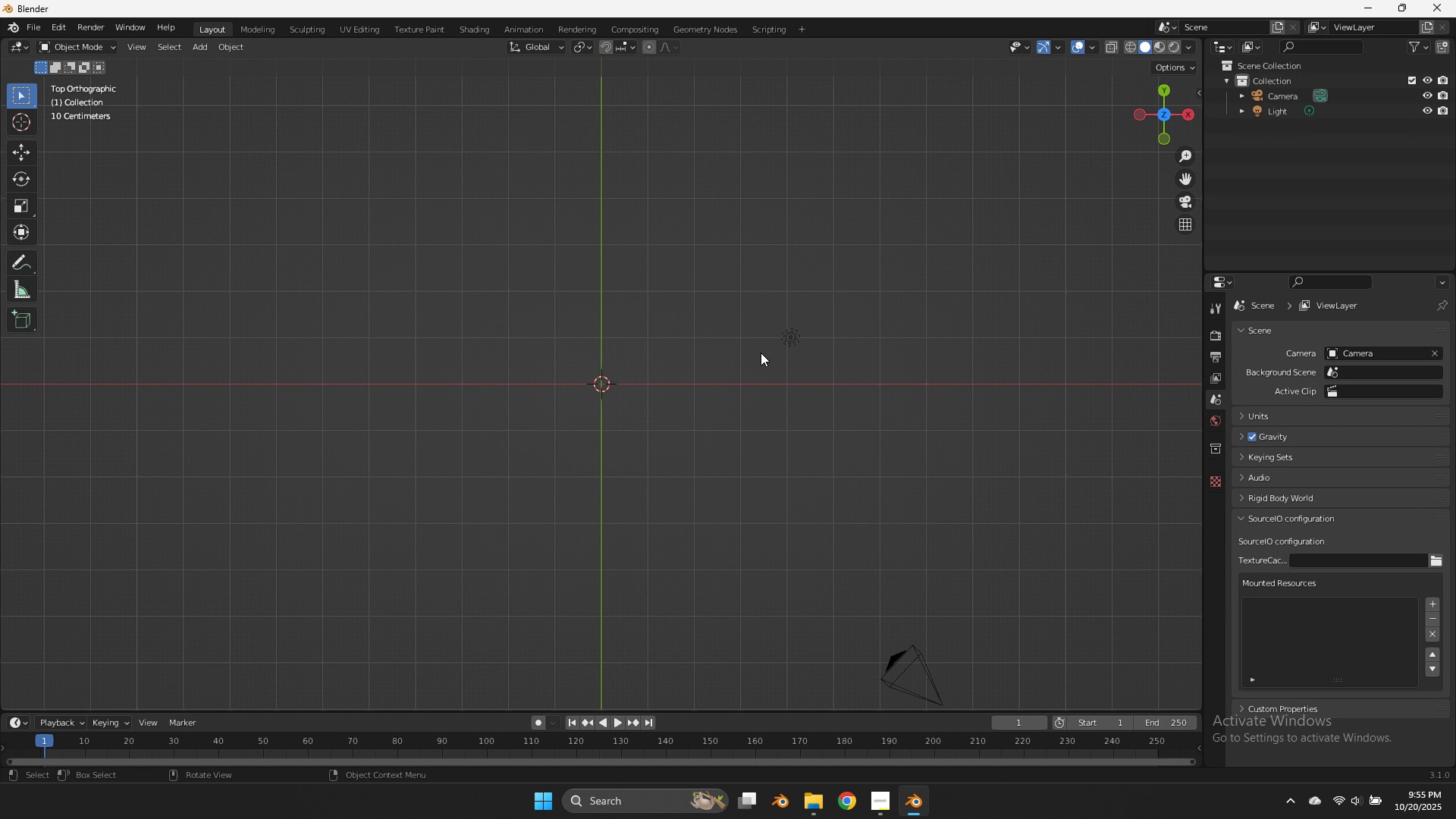 
scroll: coordinate [610, 397], scroll_direction: down, amount: 2.0
 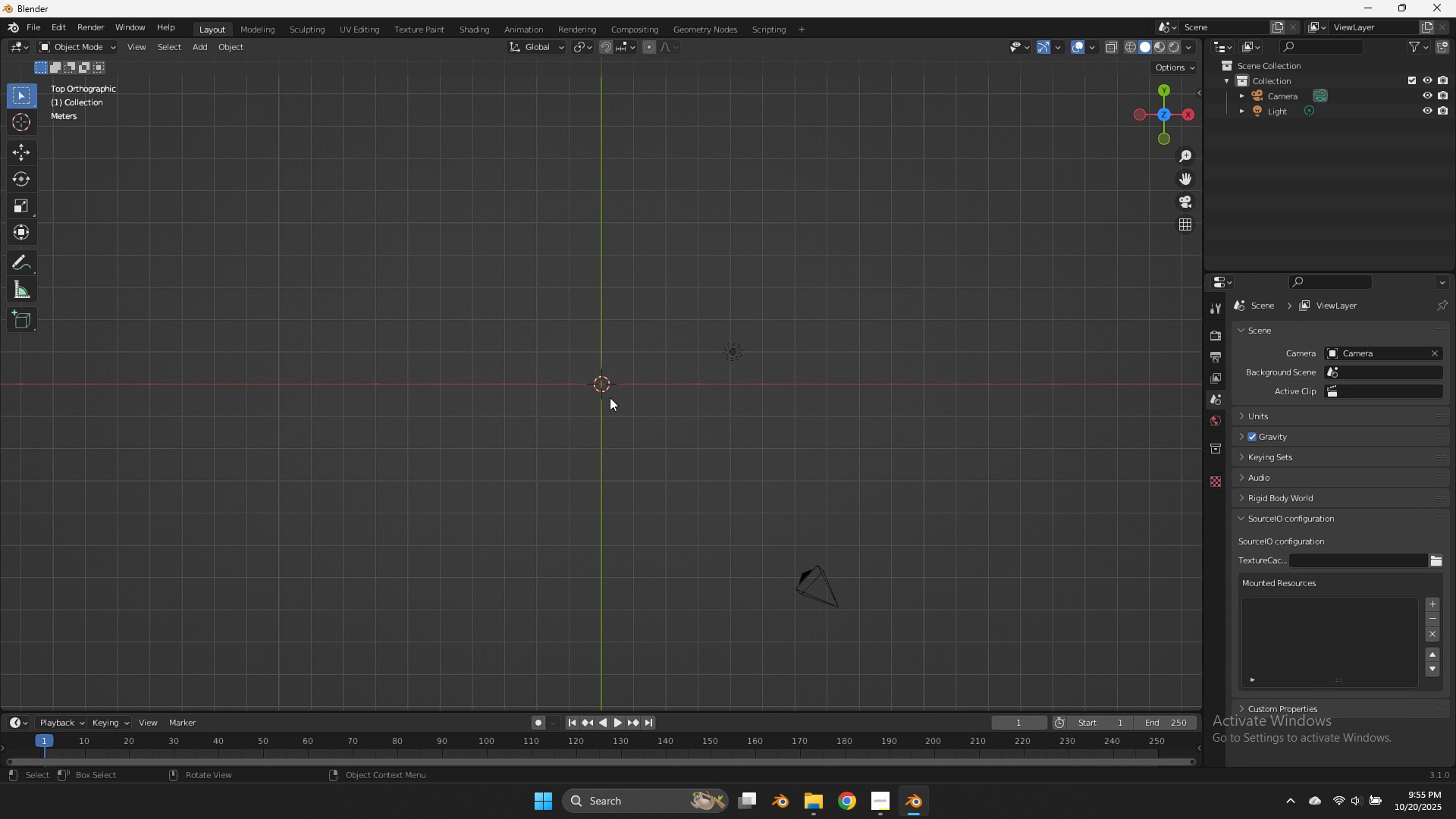 
key(Shift+A)
 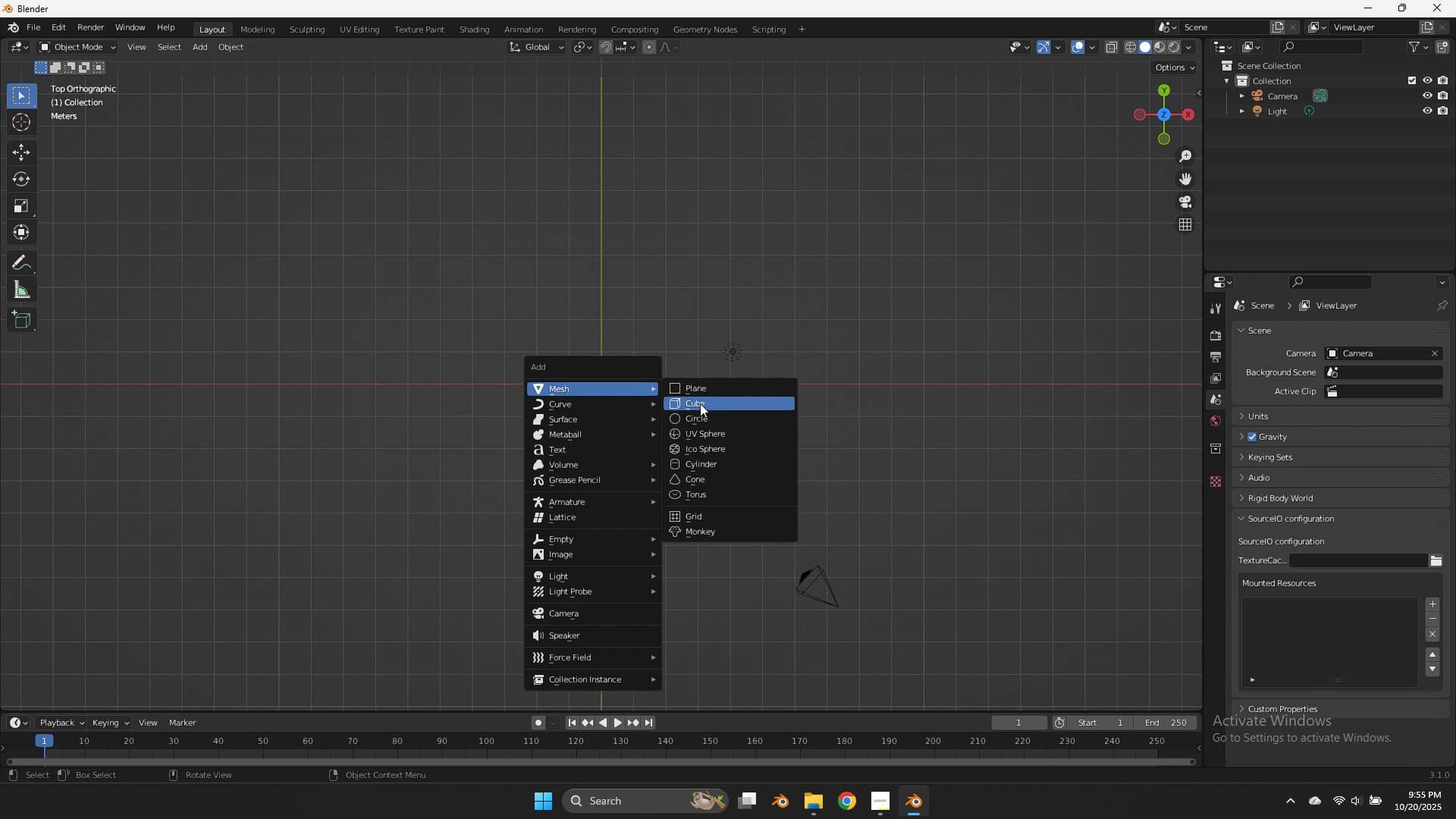 
left_click([701, 403])
 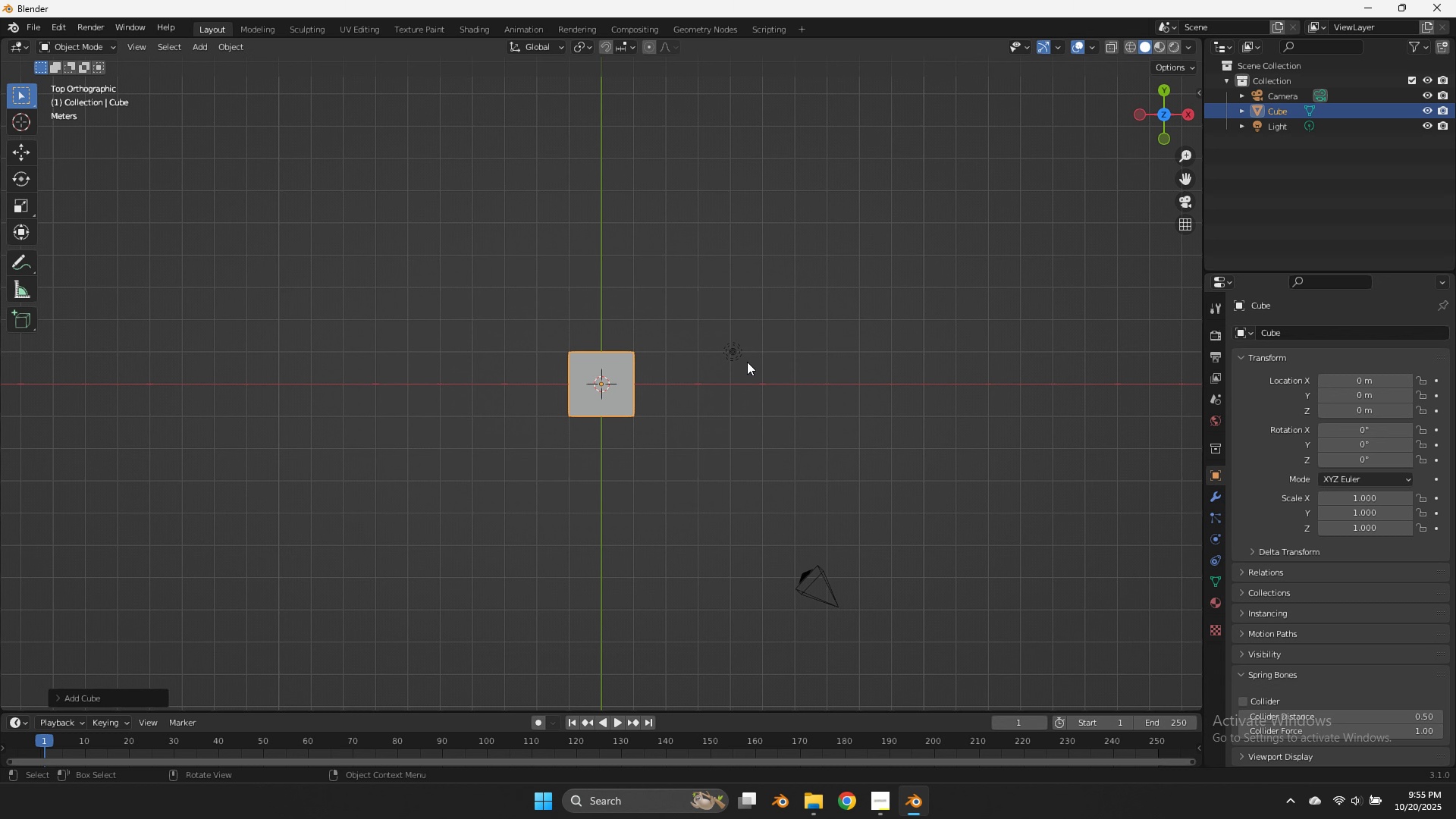 
scroll: coordinate [745, 358], scroll_direction: up, amount: 1.0
 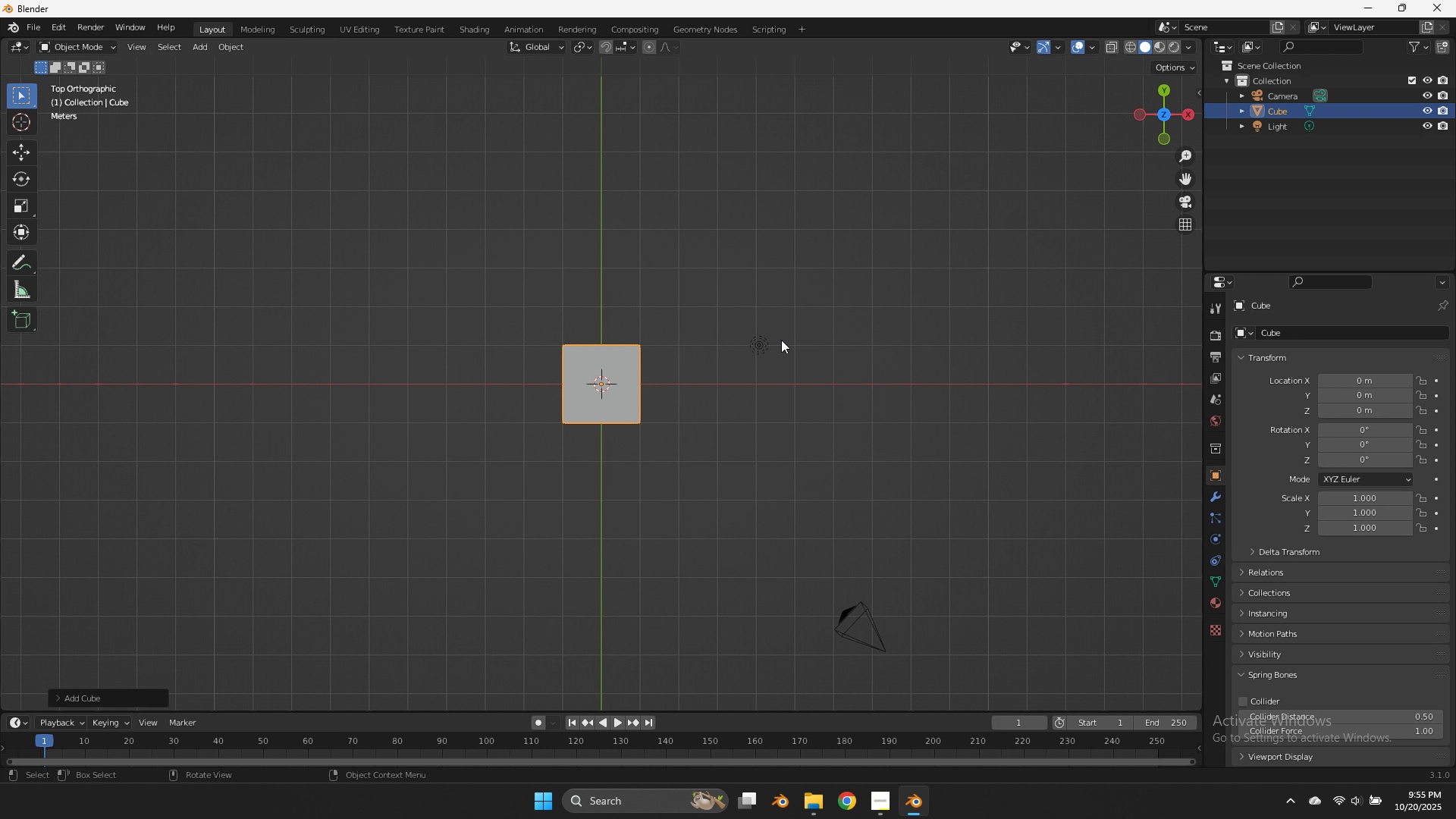 
scroll: coordinate [781, 340], scroll_direction: down, amount: 5.0
 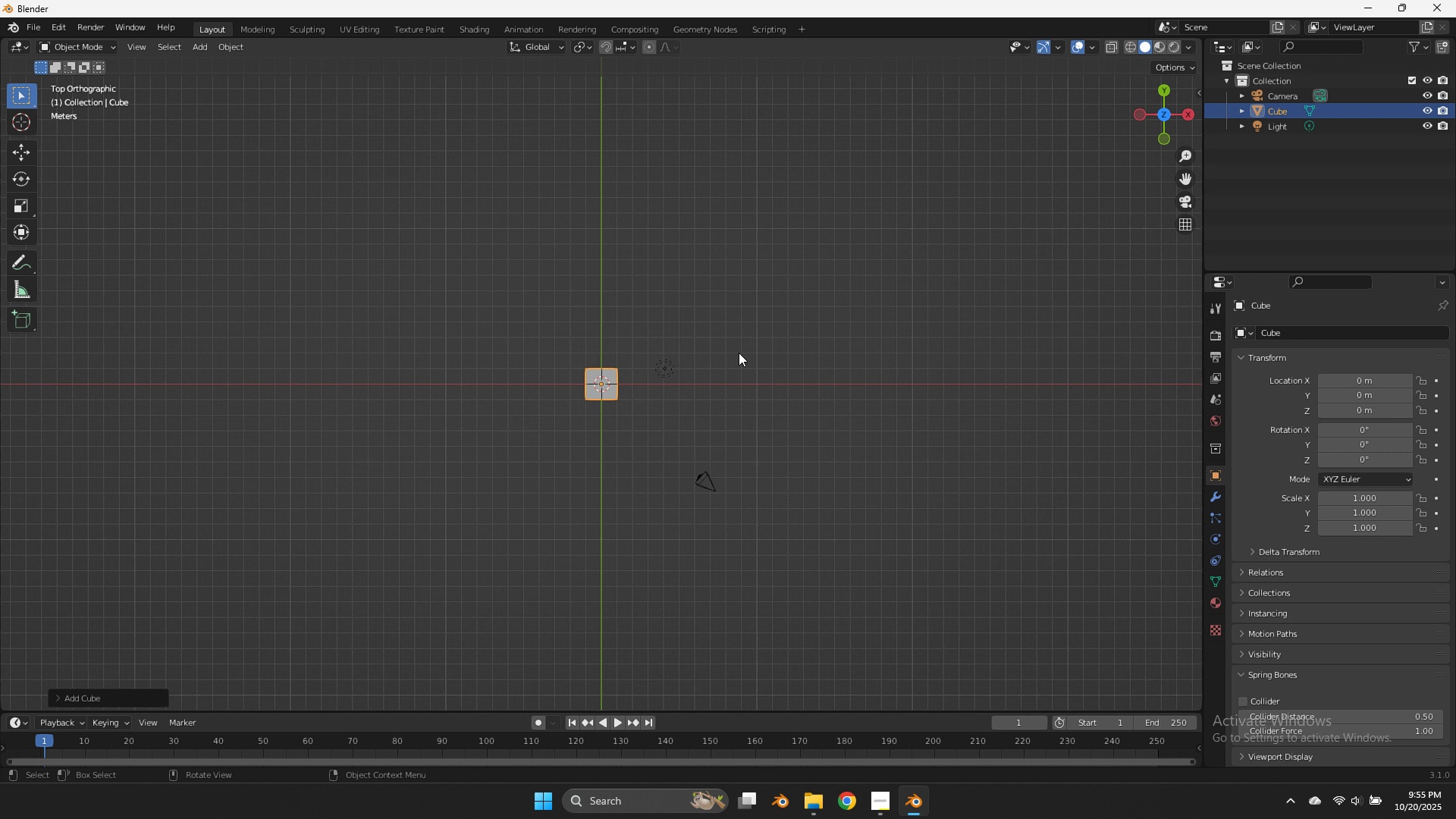 
scroll: coordinate [690, 362], scroll_direction: up, amount: 9.0
 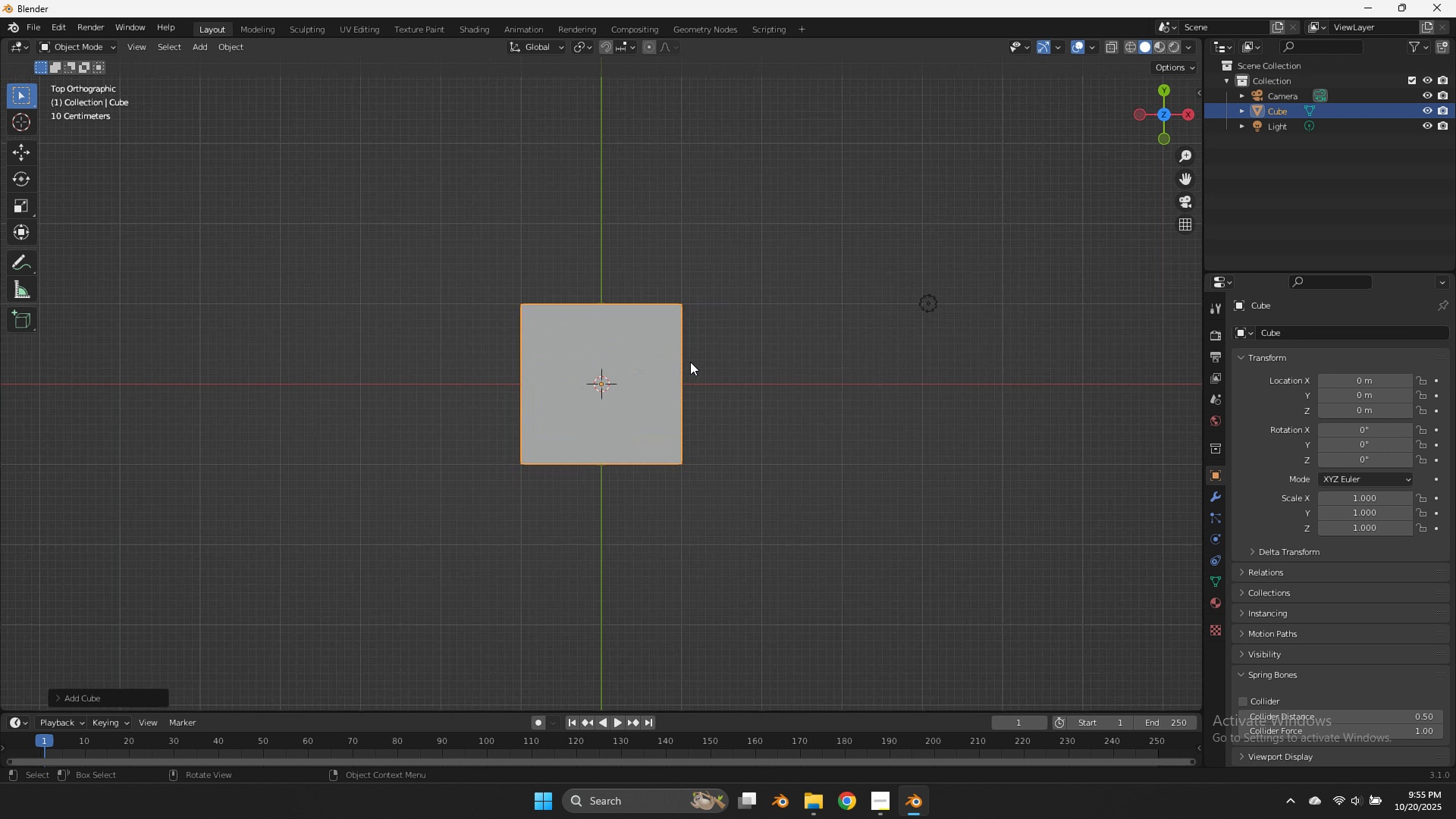 
key(Tab)
 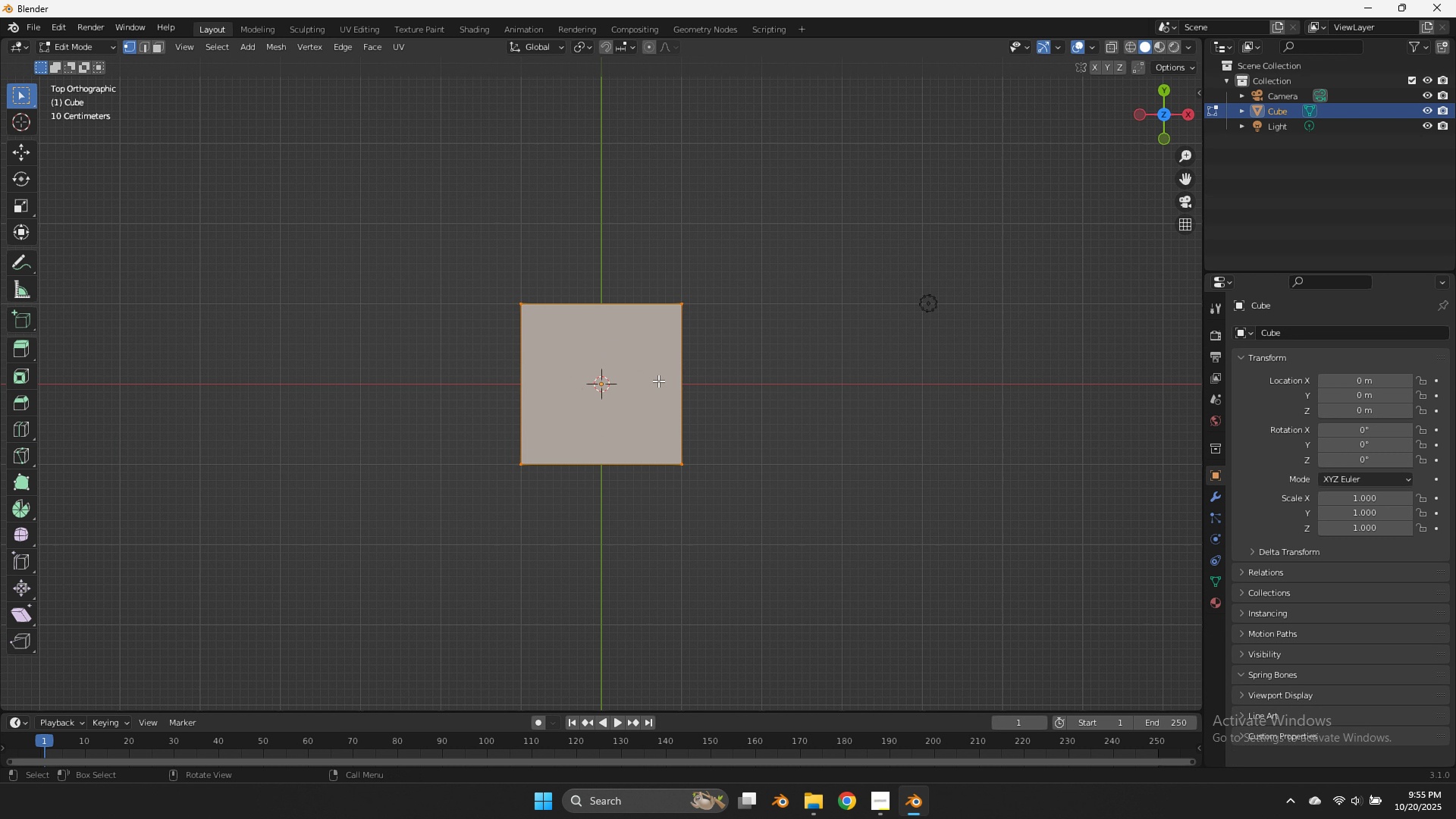 
key(Control+R)
 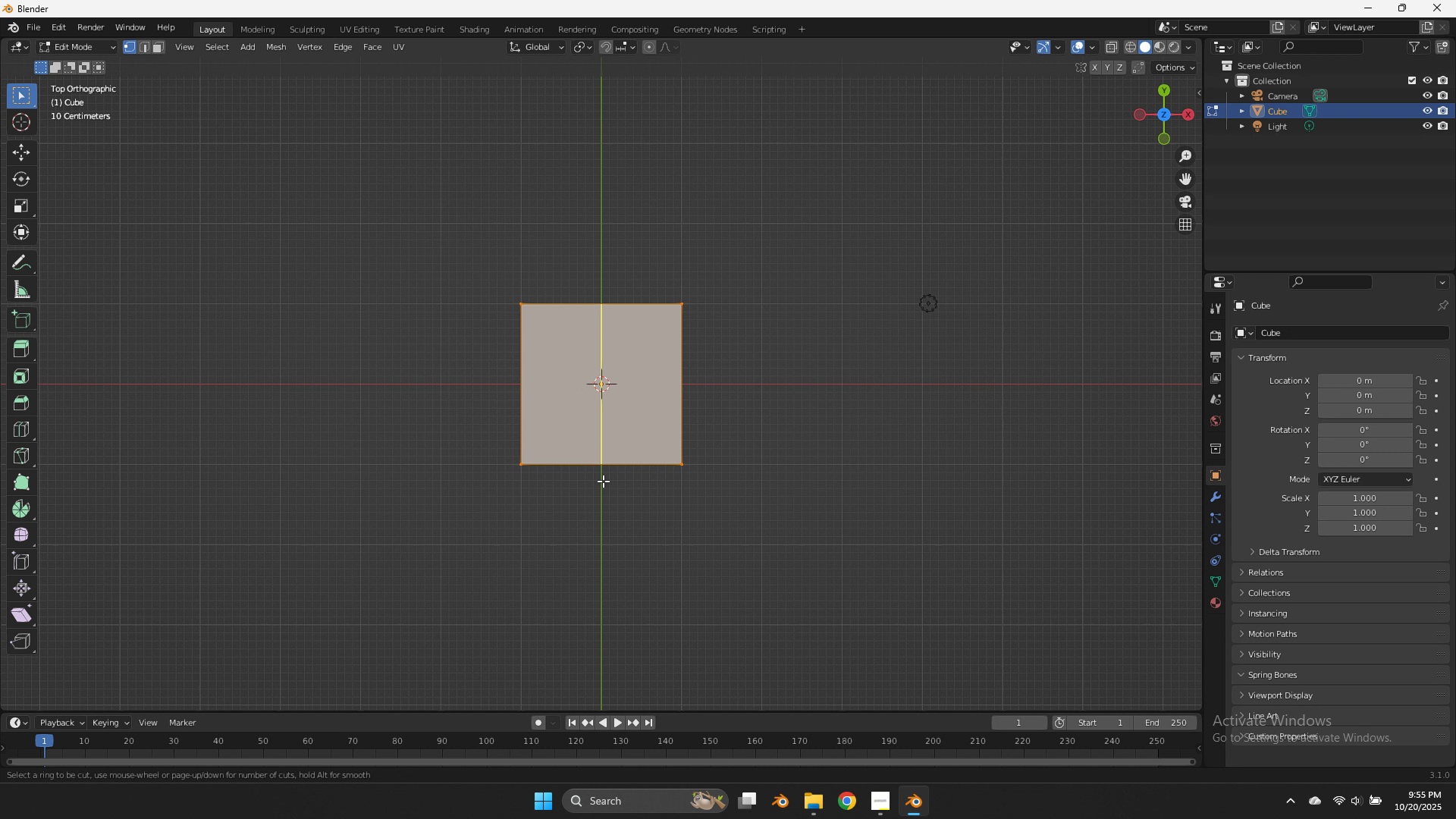 
left_click([603, 481])
 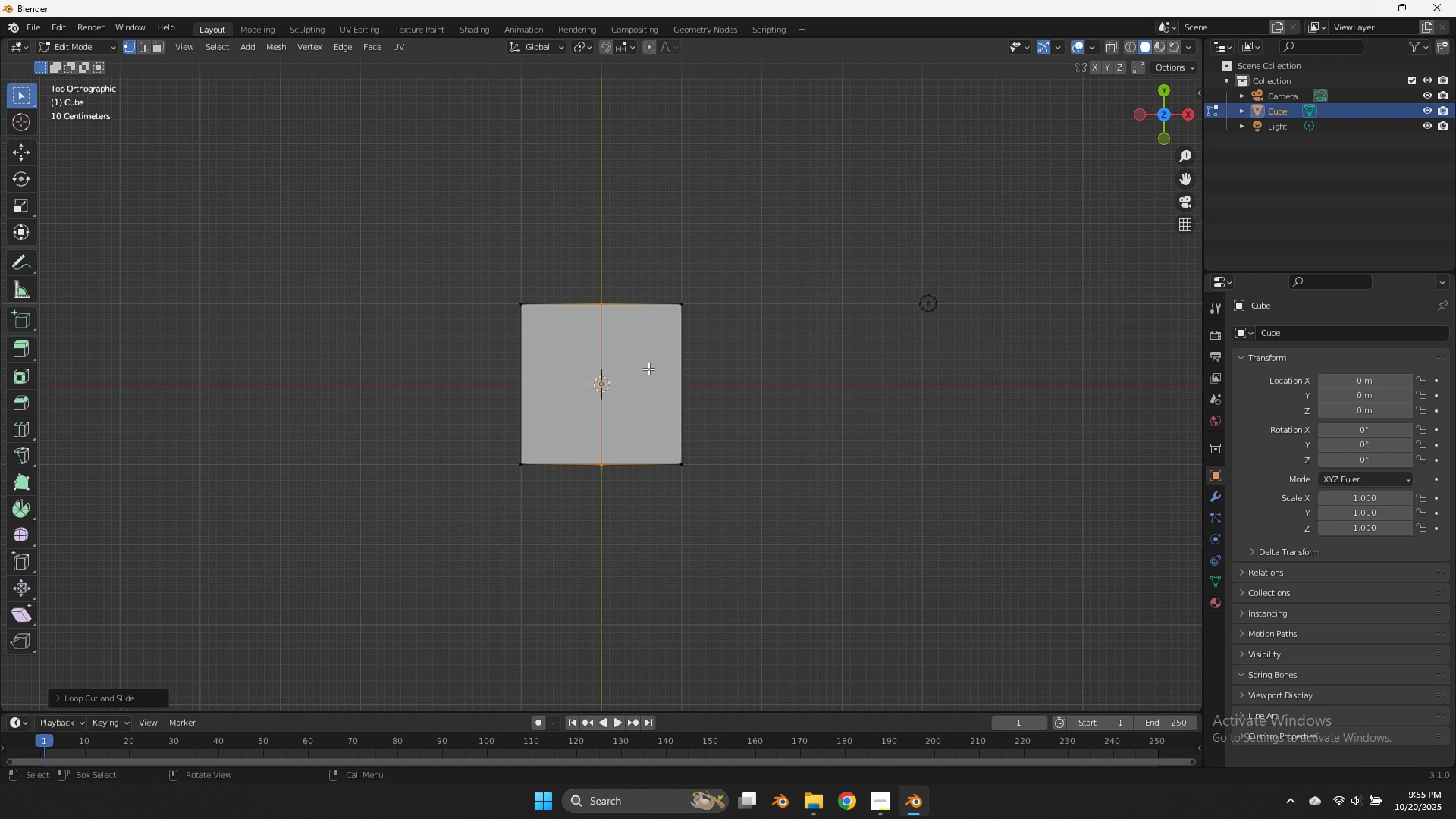 
type(zx)
 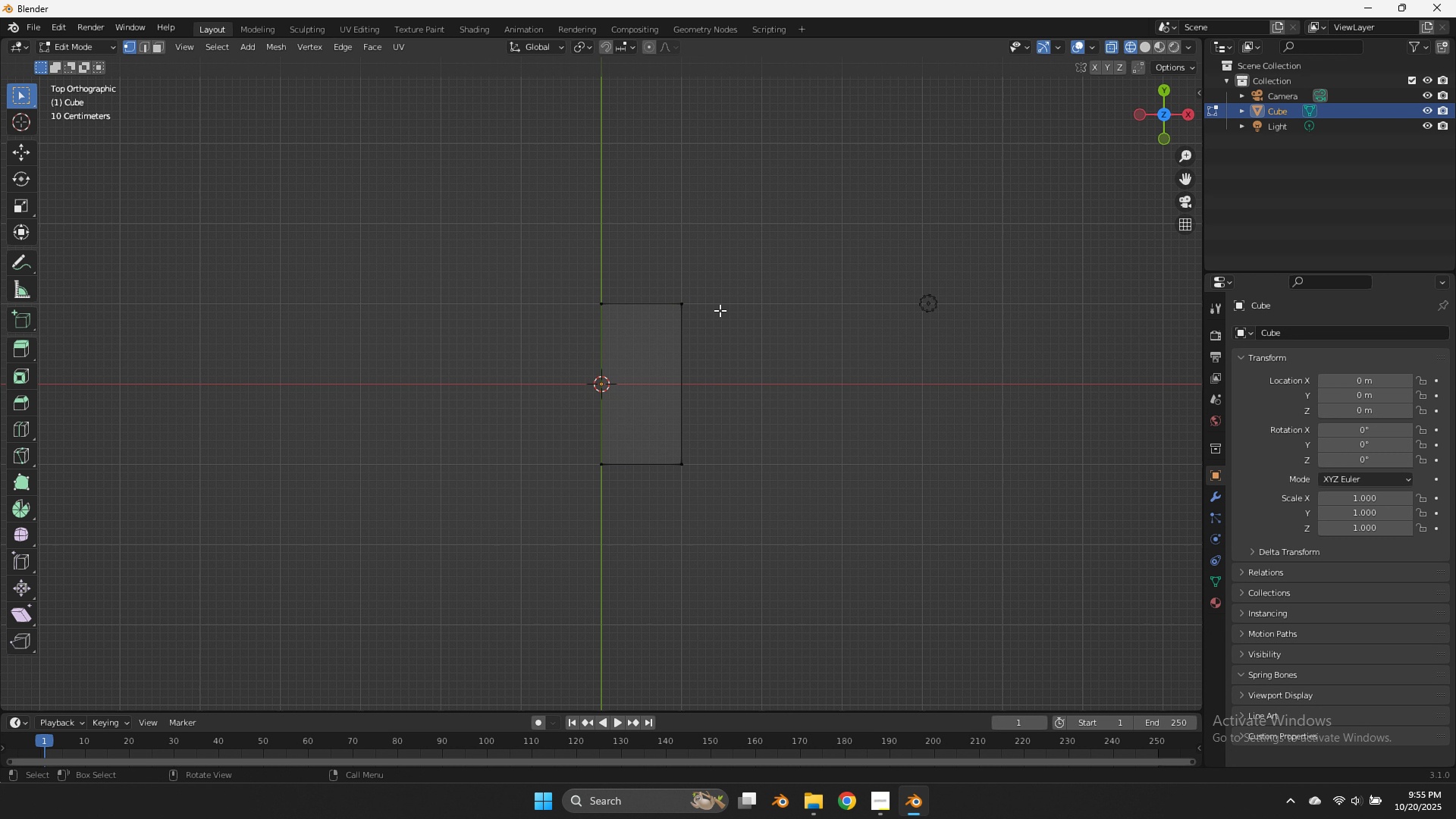 
left_click_drag(start_coordinate=[597, 265], to_coordinate=[397, 618])
 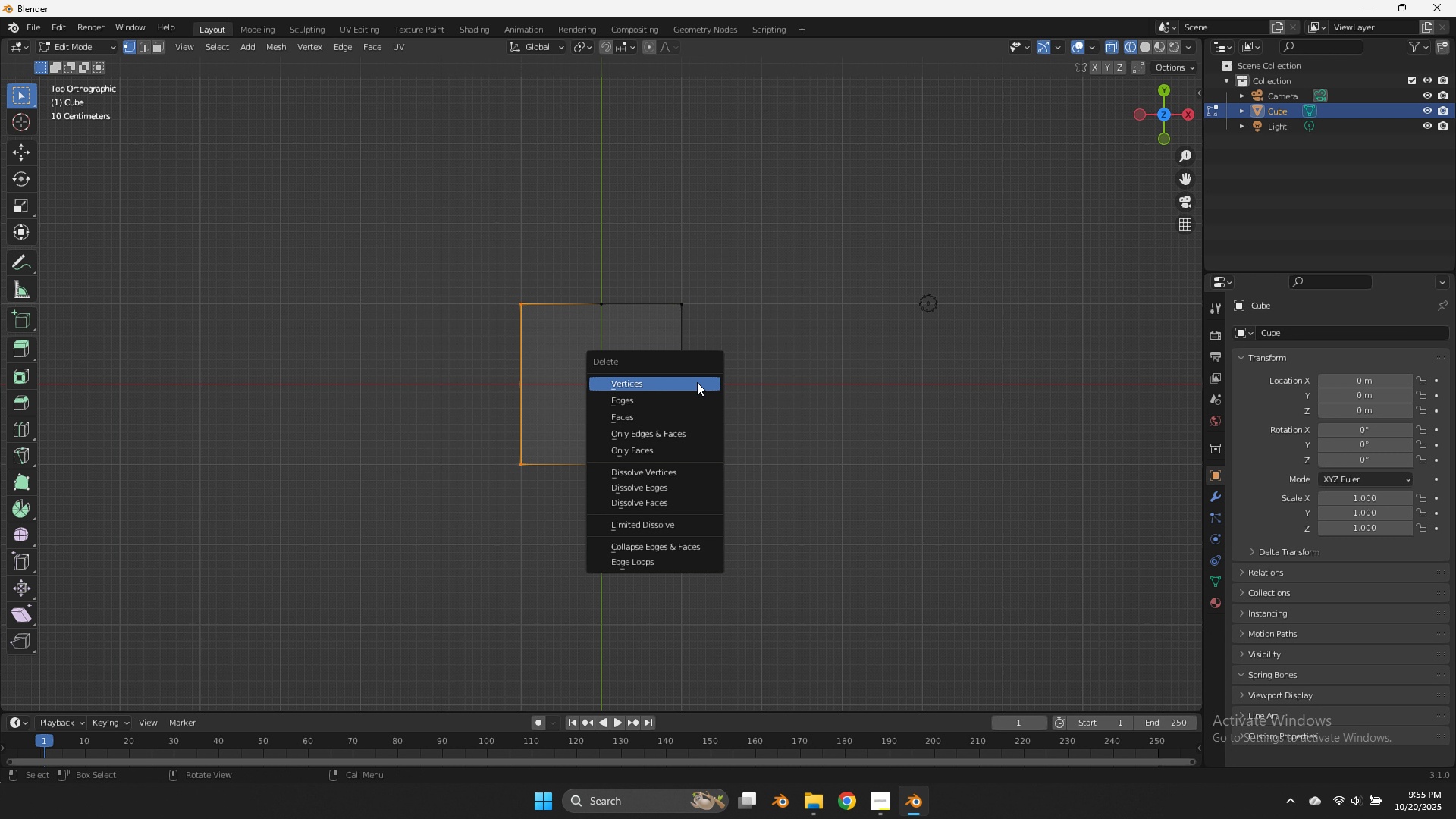 
left_click([697, 382])
 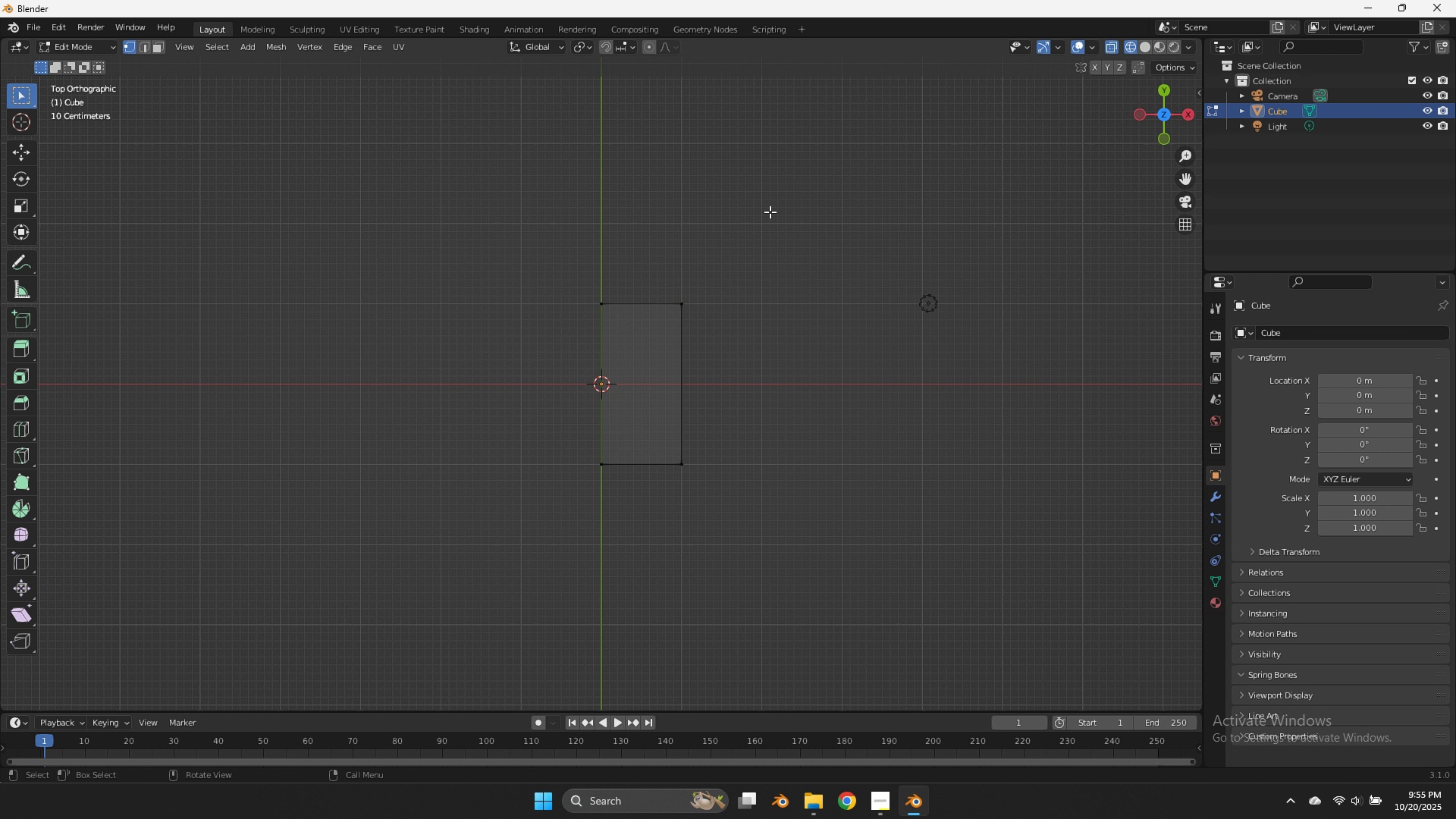 
left_click_drag(start_coordinate=[770, 212], to_coordinate=[544, 563])
 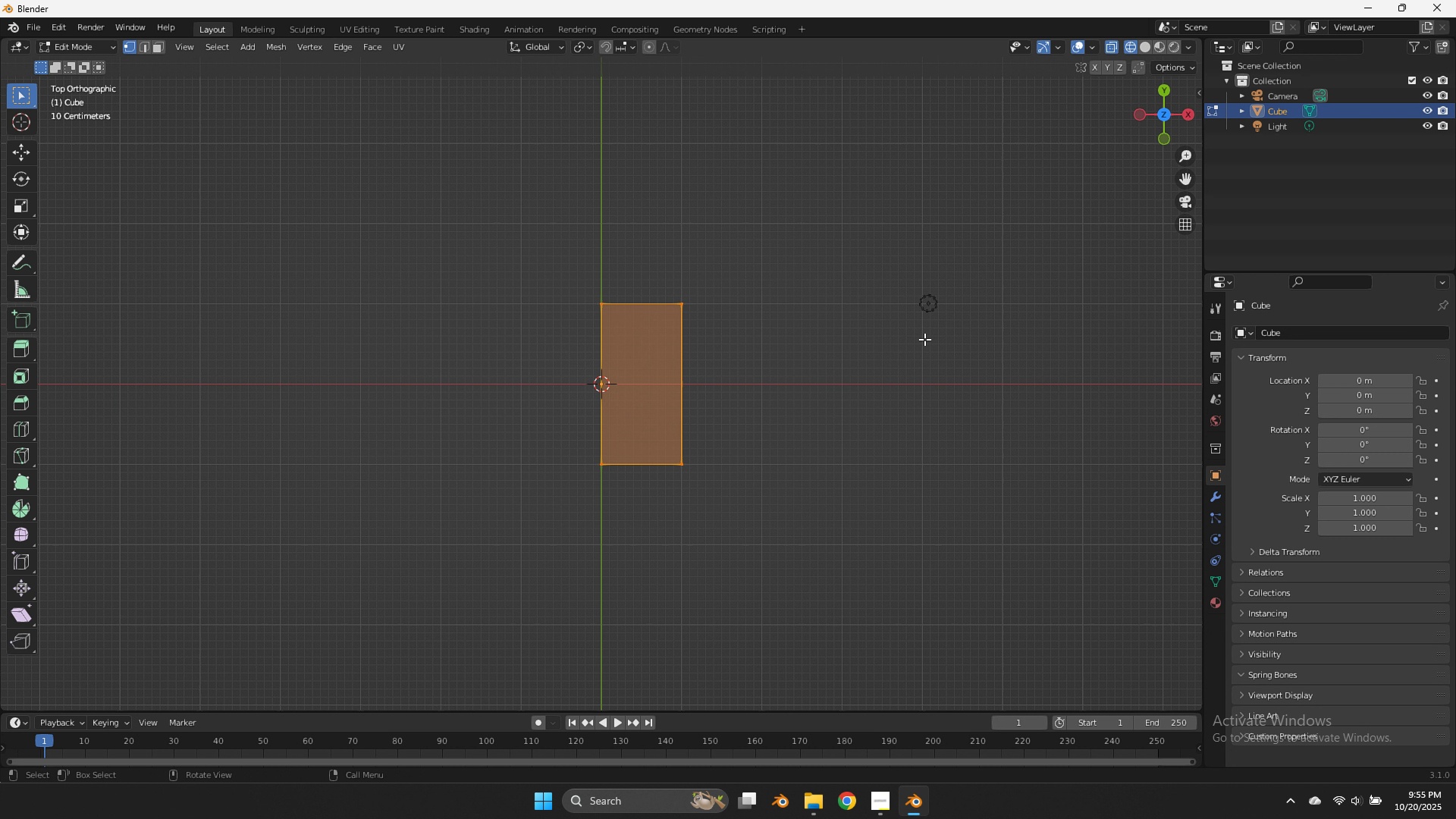 
key(S)
 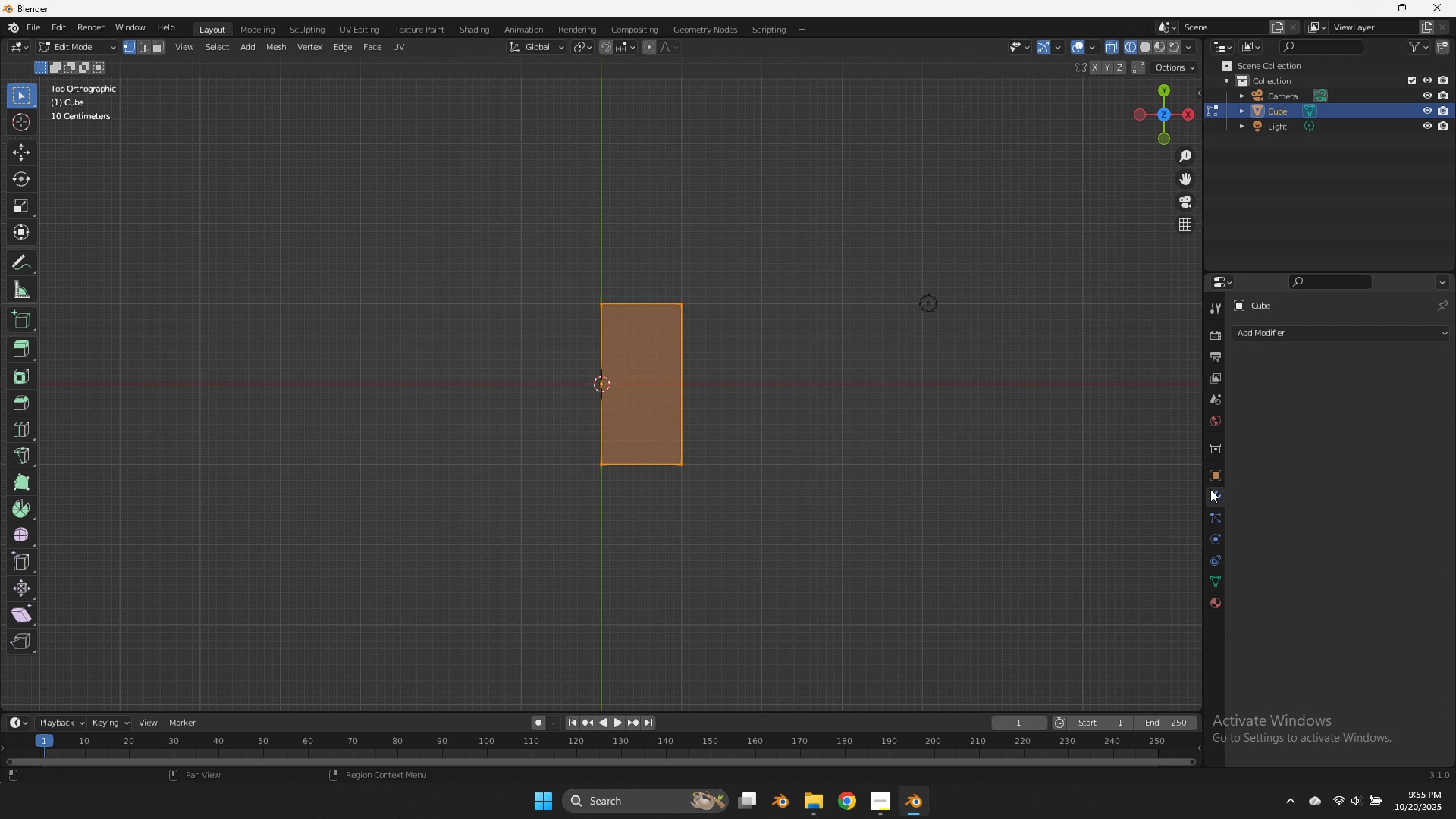 
double_click([1280, 327])
 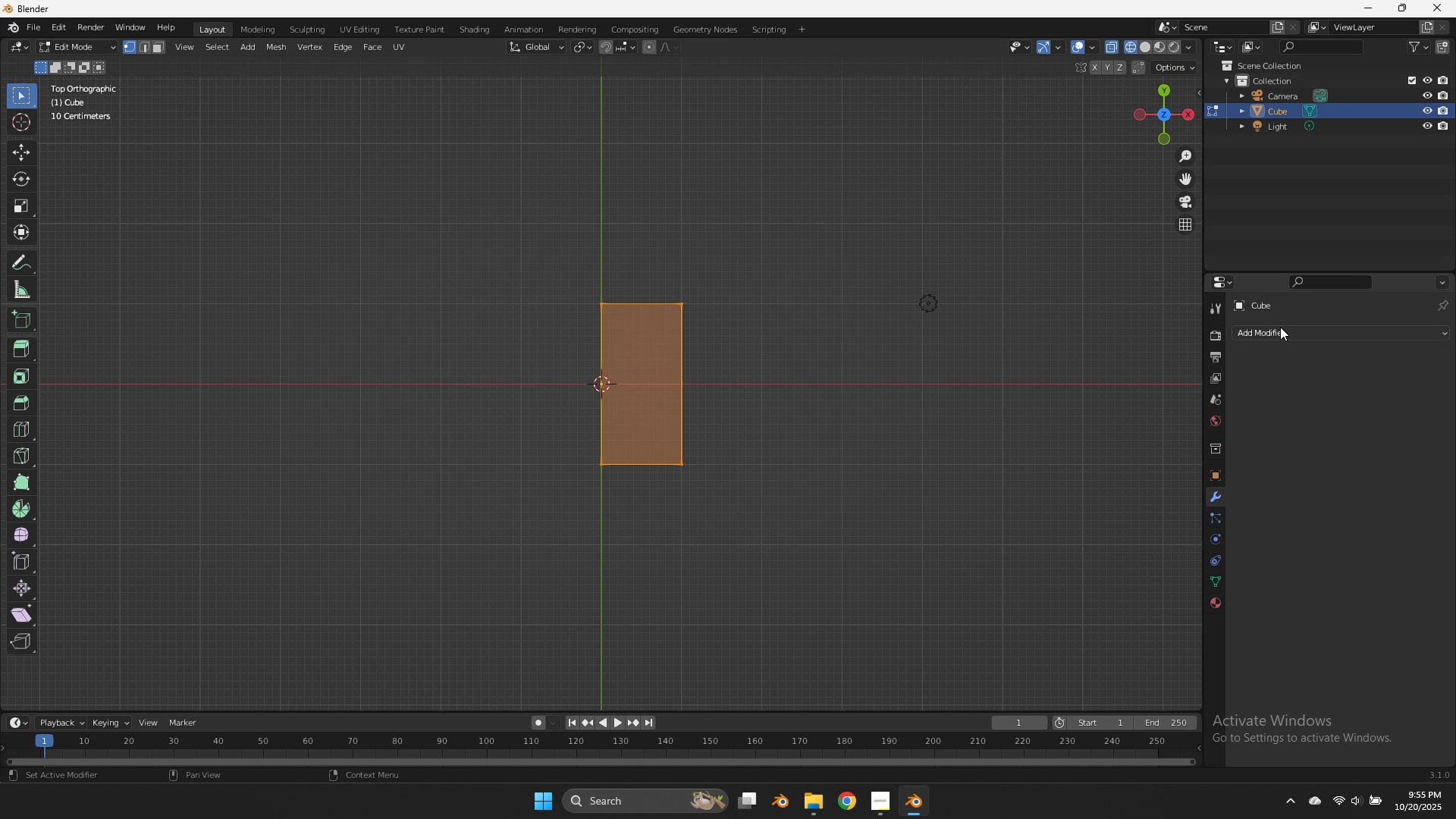 
triple_click([1280, 327])
 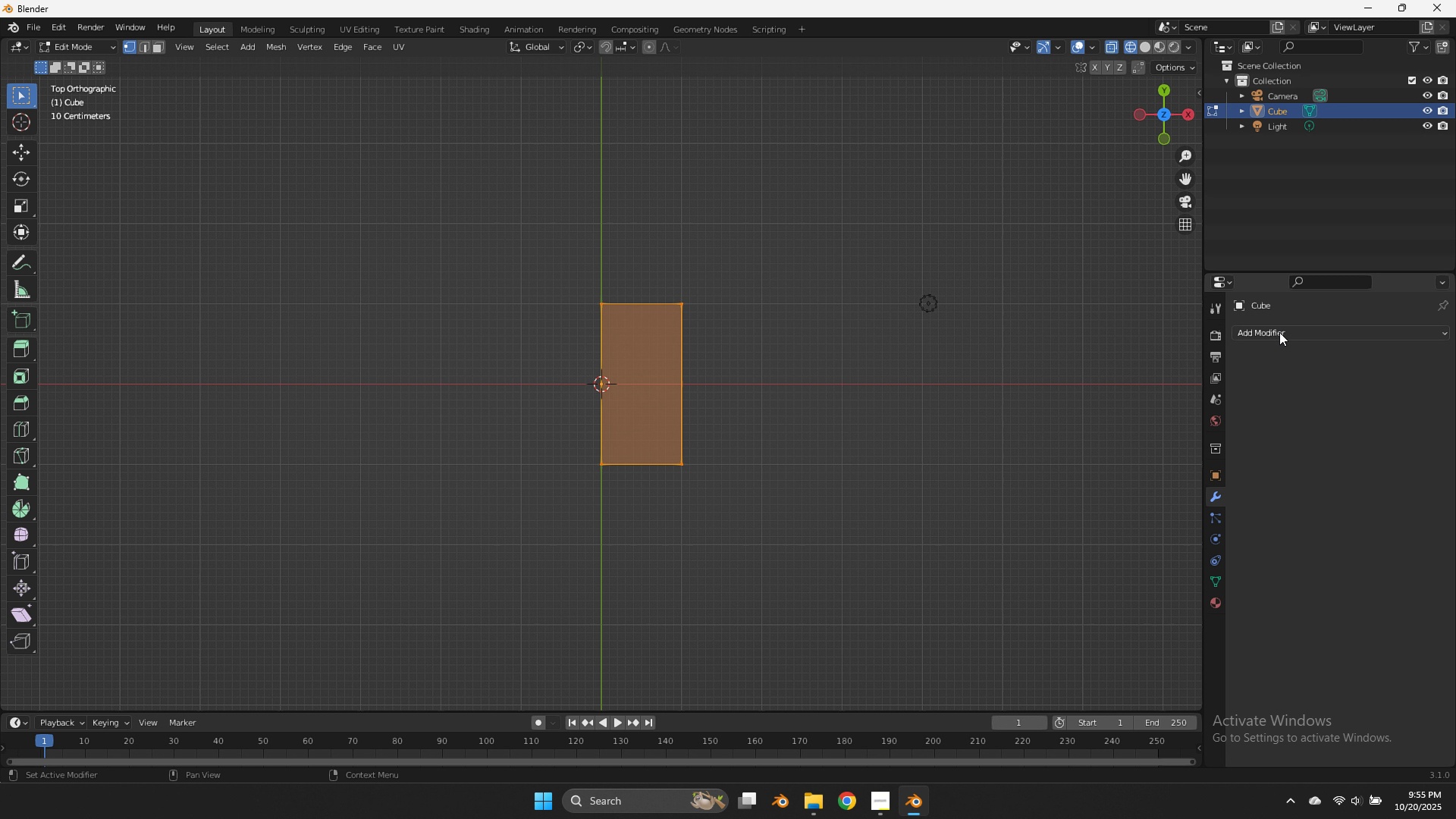 
left_click([1279, 332])
 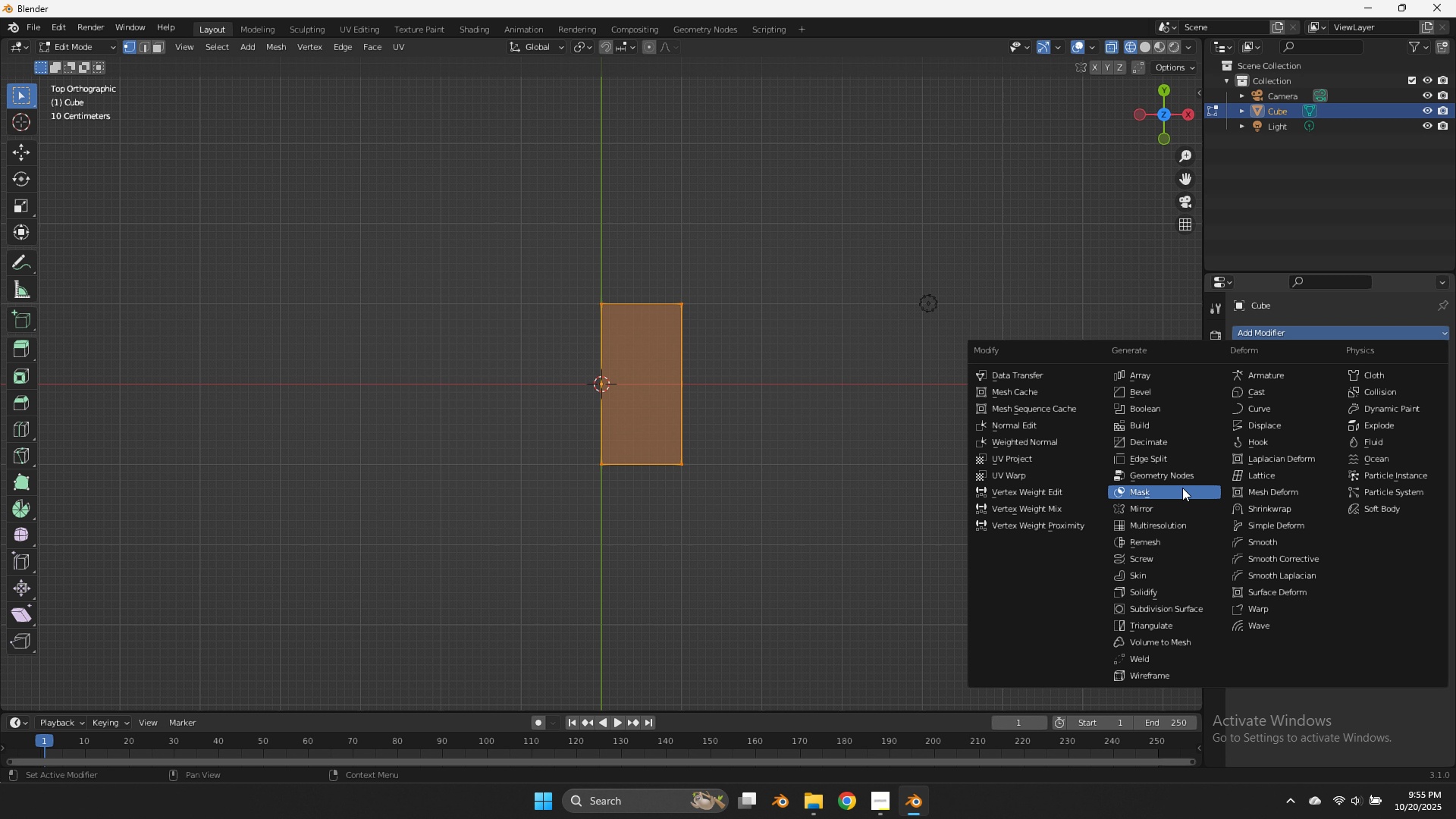 
mouse_move([1155, 500])
 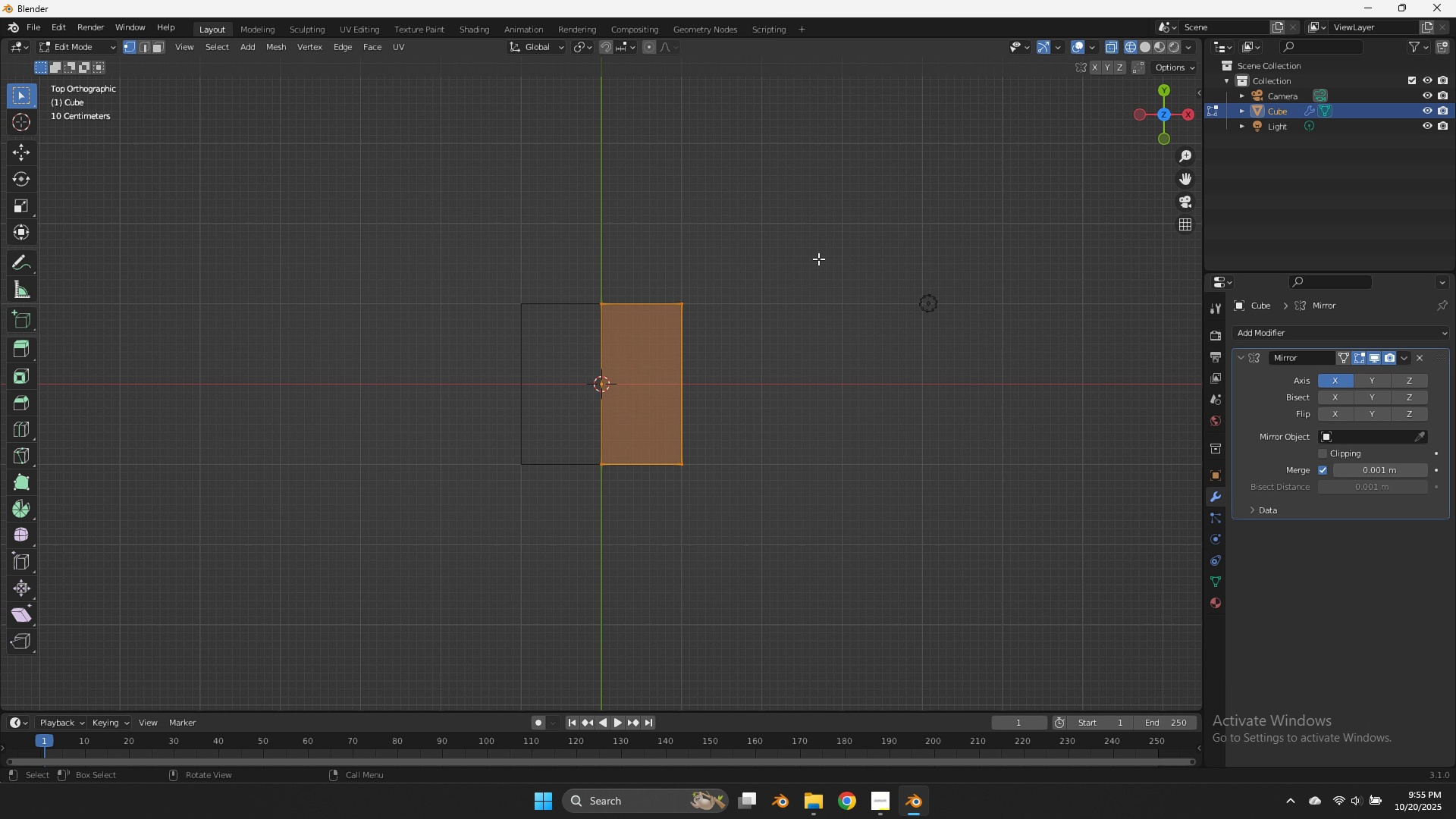 
key(S)
 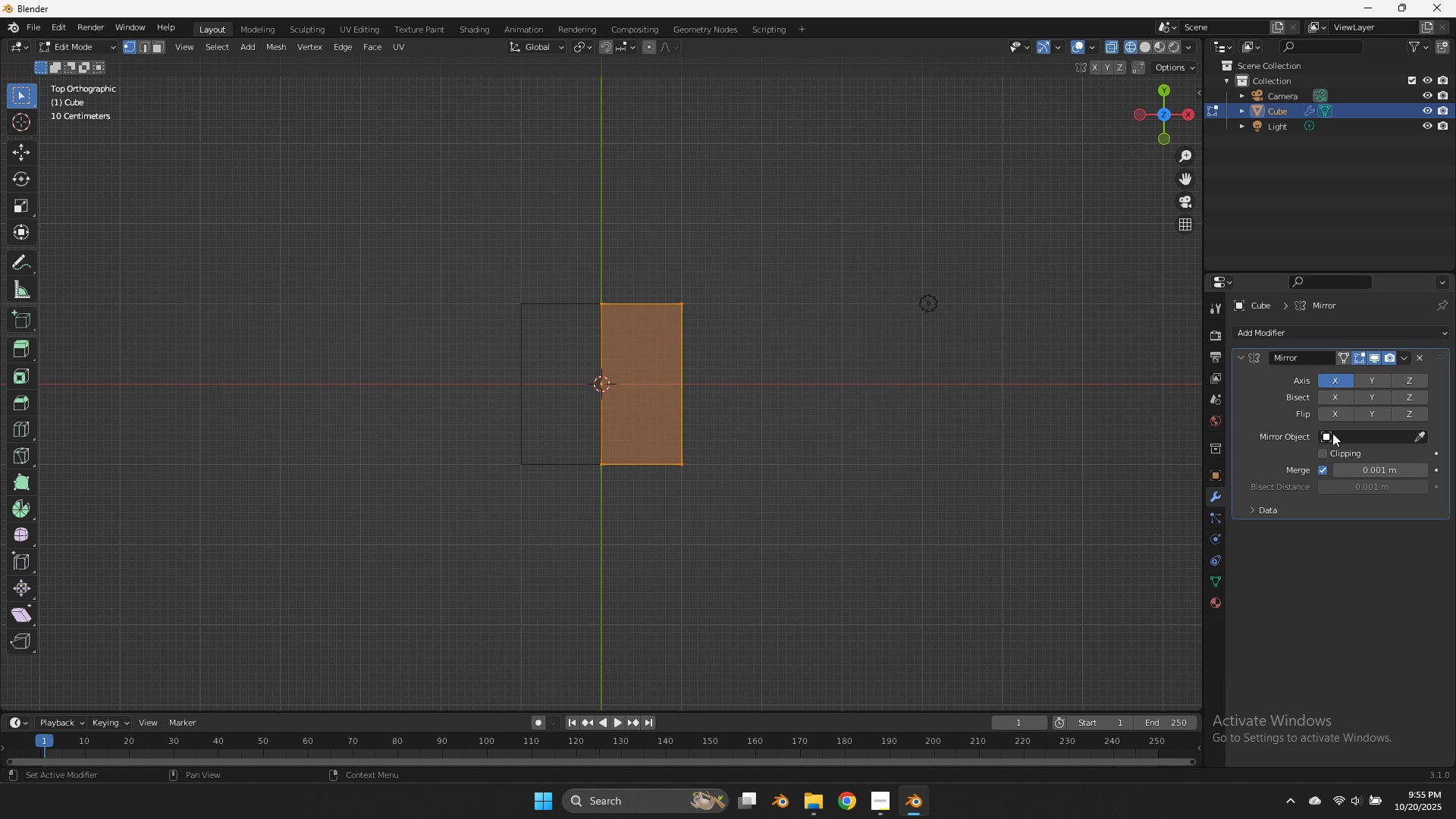 
double_click([1345, 451])
 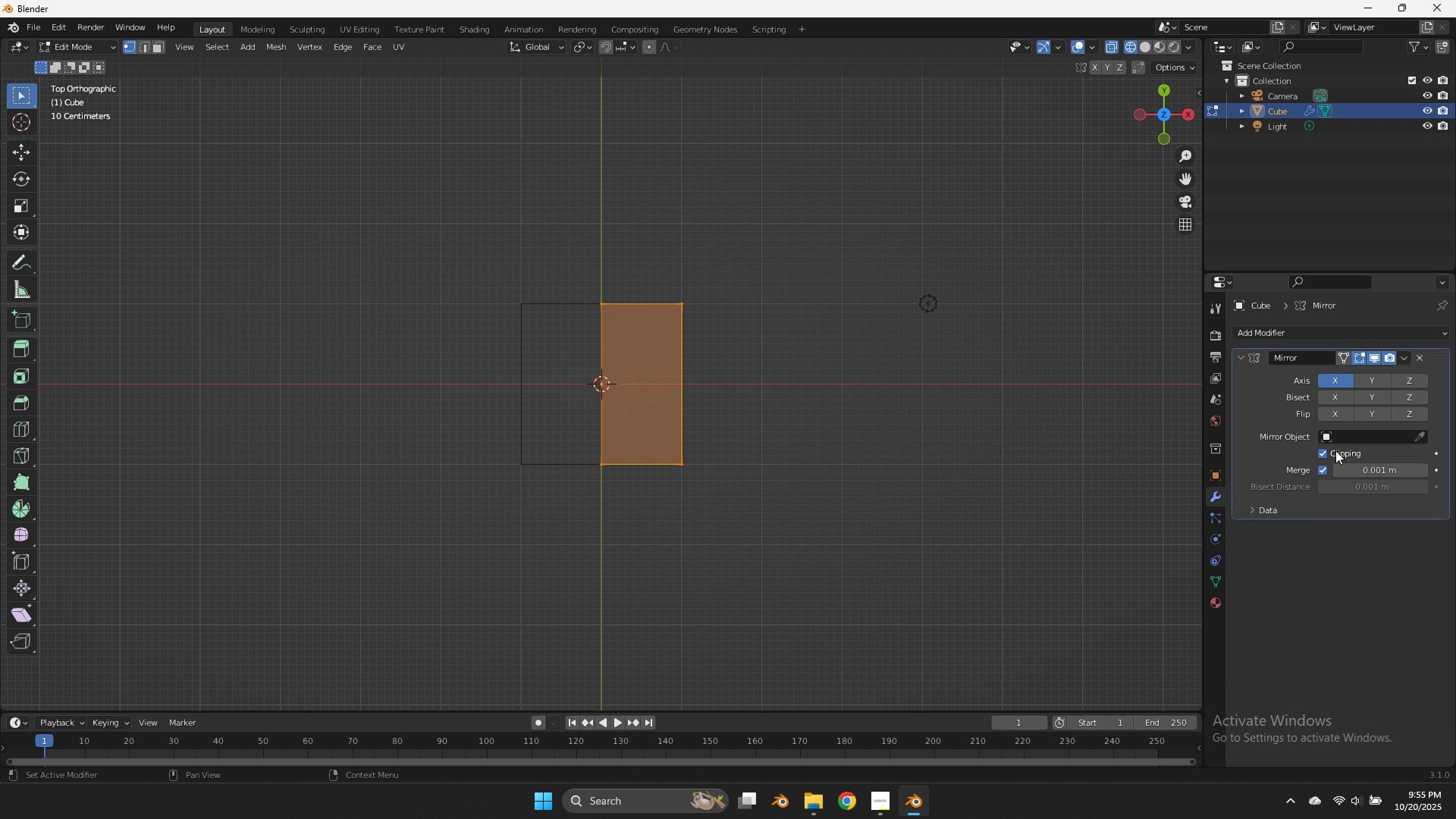 
key(S)
 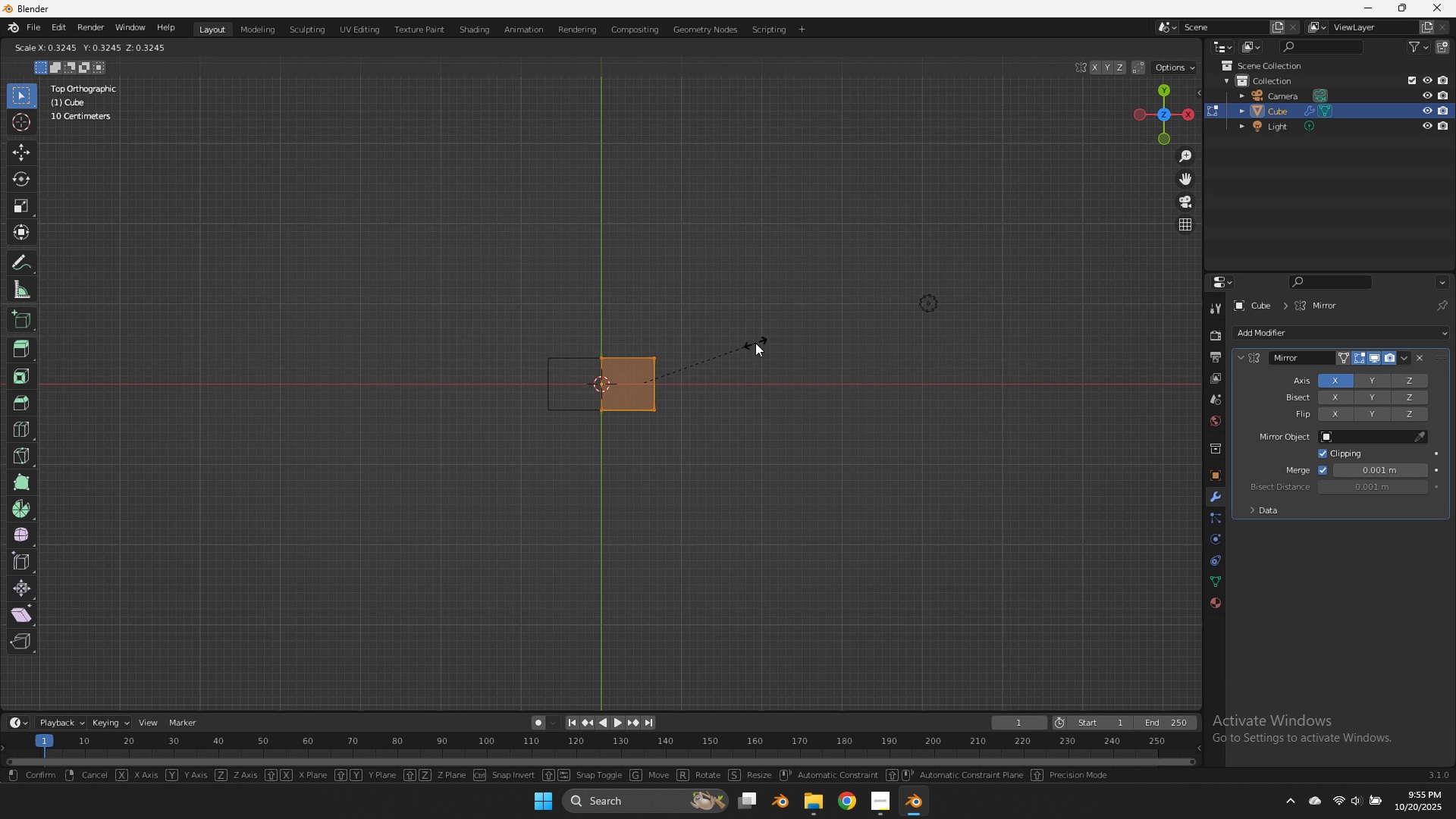 
left_click([755, 343])
 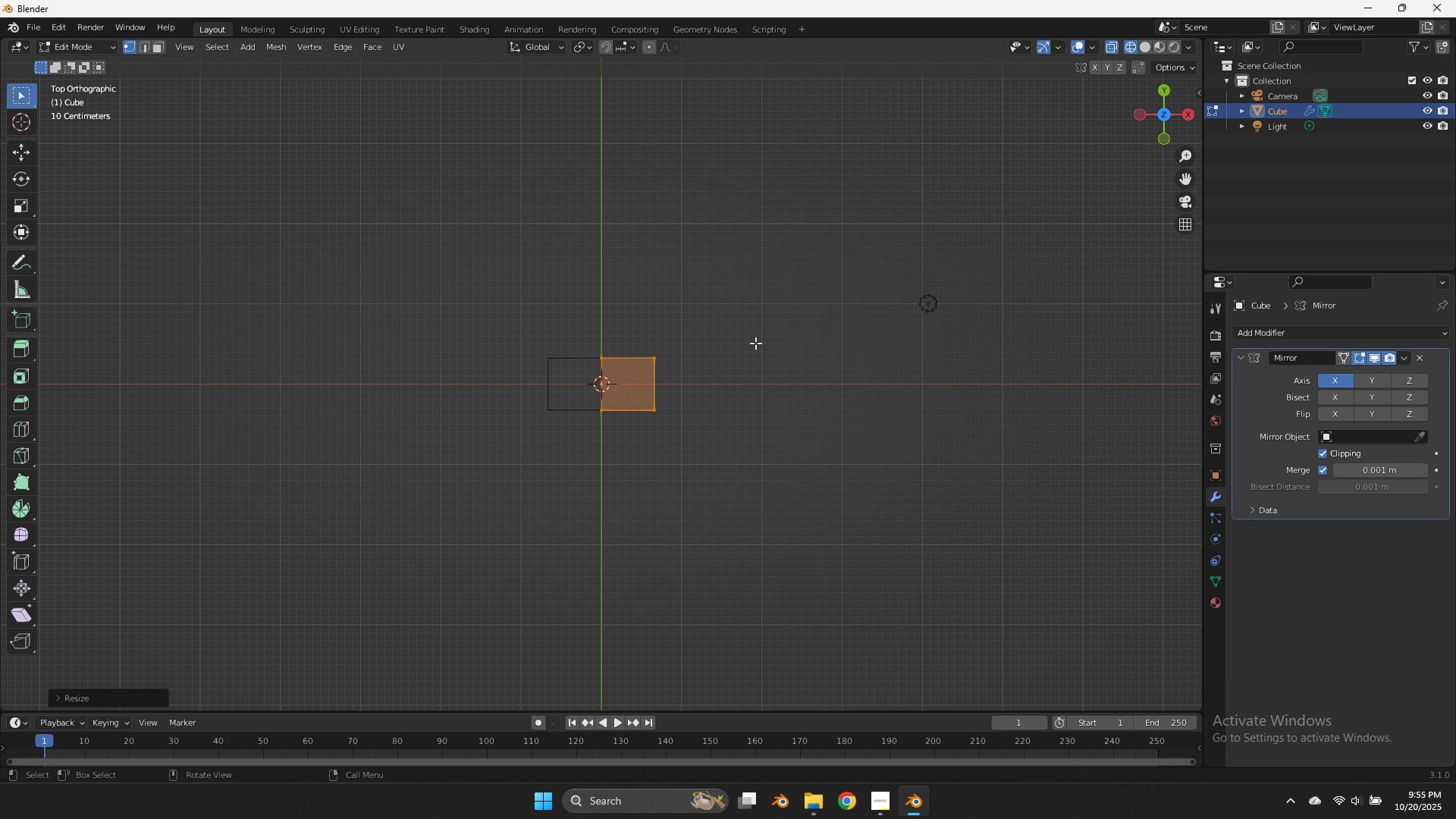 
key(G)
 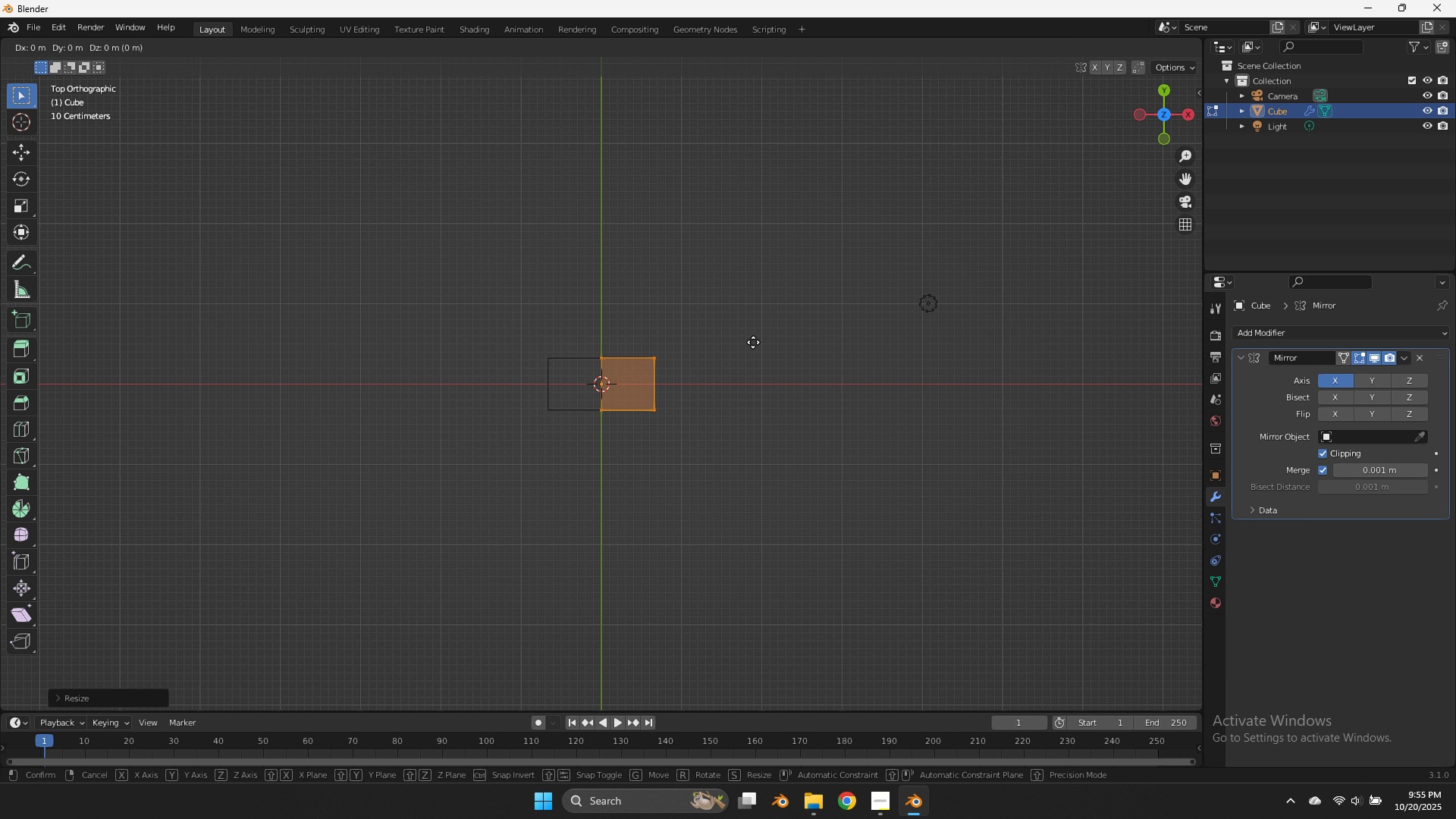 
hold_key(key=ShiftLeft, duration=3.93)
left_click([387, 336])
 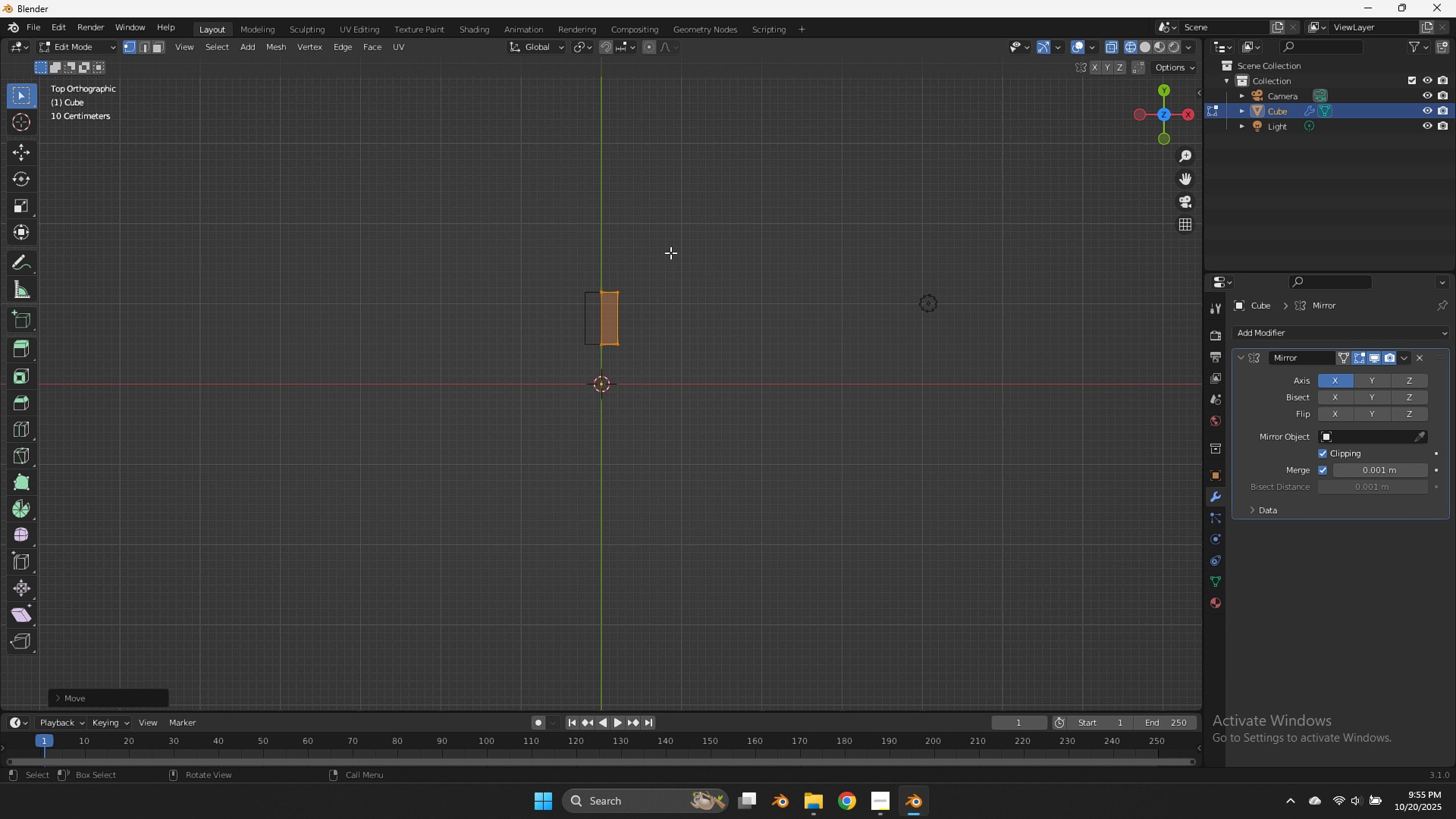 
left_click_drag(start_coordinate=[676, 254], to_coordinate=[670, 264])
 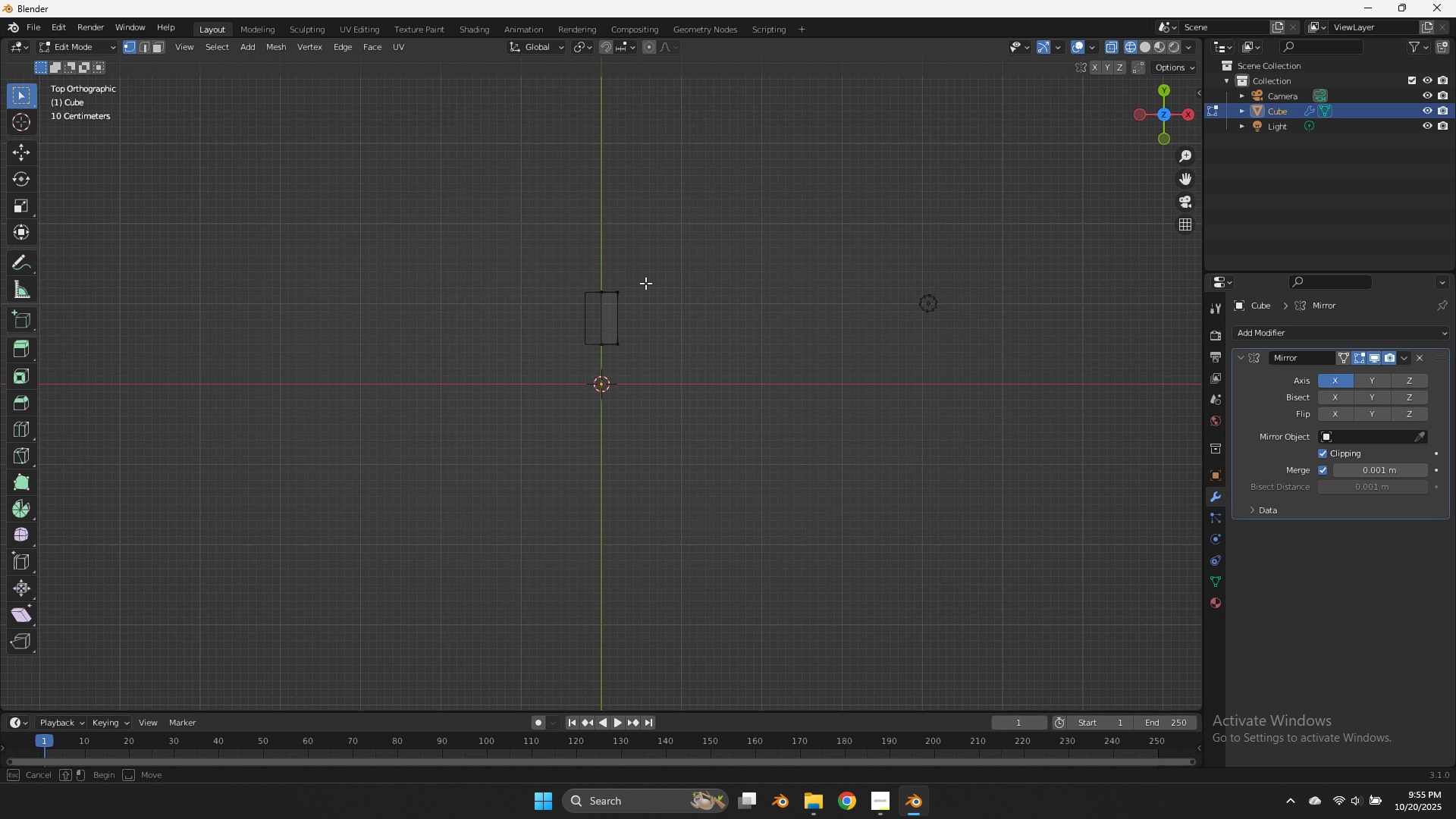 
left_click_drag(start_coordinate=[654, 277], to_coordinate=[576, 318])
 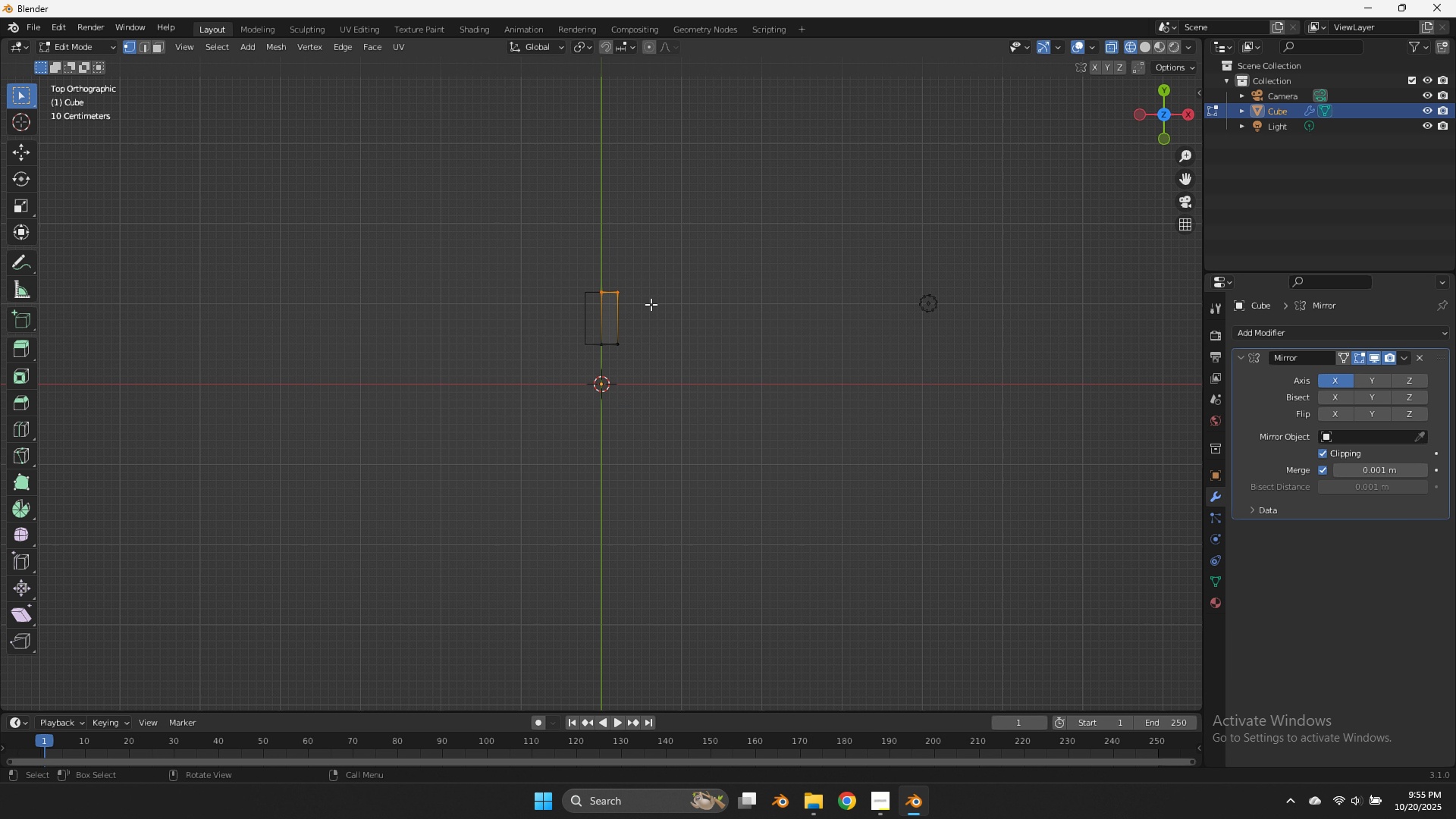 
type(gy)
 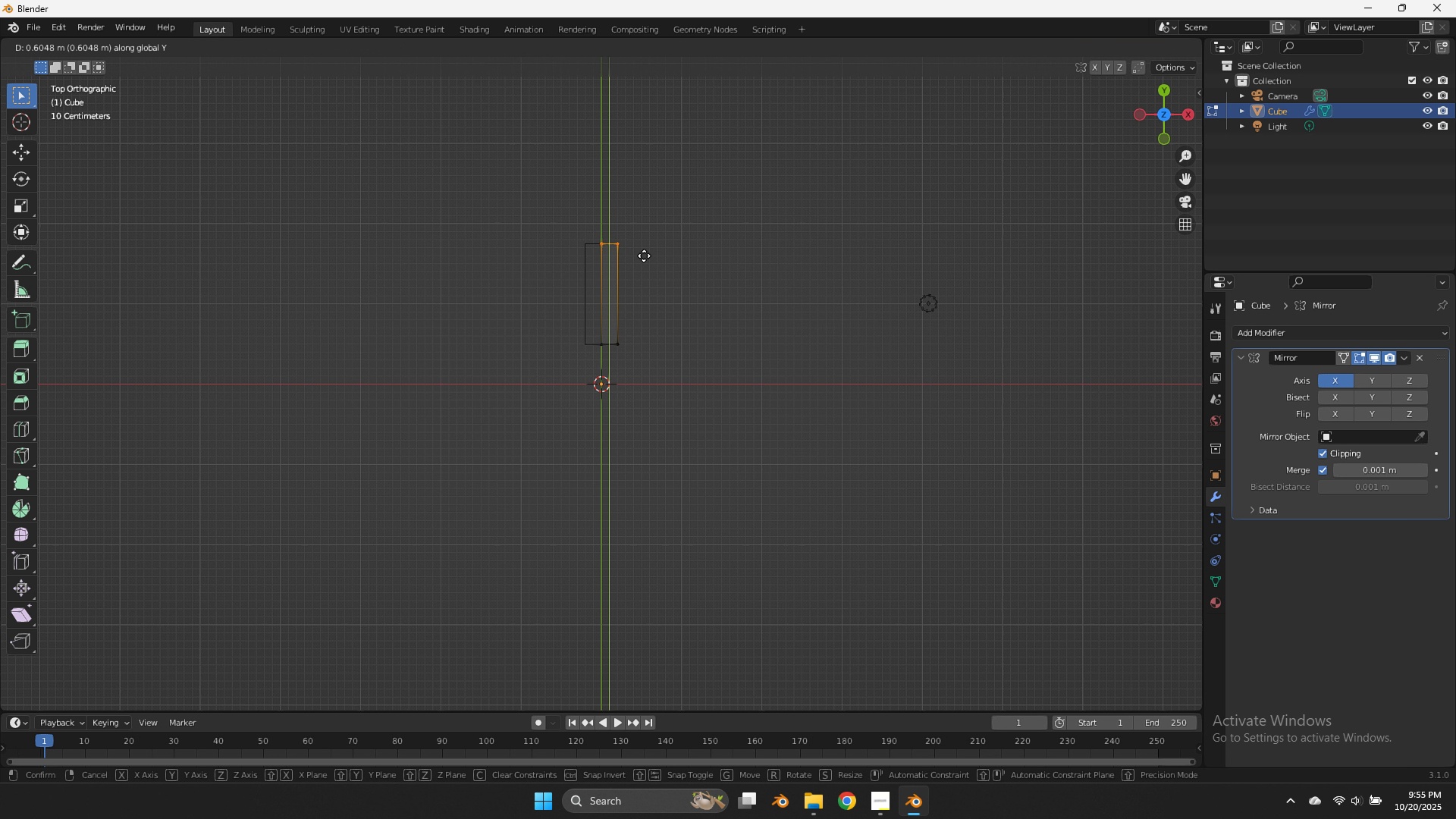 
left_click([644, 256])
 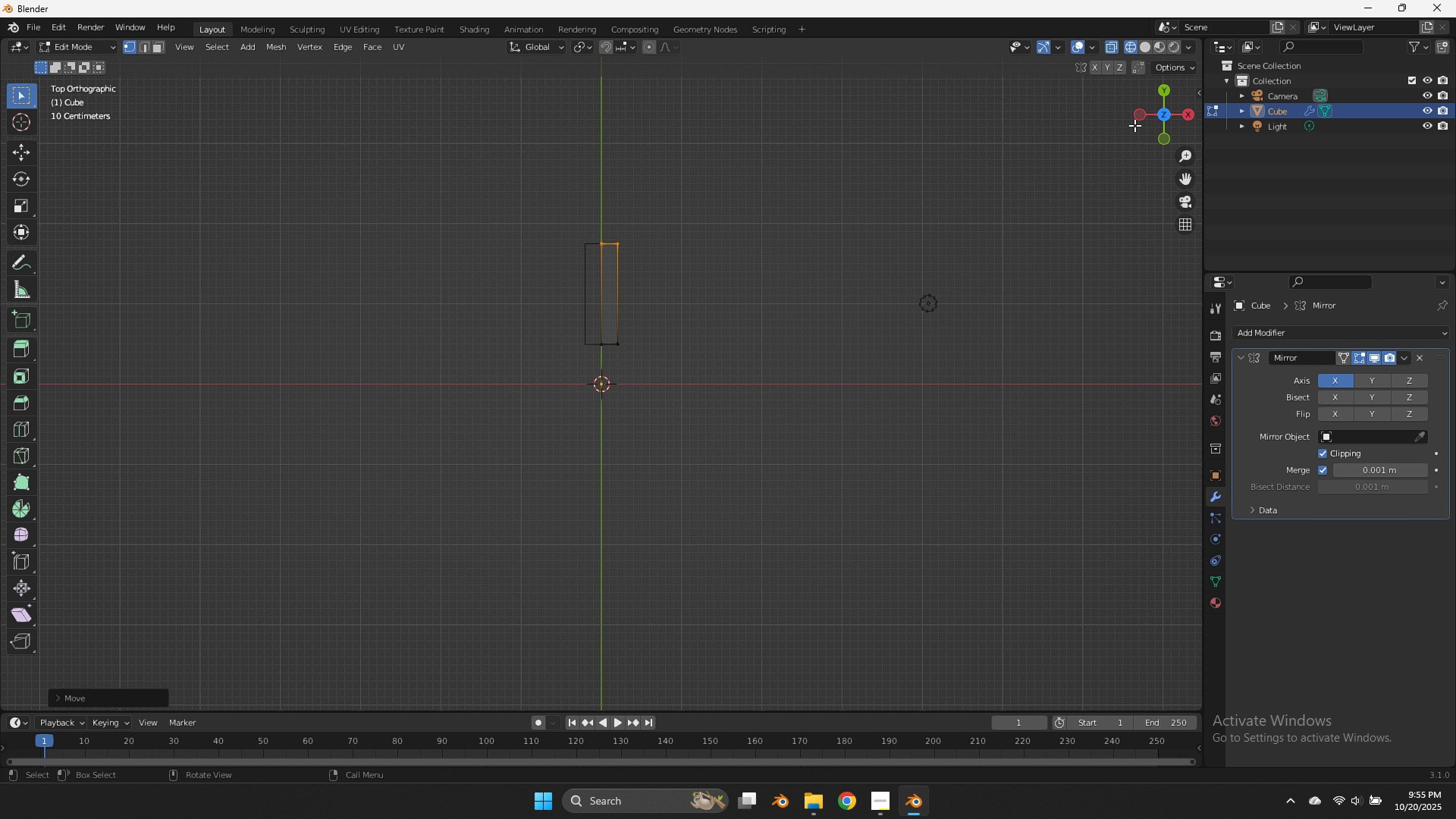 
left_click_drag(start_coordinate=[1147, 122], to_coordinate=[1048, 73])
 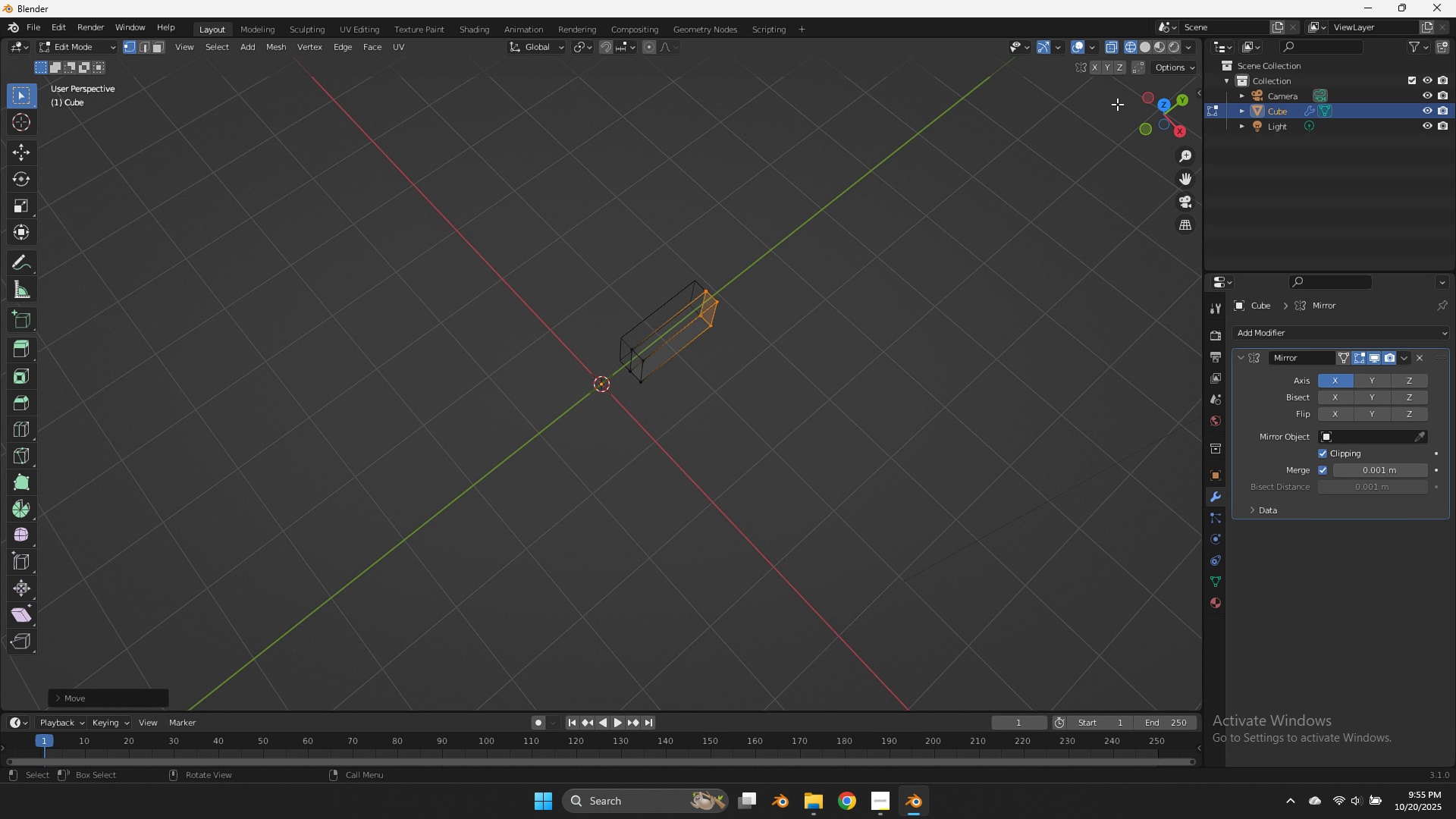 
left_click_drag(start_coordinate=[1119, 105], to_coordinate=[1064, 51])
 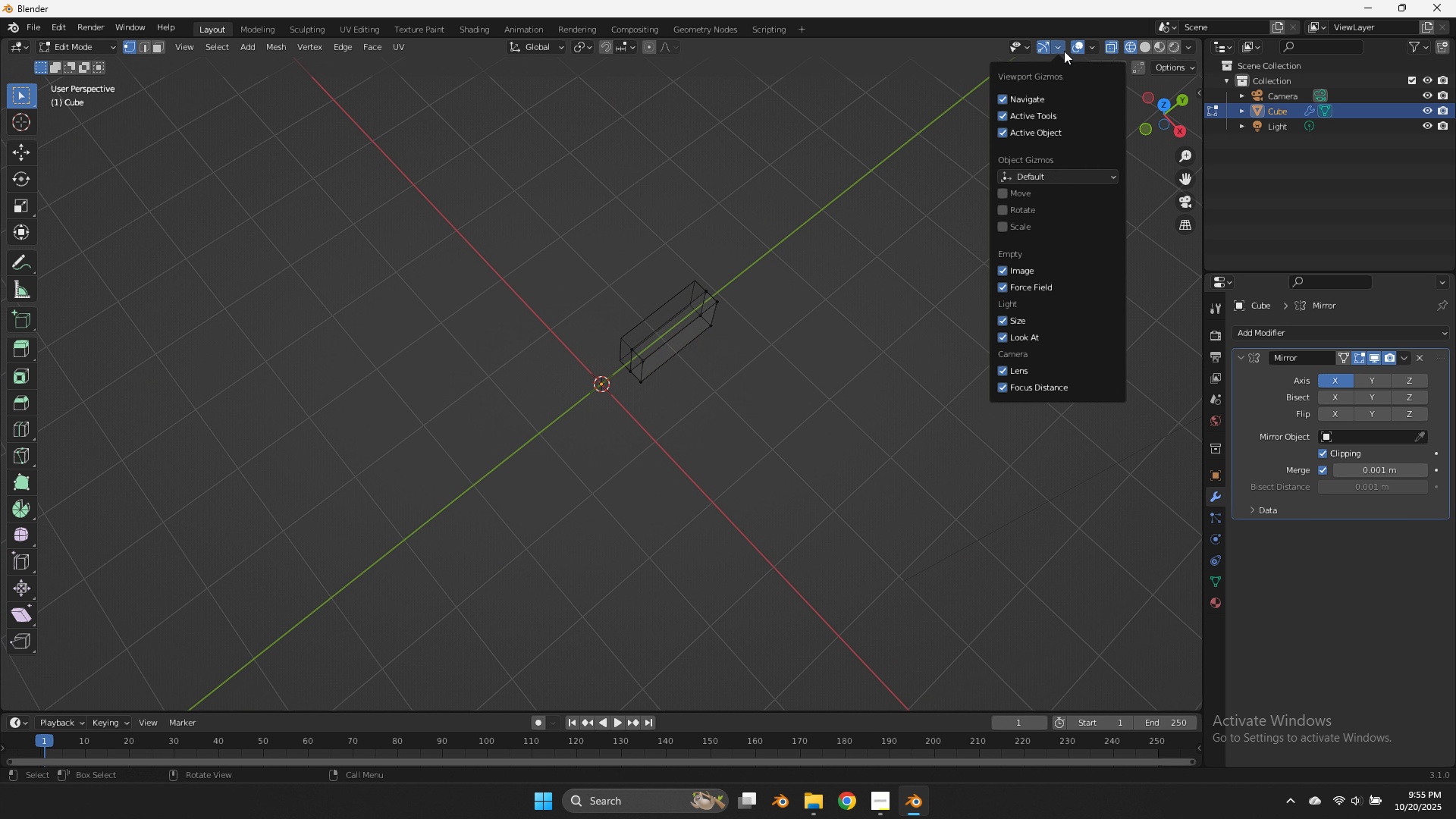 
triple_click([1064, 51])
 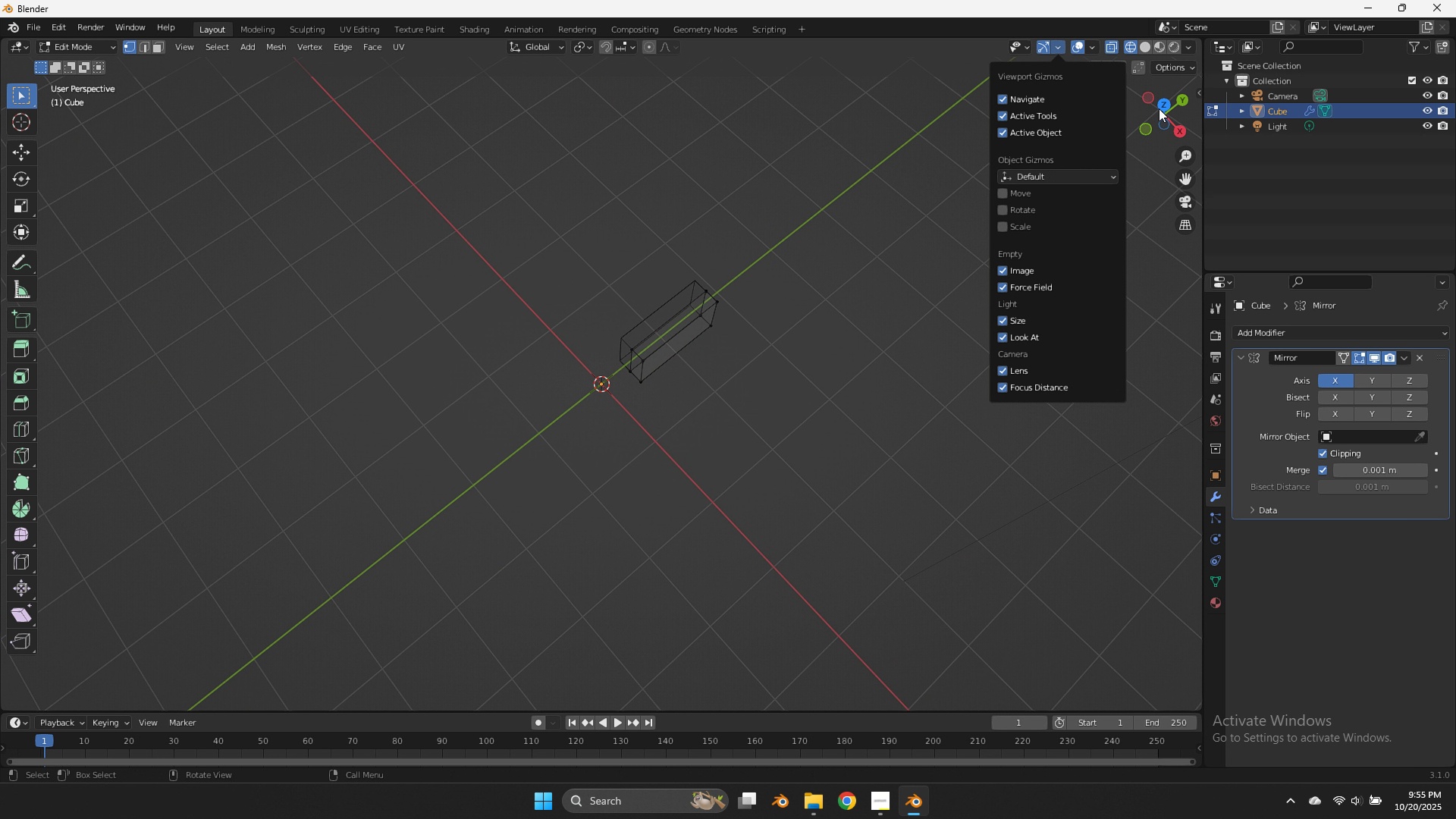 
left_click_drag(start_coordinate=[1166, 112], to_coordinate=[1098, 50])
 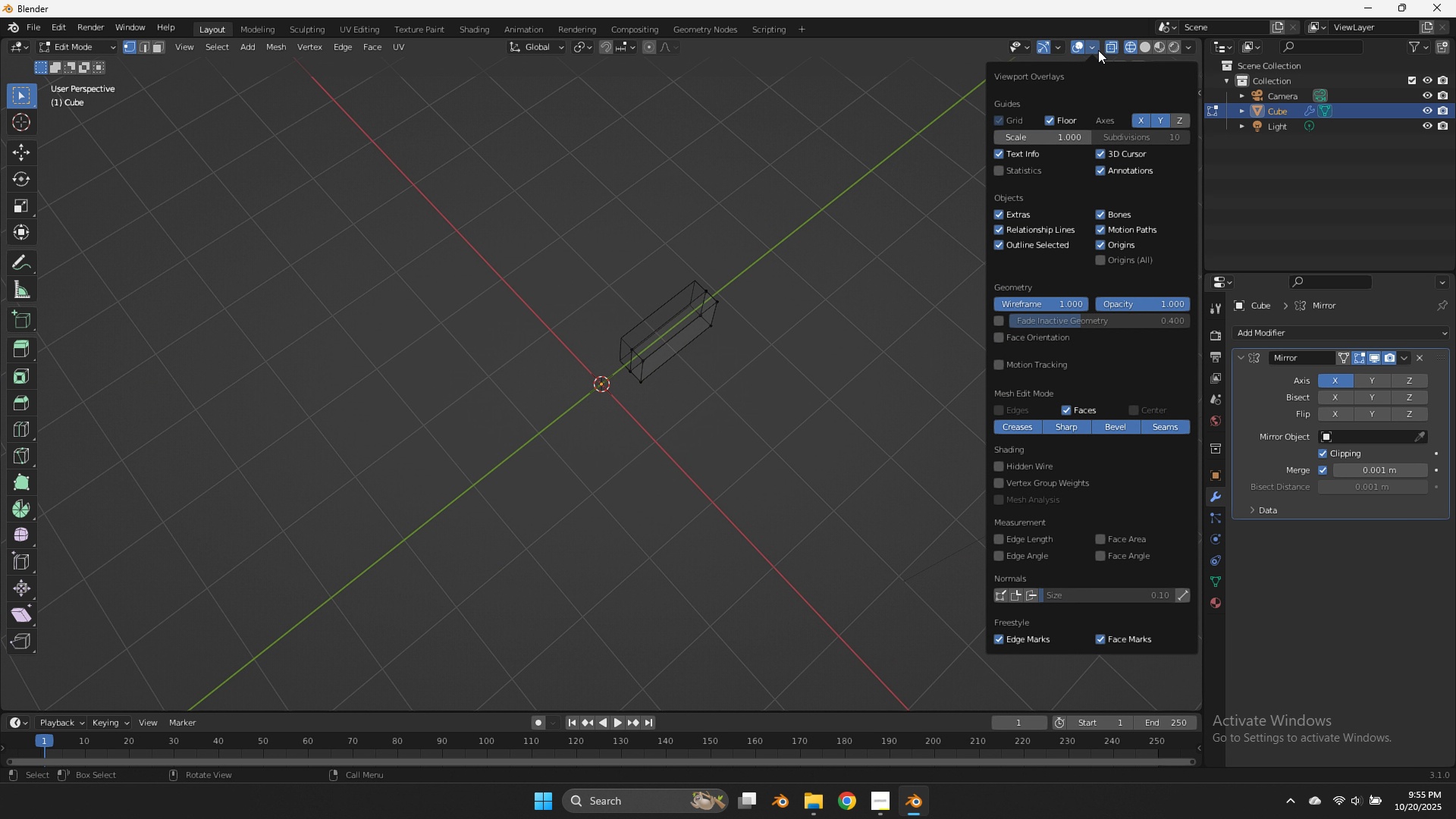 
double_click([1098, 50])
 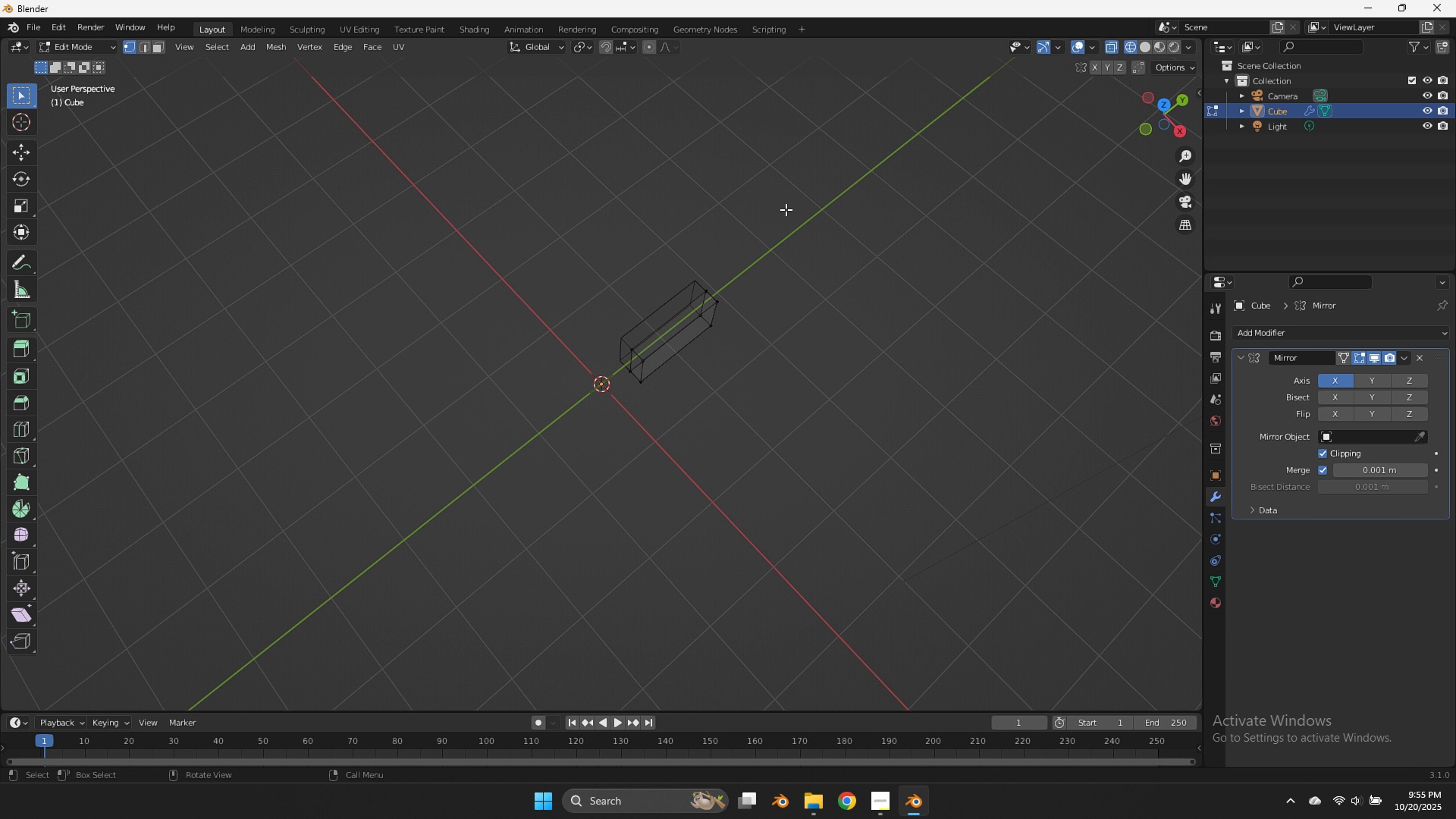 
left_click([786, 209])
 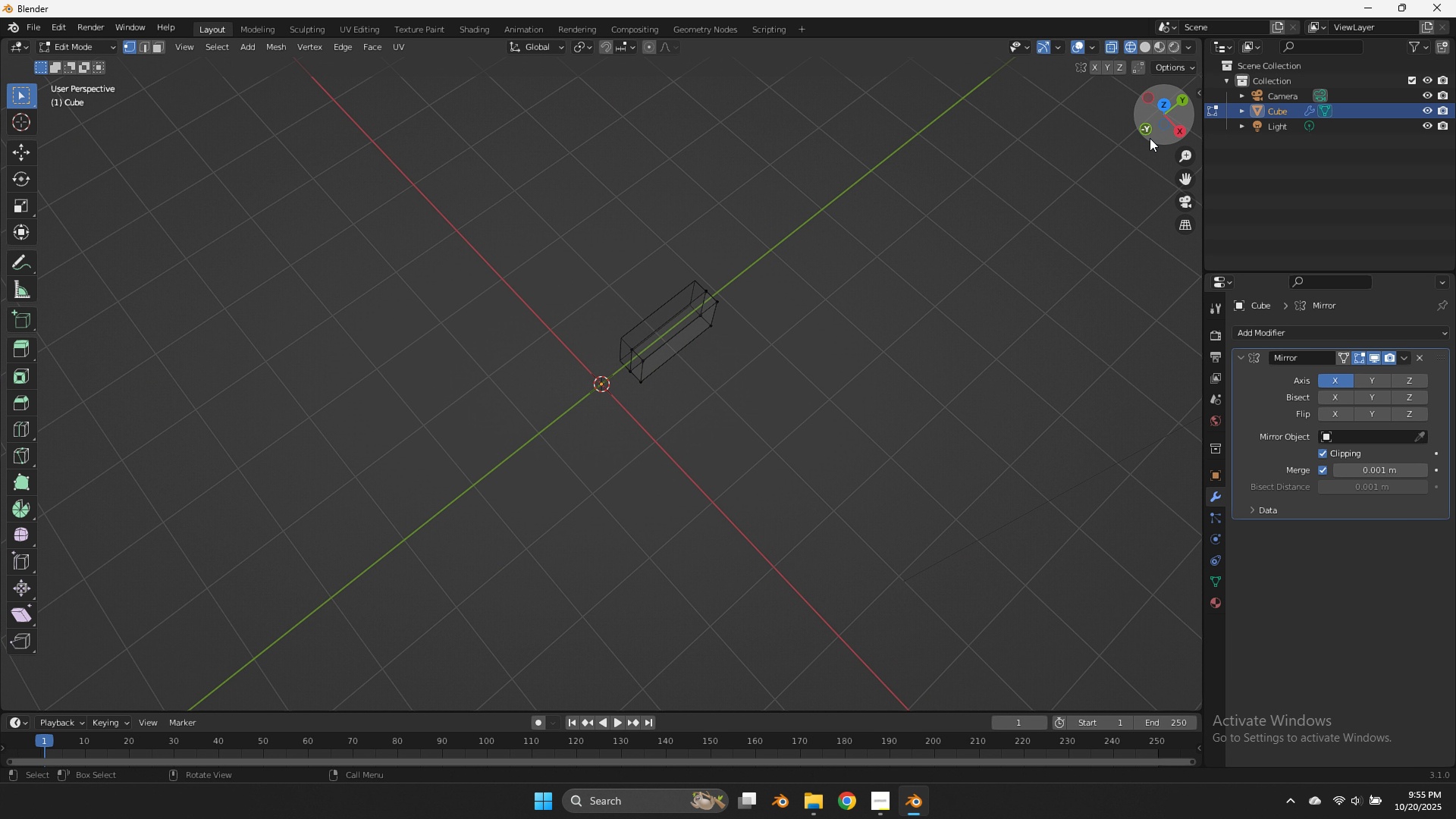 
left_click_drag(start_coordinate=[1156, 136], to_coordinate=[1051, 676])
 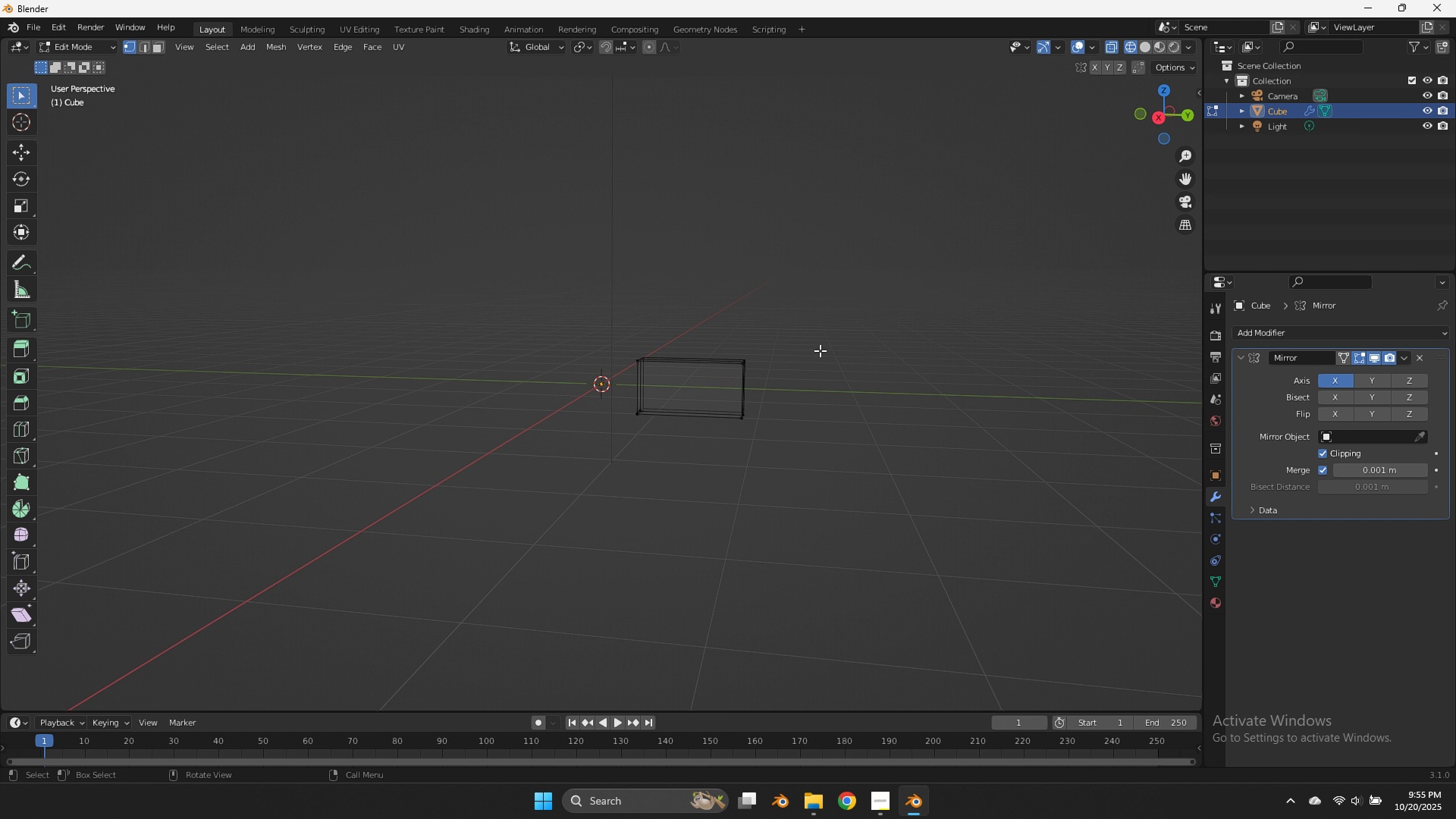 
type(asz)
 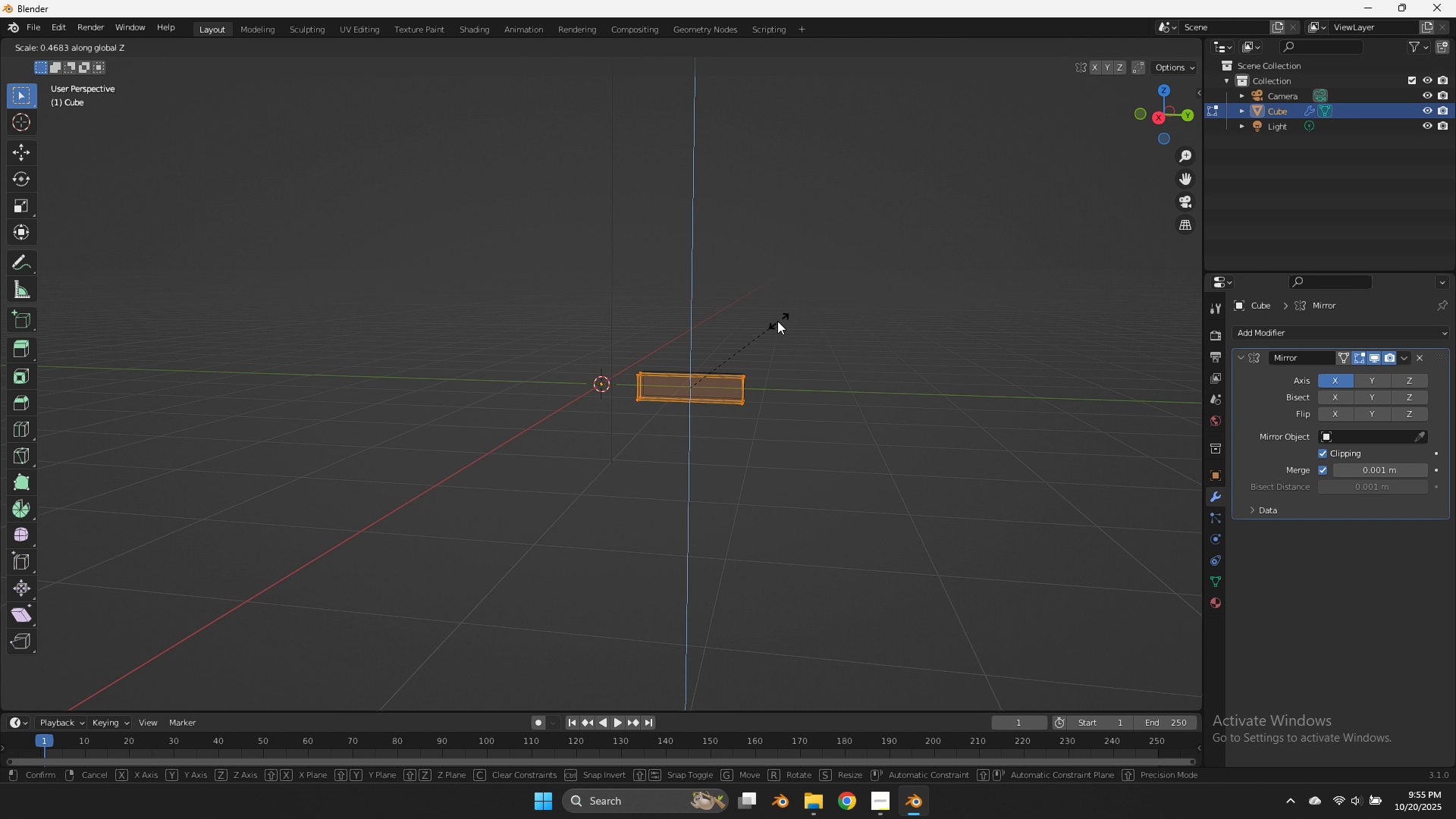 
left_click([777, 321])
 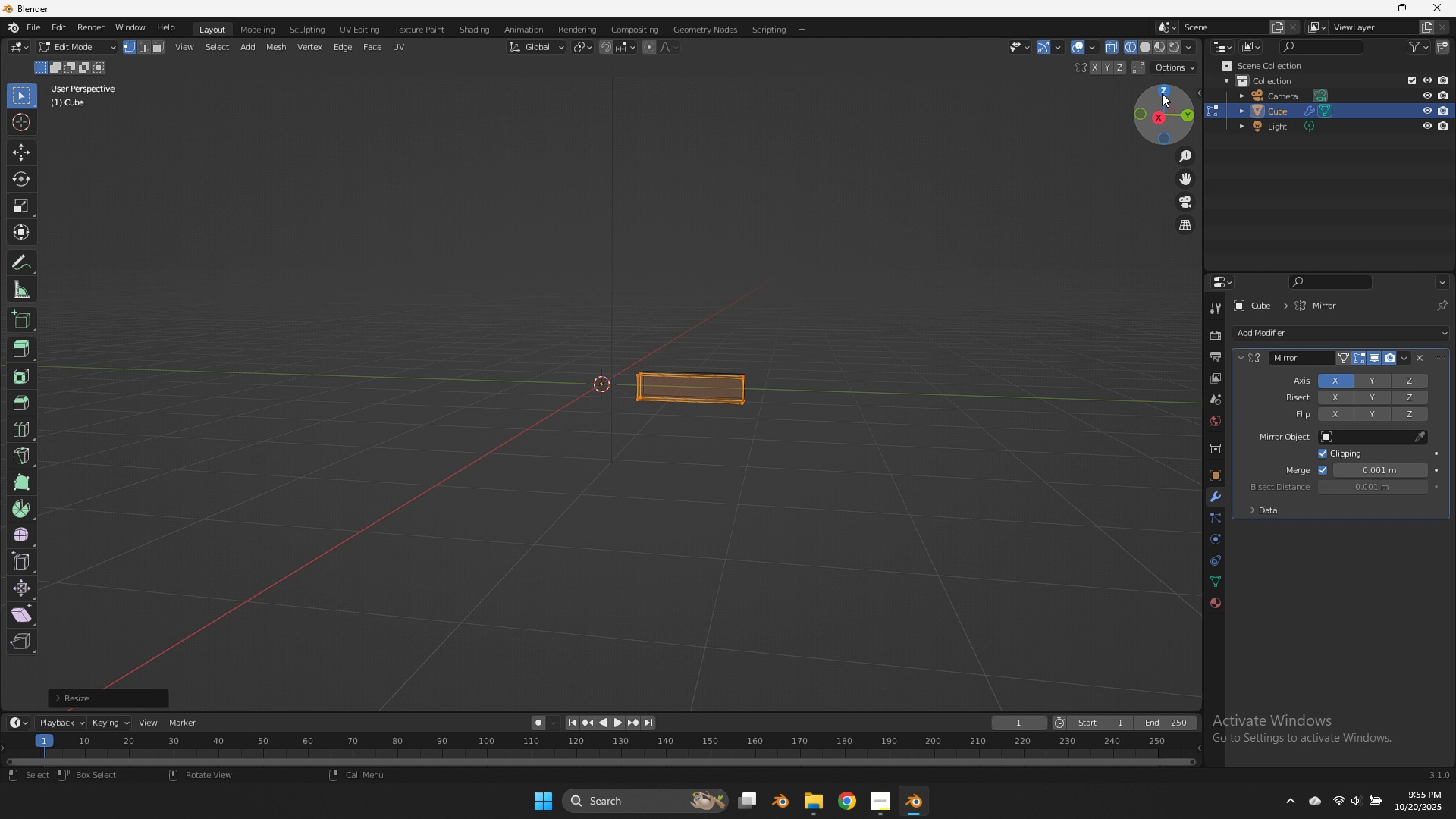 
double_click([1162, 93])
 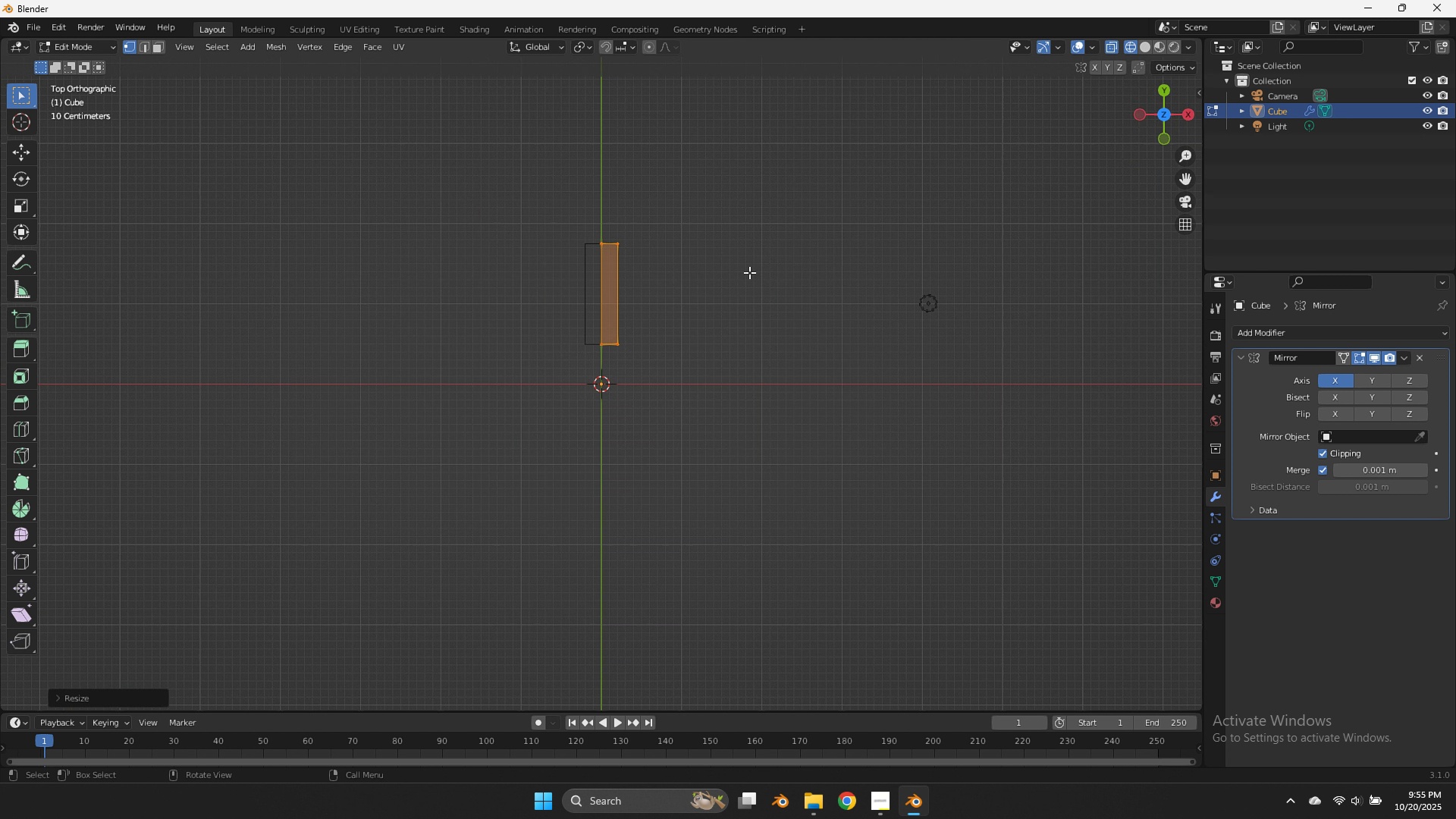 
key(Control+R)
 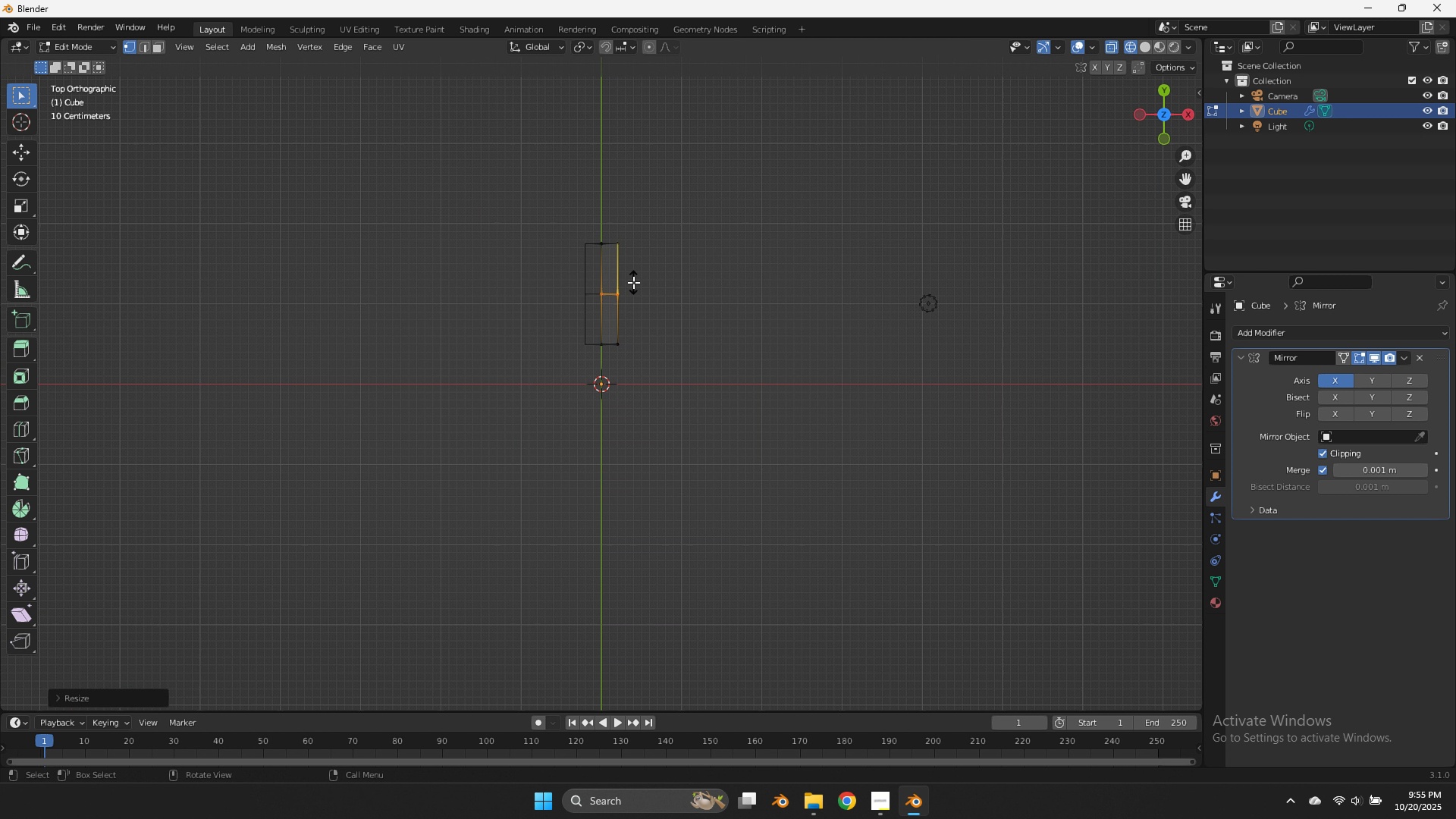 
left_click([633, 282])
 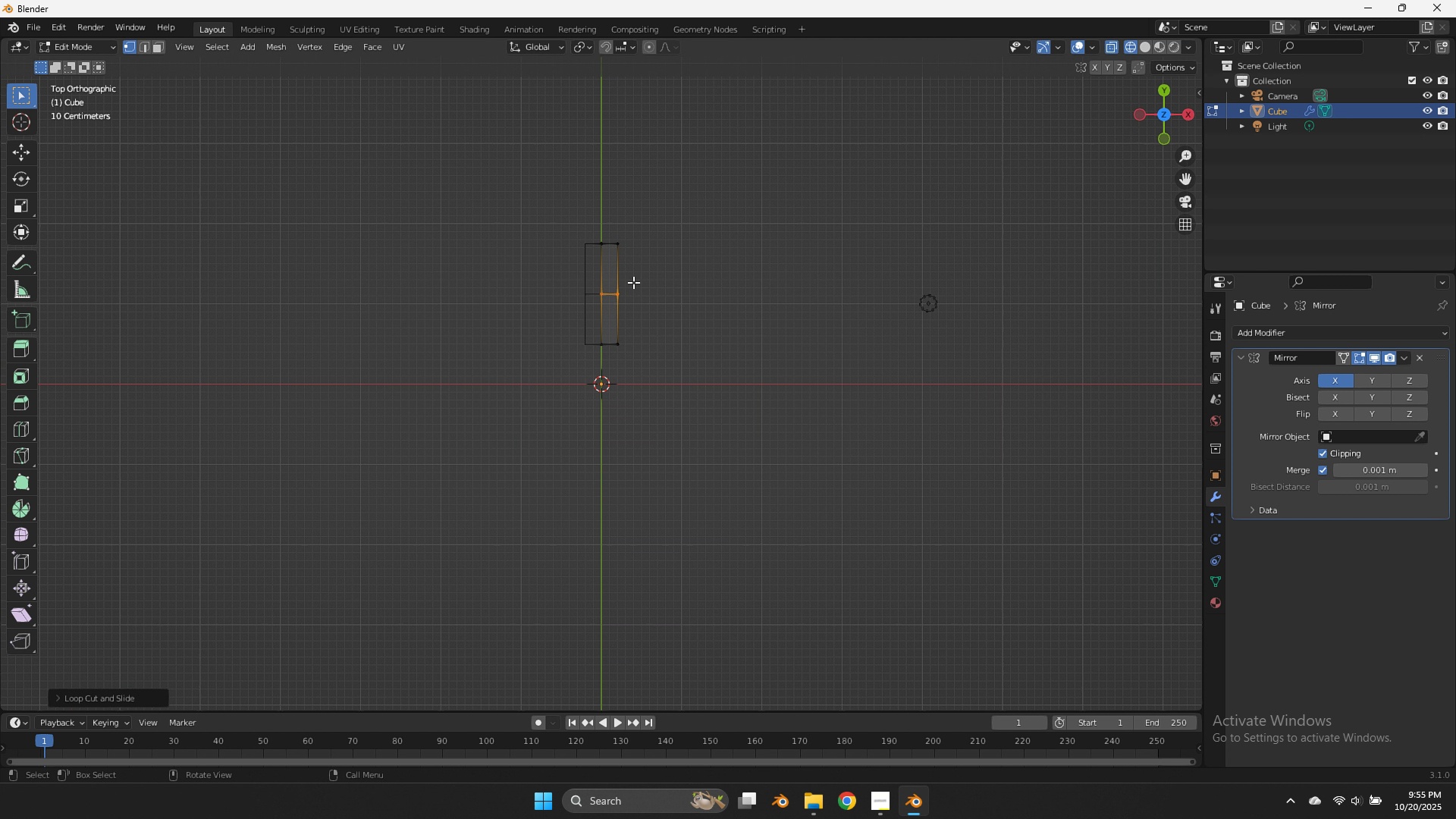 
right_click([633, 282])
 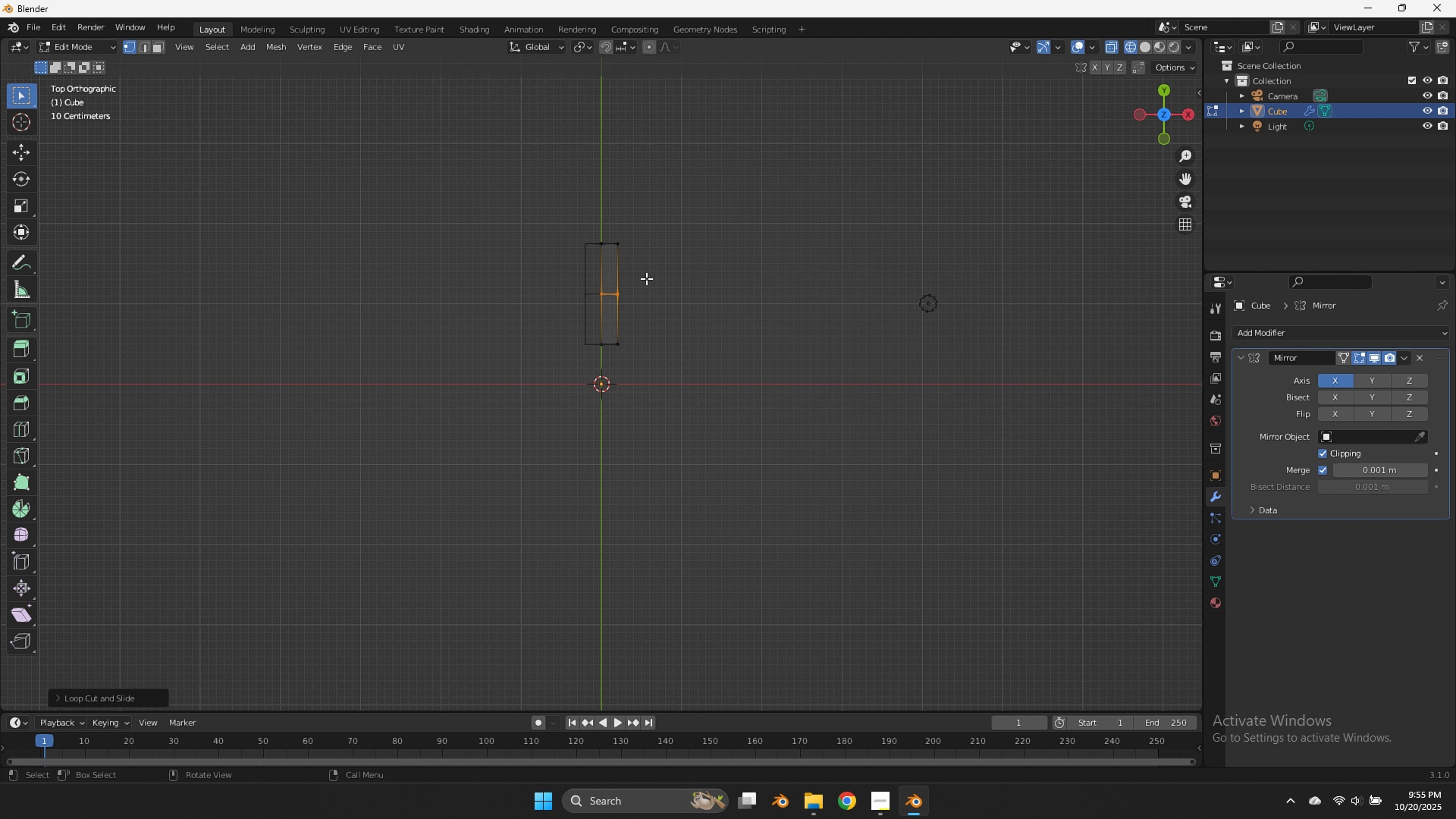 
left_click_drag(start_coordinate=[647, 278], to_coordinate=[642, 283])
 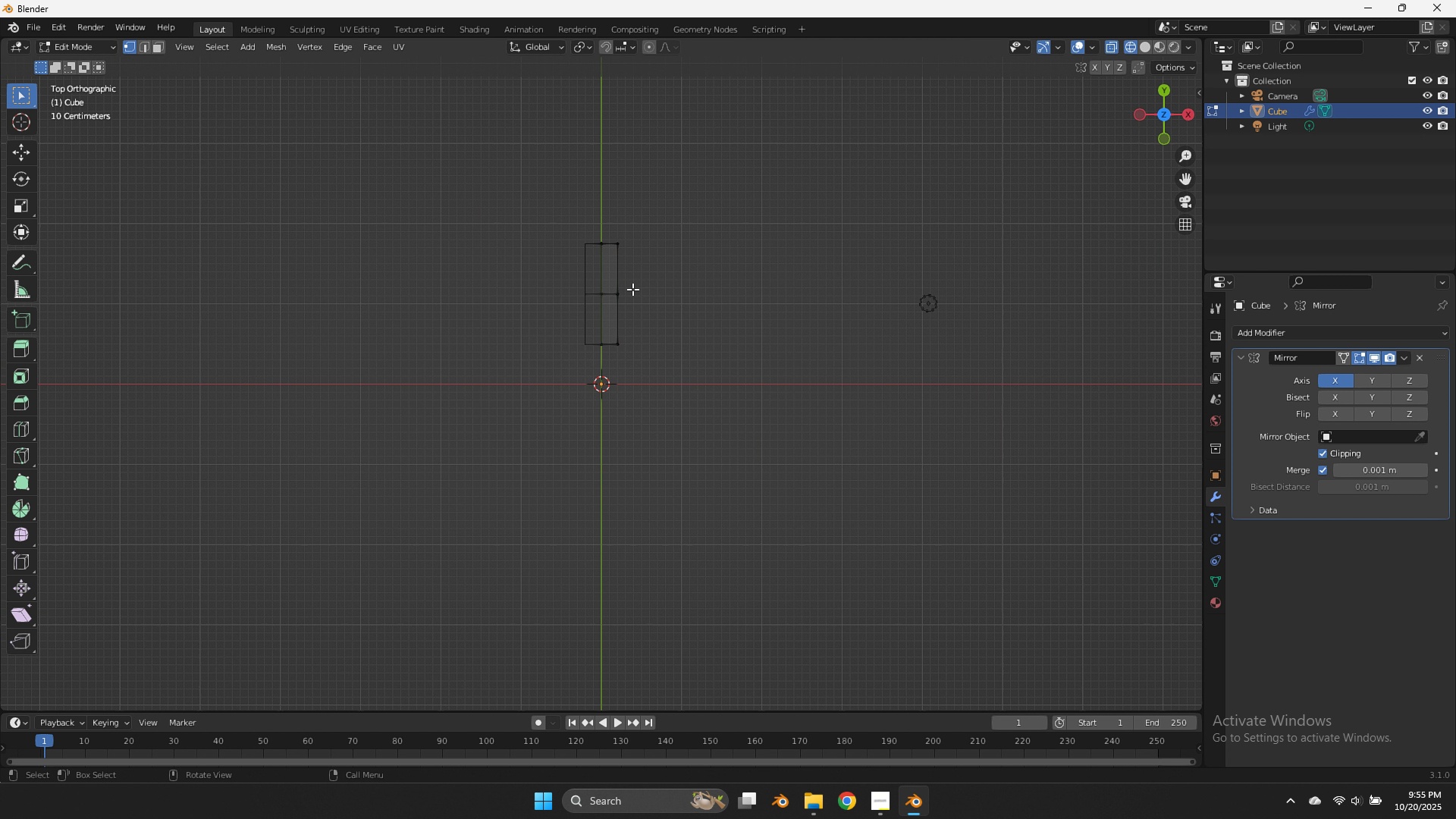 
left_click_drag(start_coordinate=[625, 293], to_coordinate=[605, 305])
 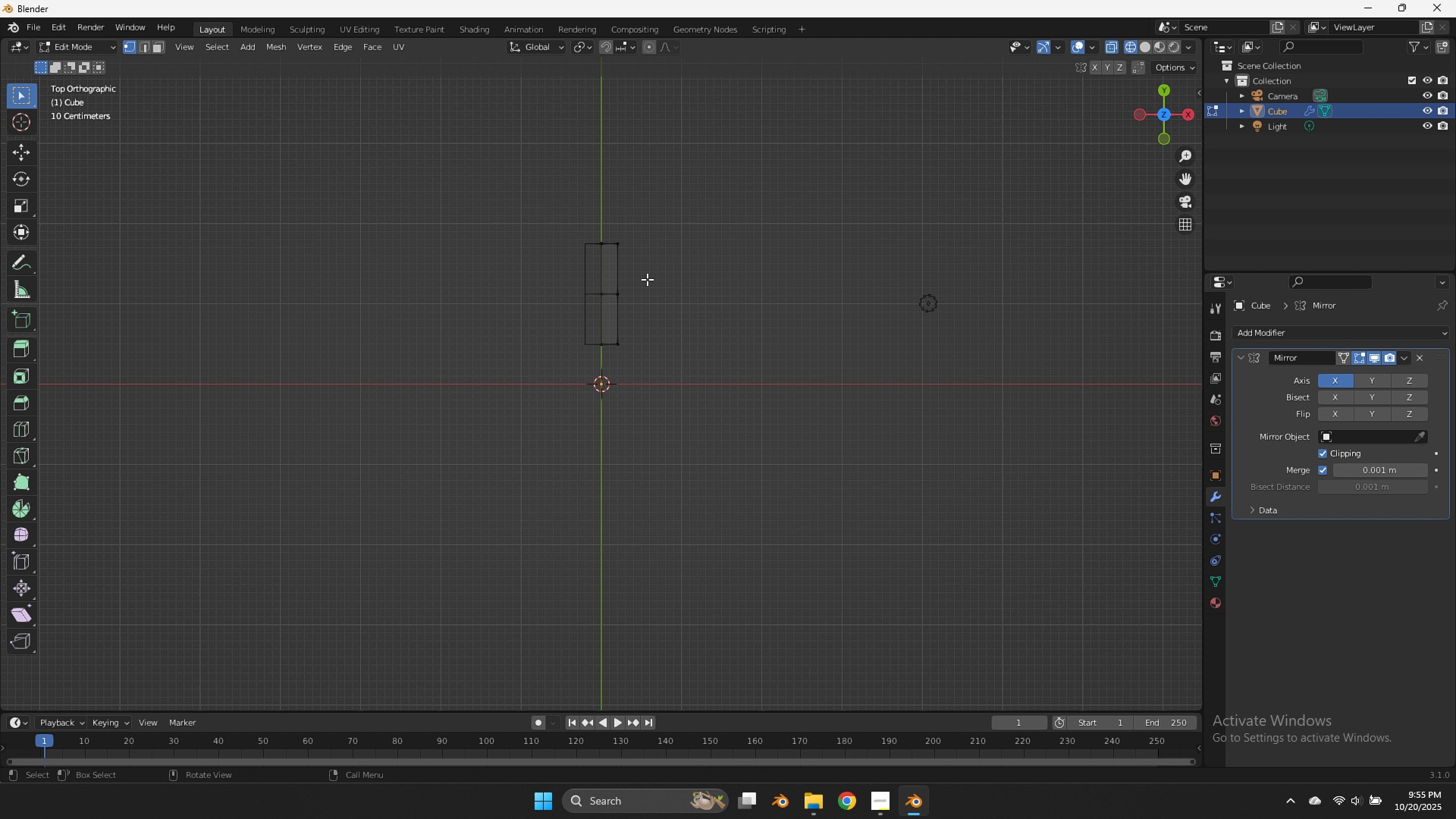 
left_click_drag(start_coordinate=[647, 279], to_coordinate=[609, 315])
 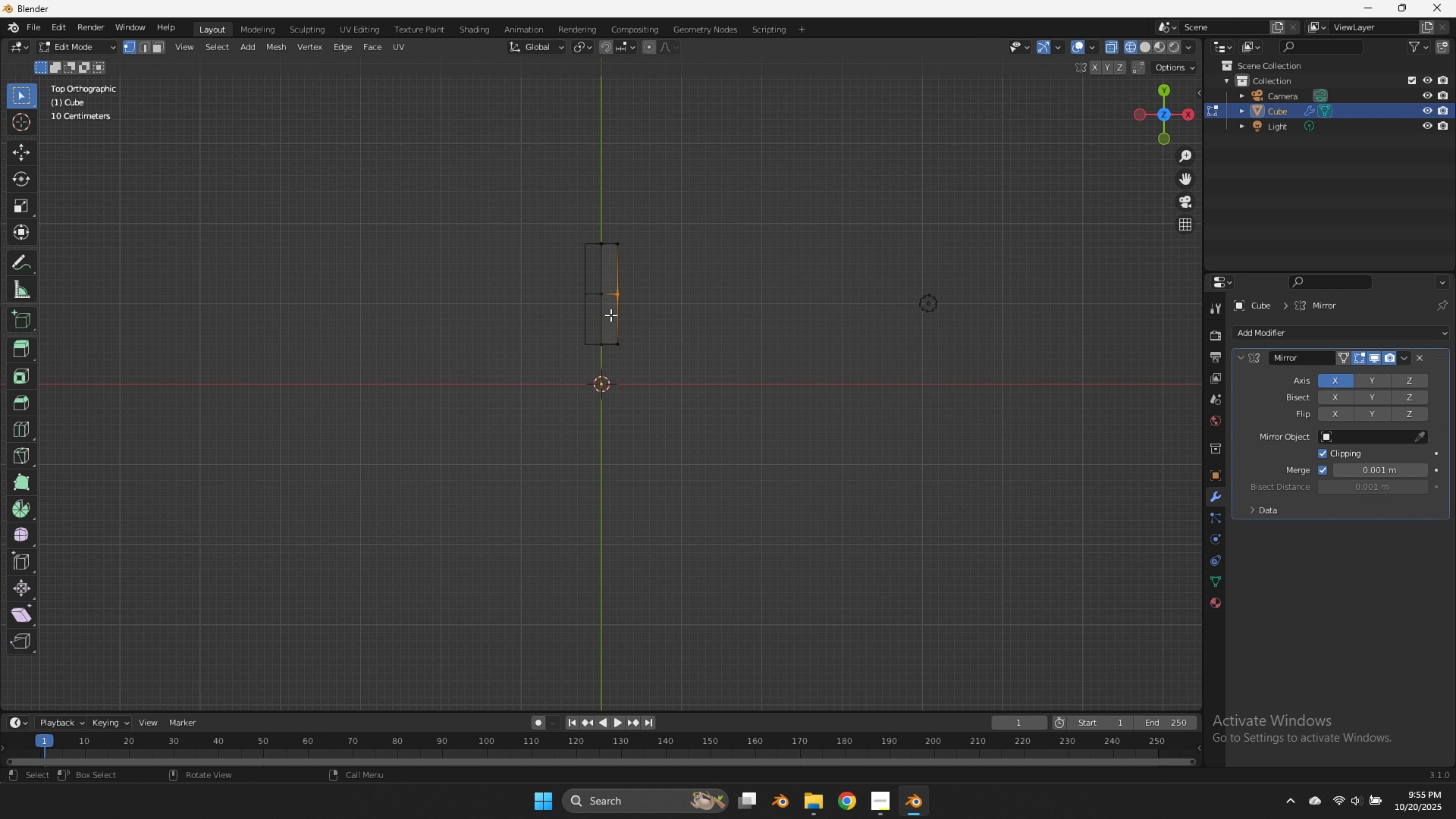 
type(gx)
 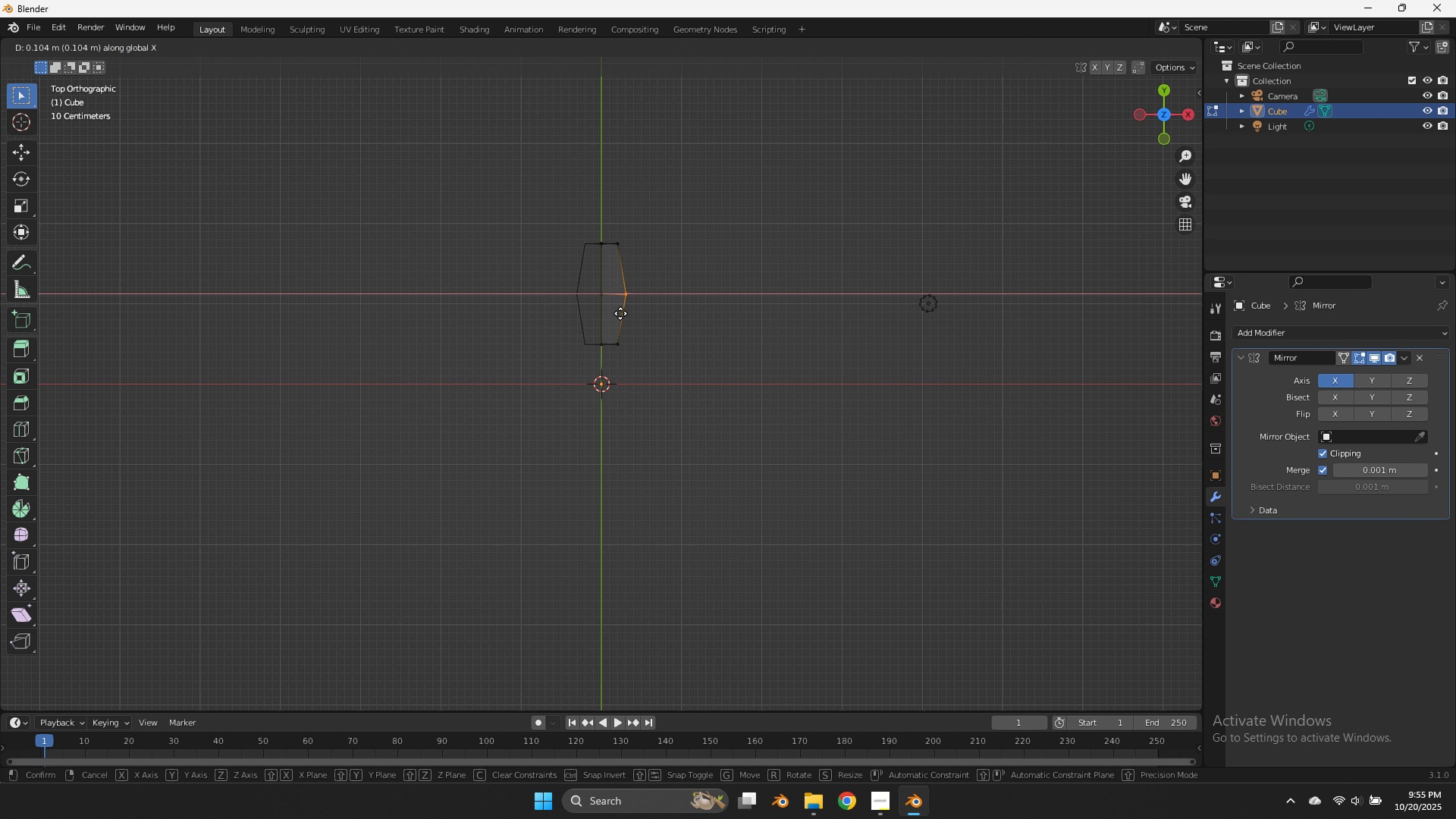 
hold_key(key=ShiftLeft, duration=1.19)
left_click([641, 306])
 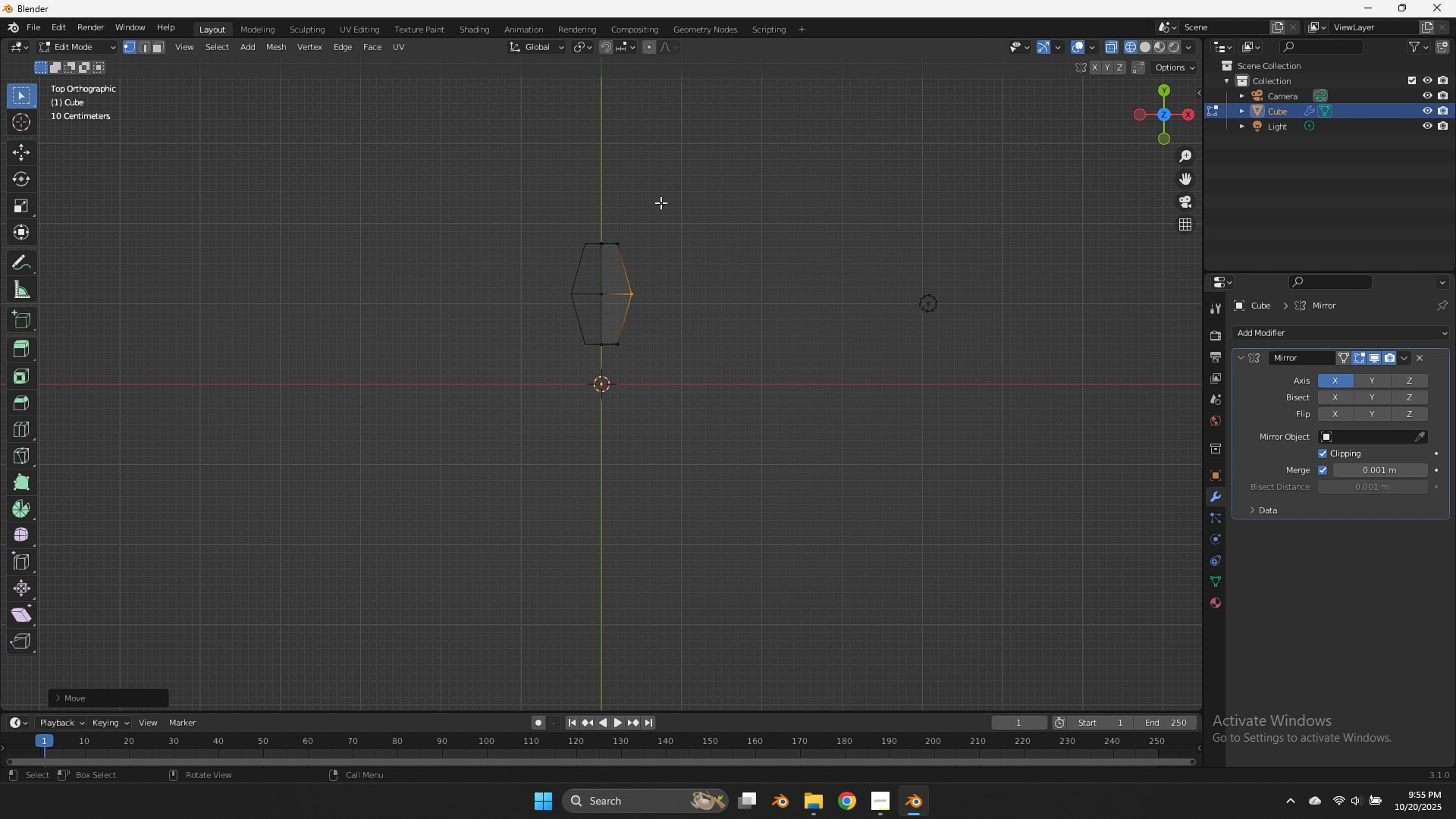 
left_click_drag(start_coordinate=[661, 202], to_coordinate=[580, 262])
 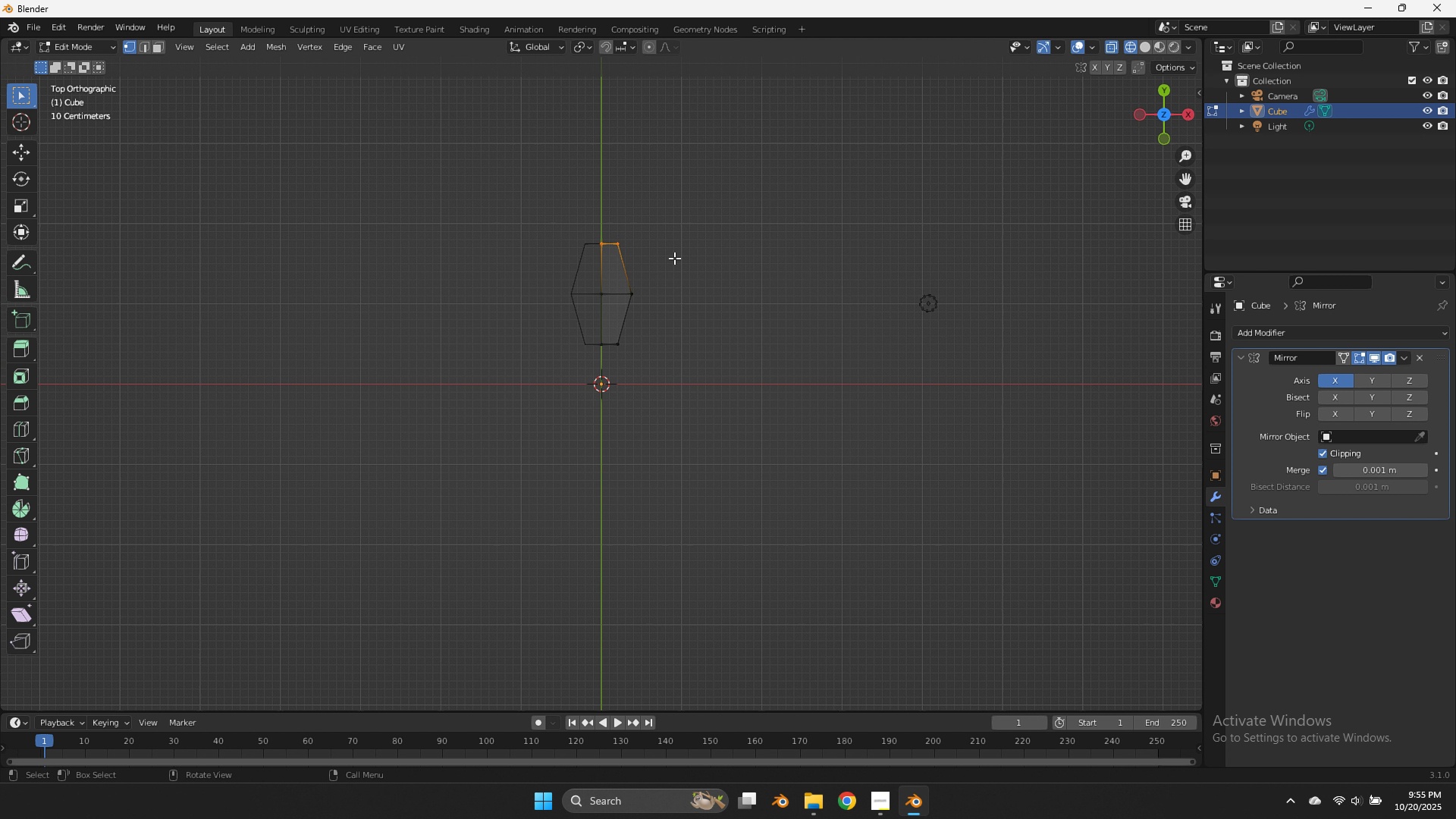 
key(E)
 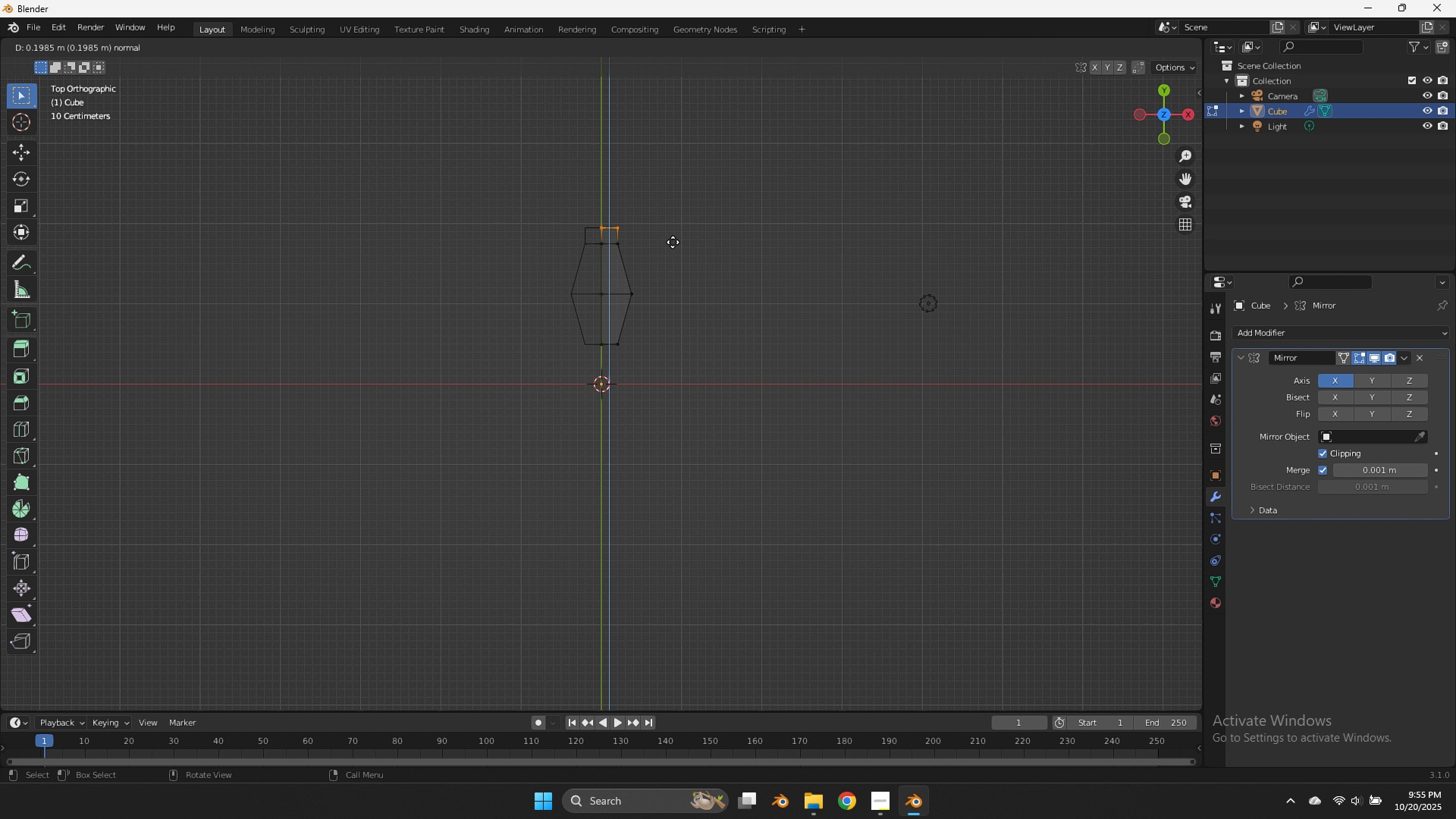 
left_click([673, 238])
 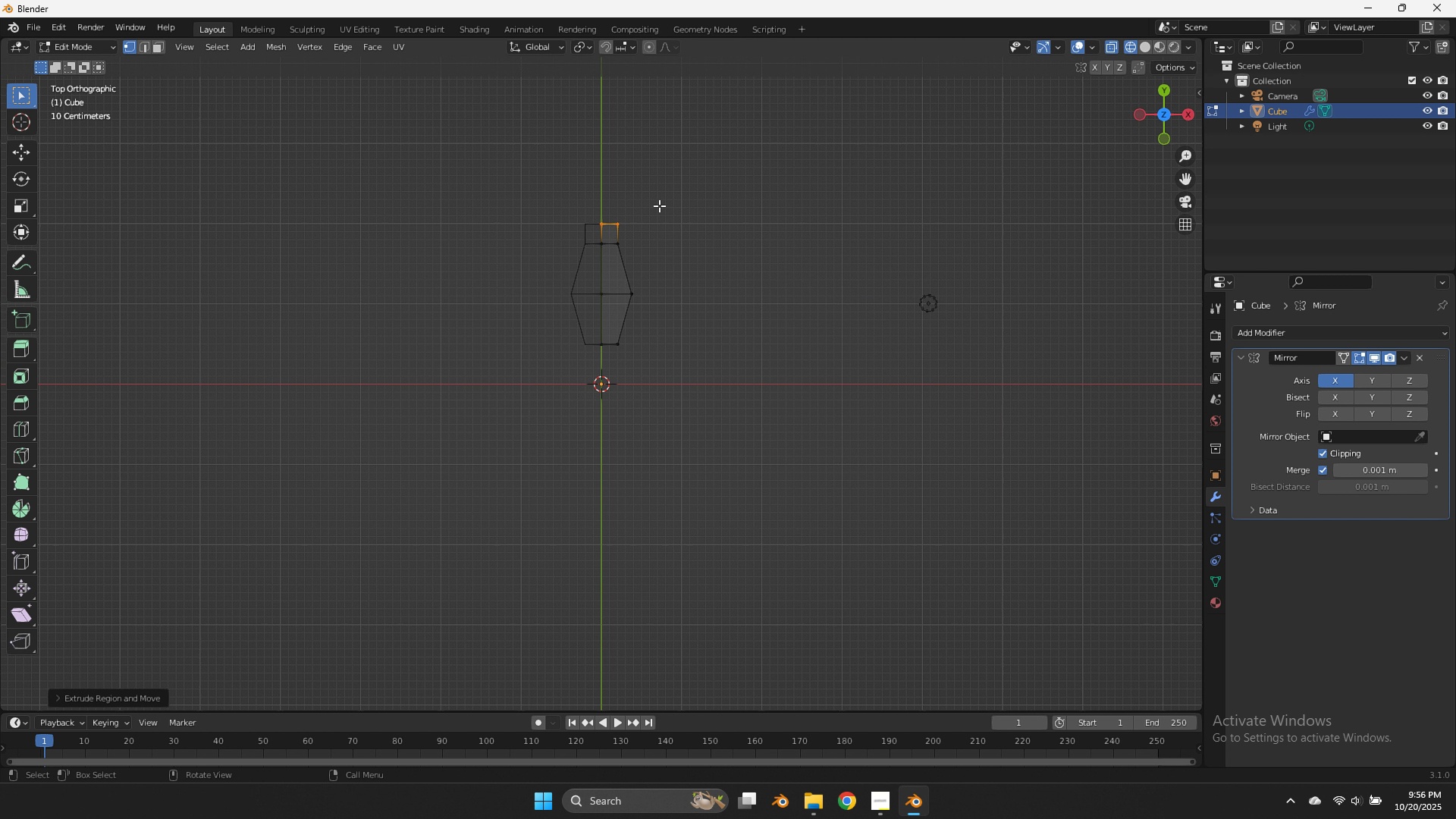 
left_click_drag(start_coordinate=[659, 206], to_coordinate=[610, 271])
 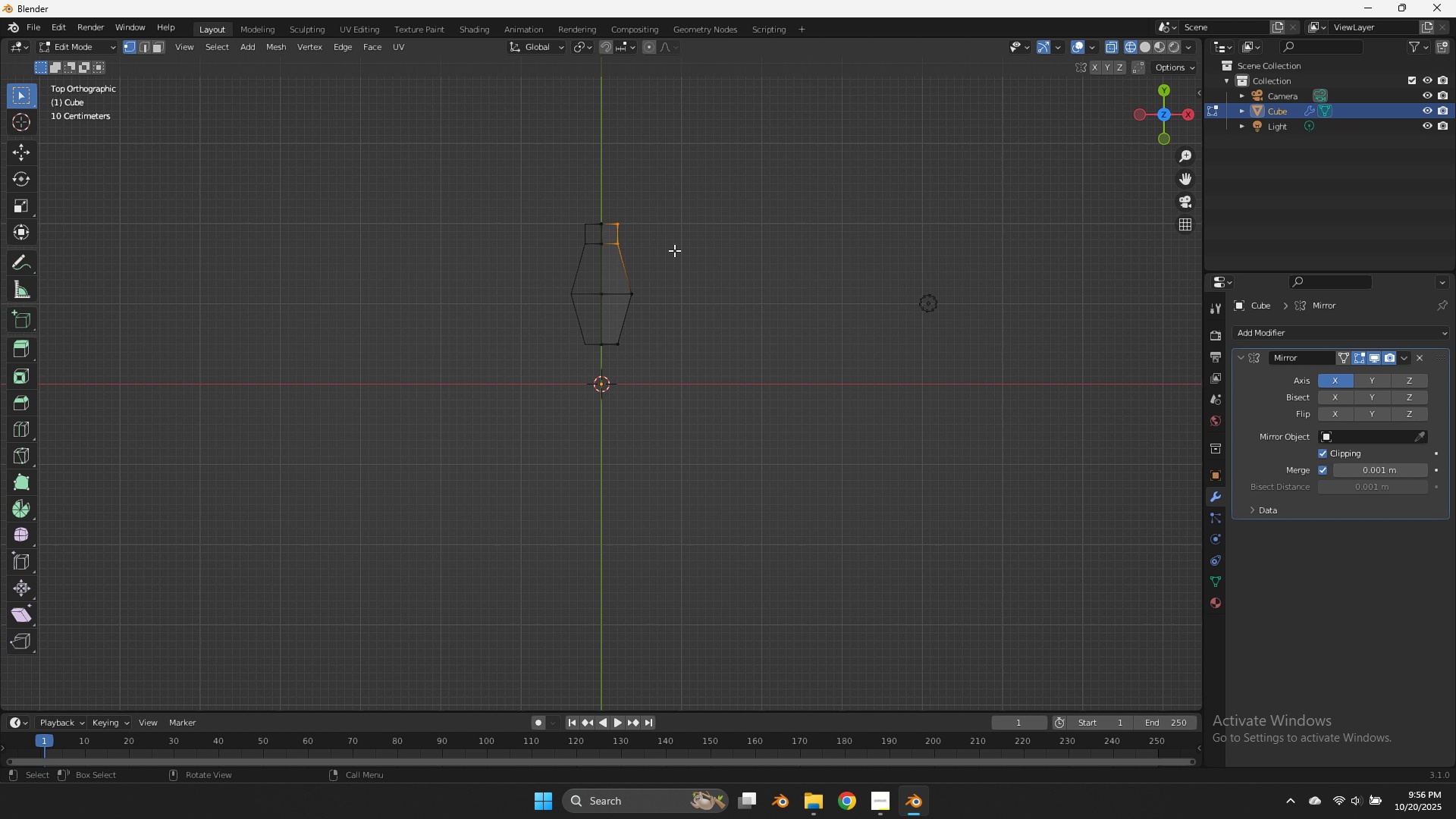 
key(E)
 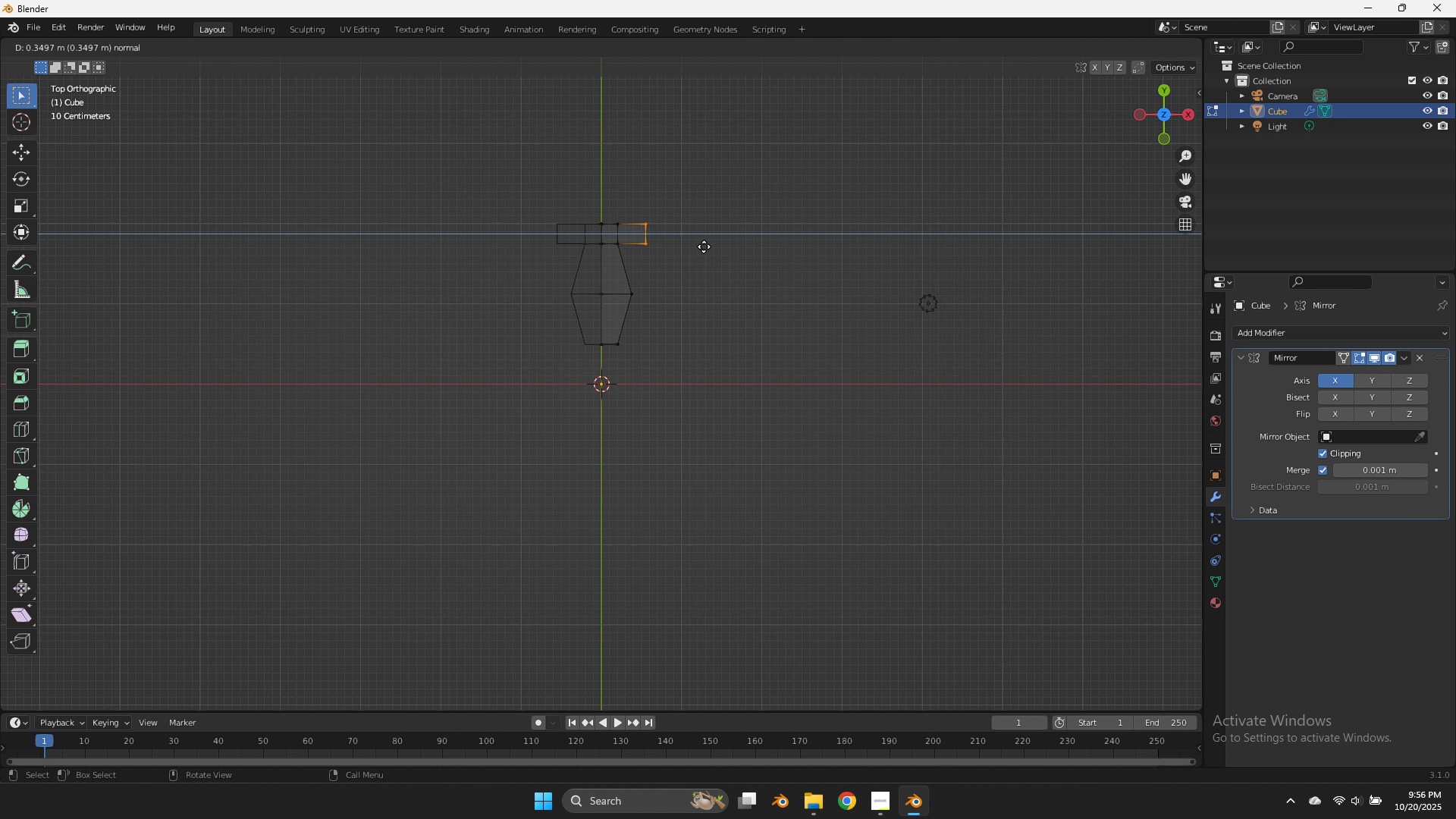 
double_click([708, 247])
 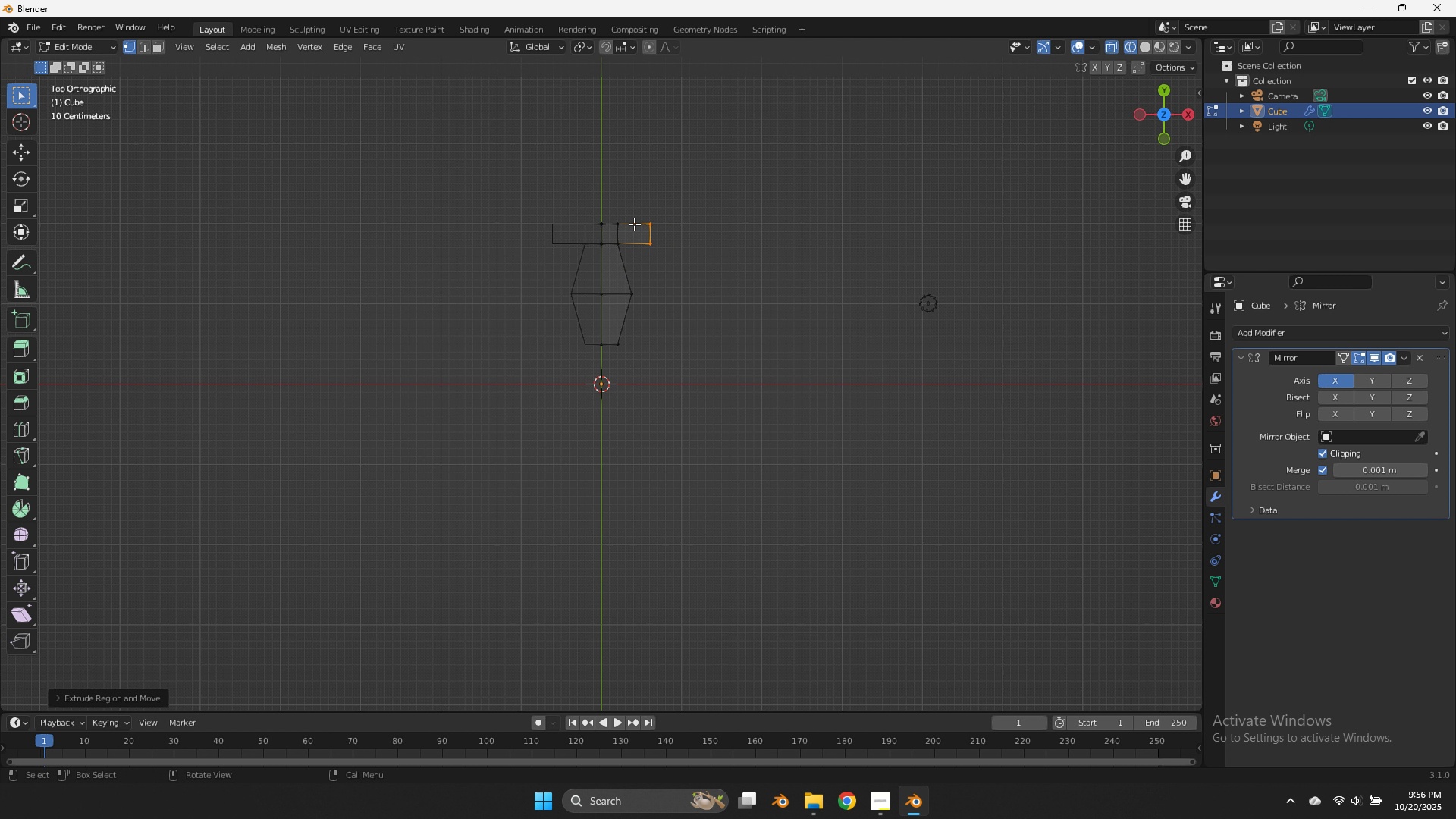 
left_click_drag(start_coordinate=[639, 215], to_coordinate=[611, 259])
 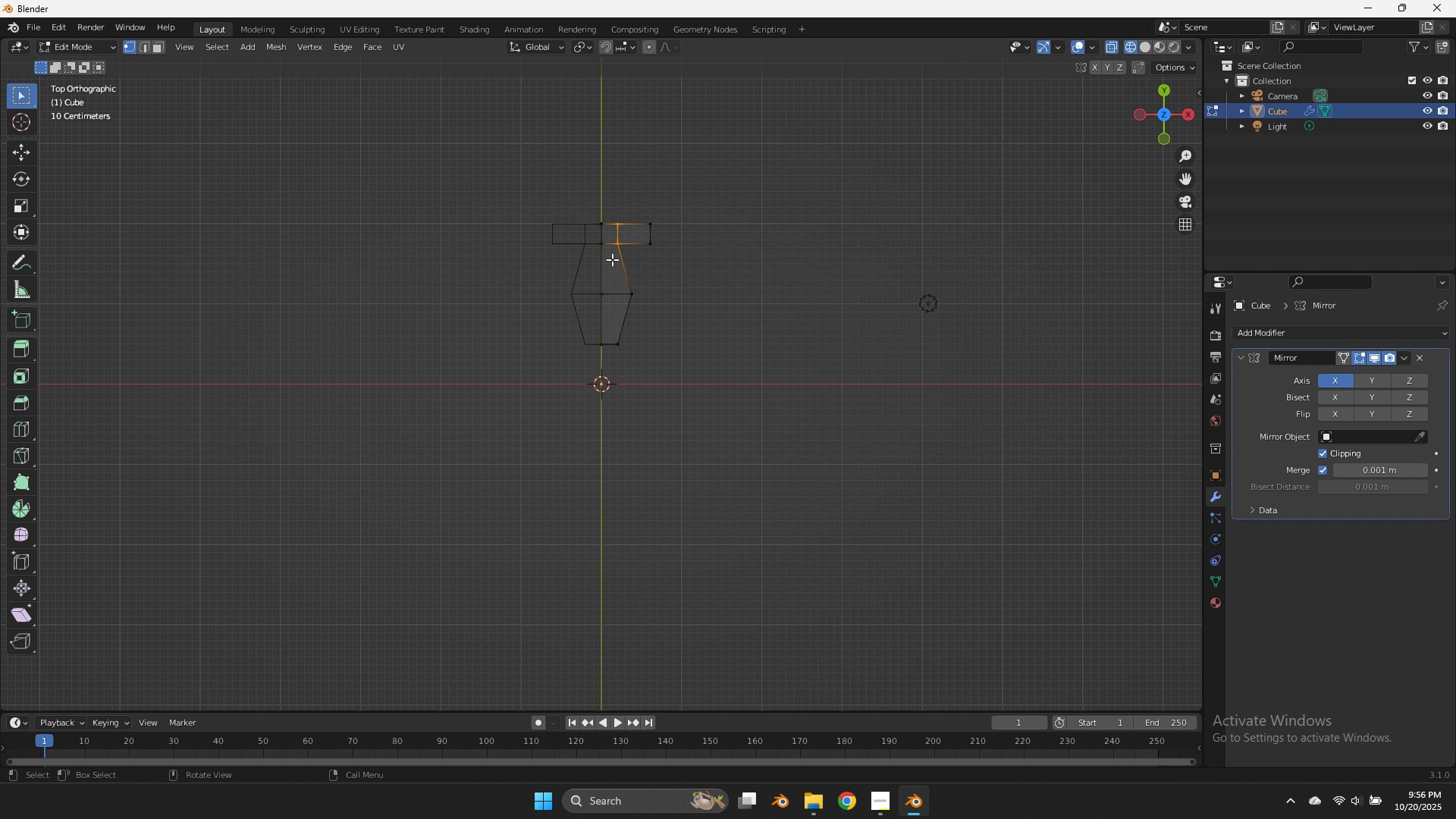 
type(gx)
 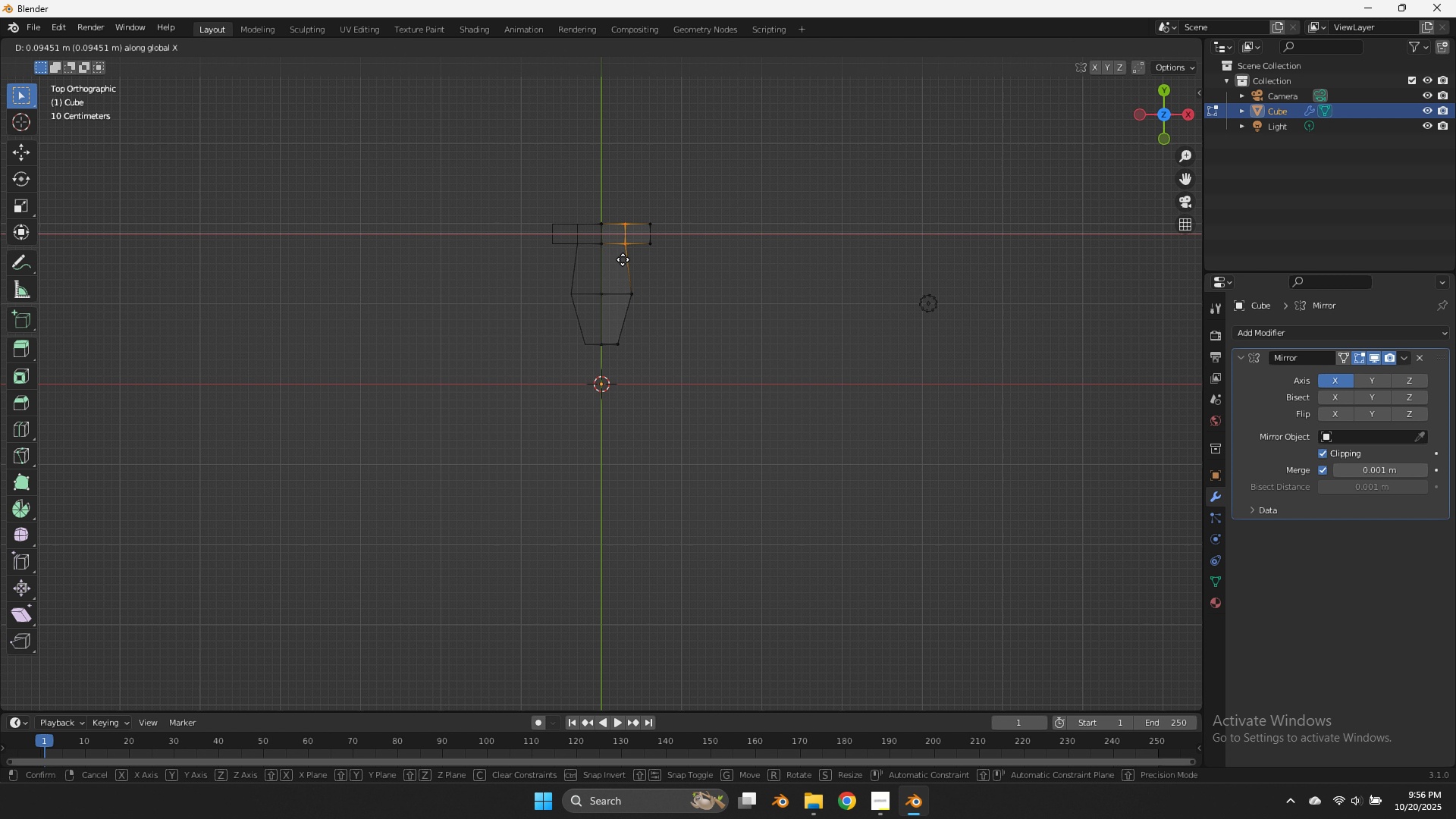 
hold_key(key=ShiftLeft, duration=1.52)
left_click([620, 260])
 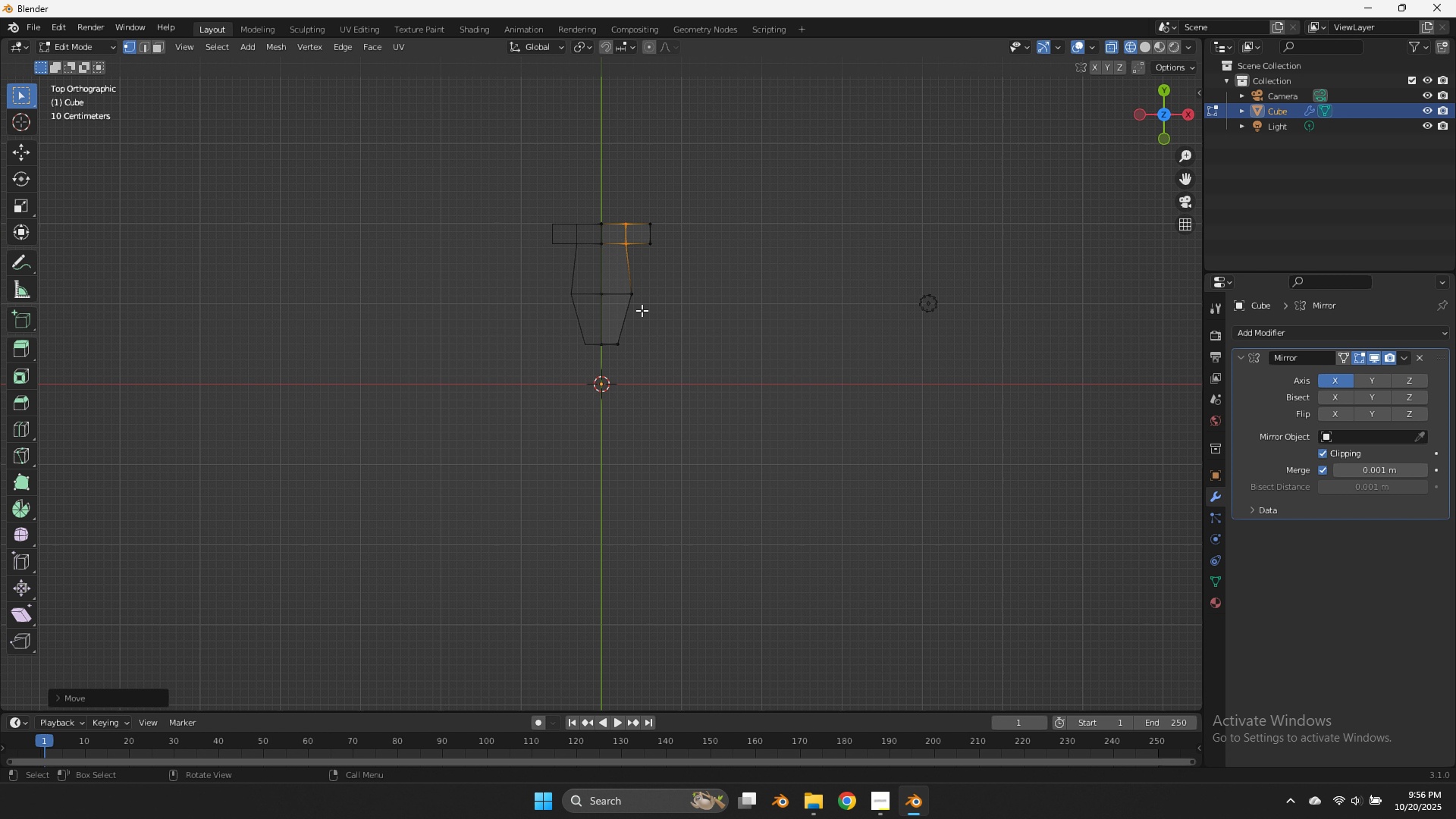 
left_click_drag(start_coordinate=[642, 322], to_coordinate=[610, 355])
 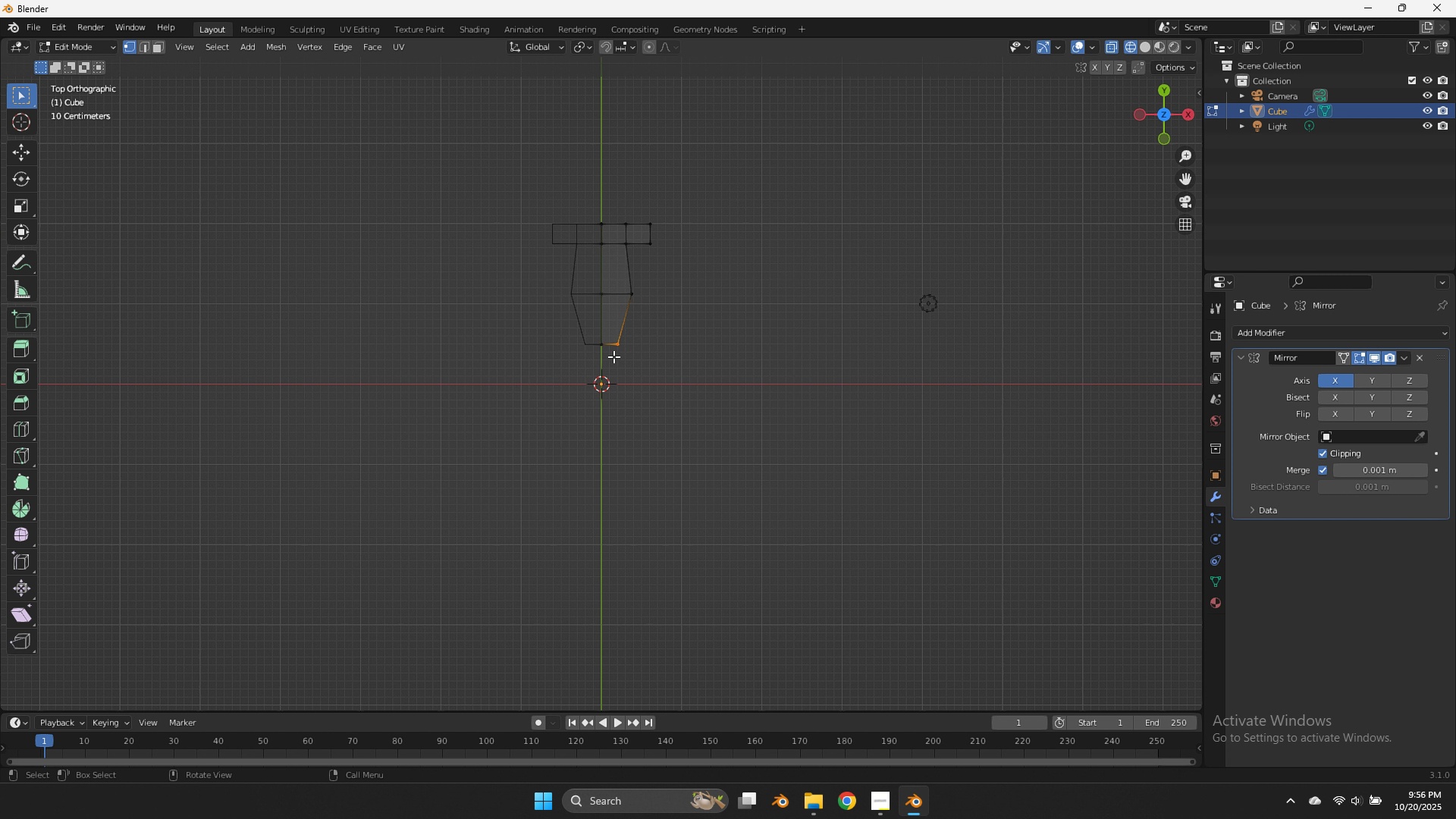 
type(gx)
 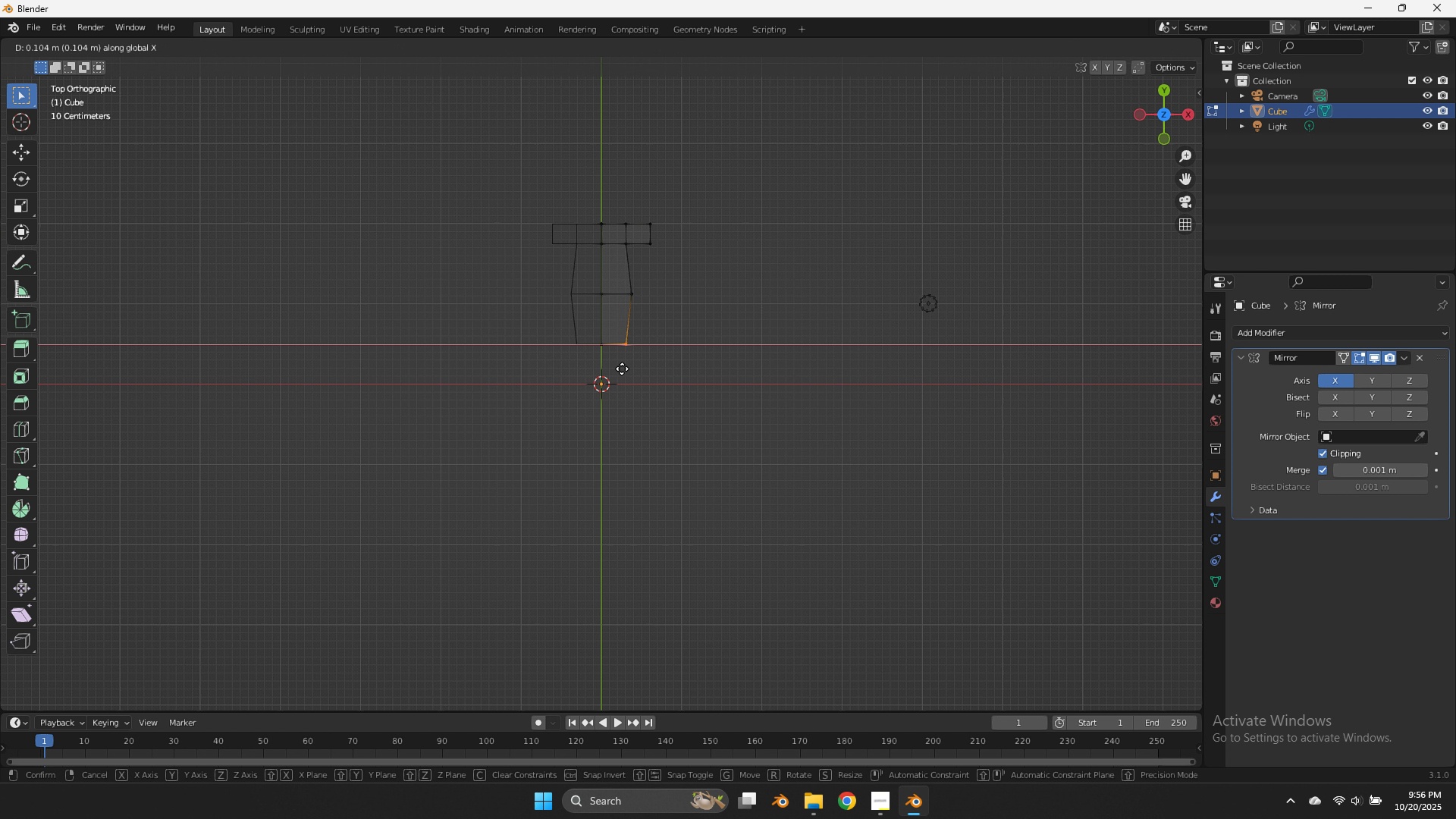 
left_click([622, 369])
 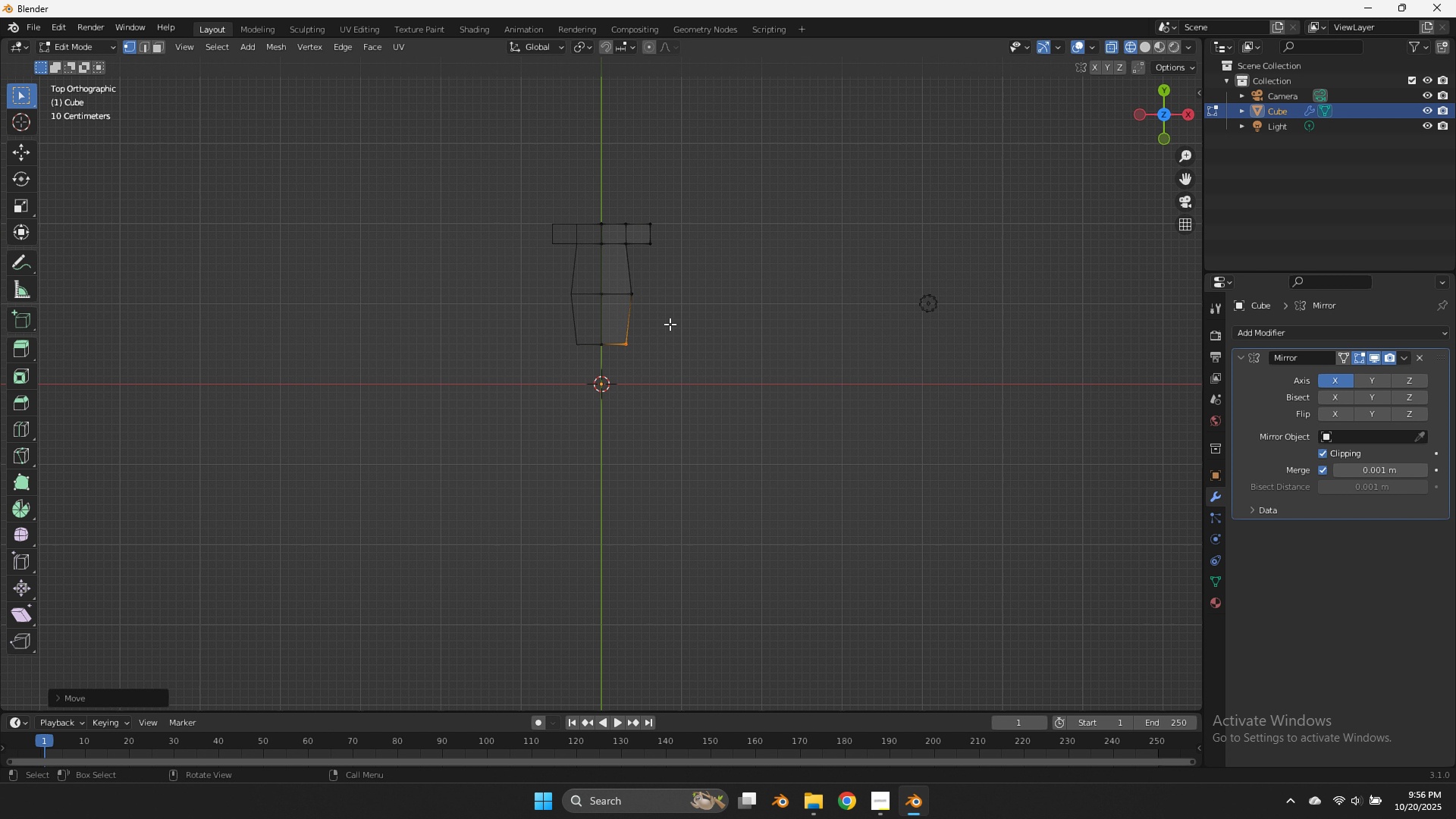 
left_click_drag(start_coordinate=[670, 324], to_coordinate=[551, 377])
 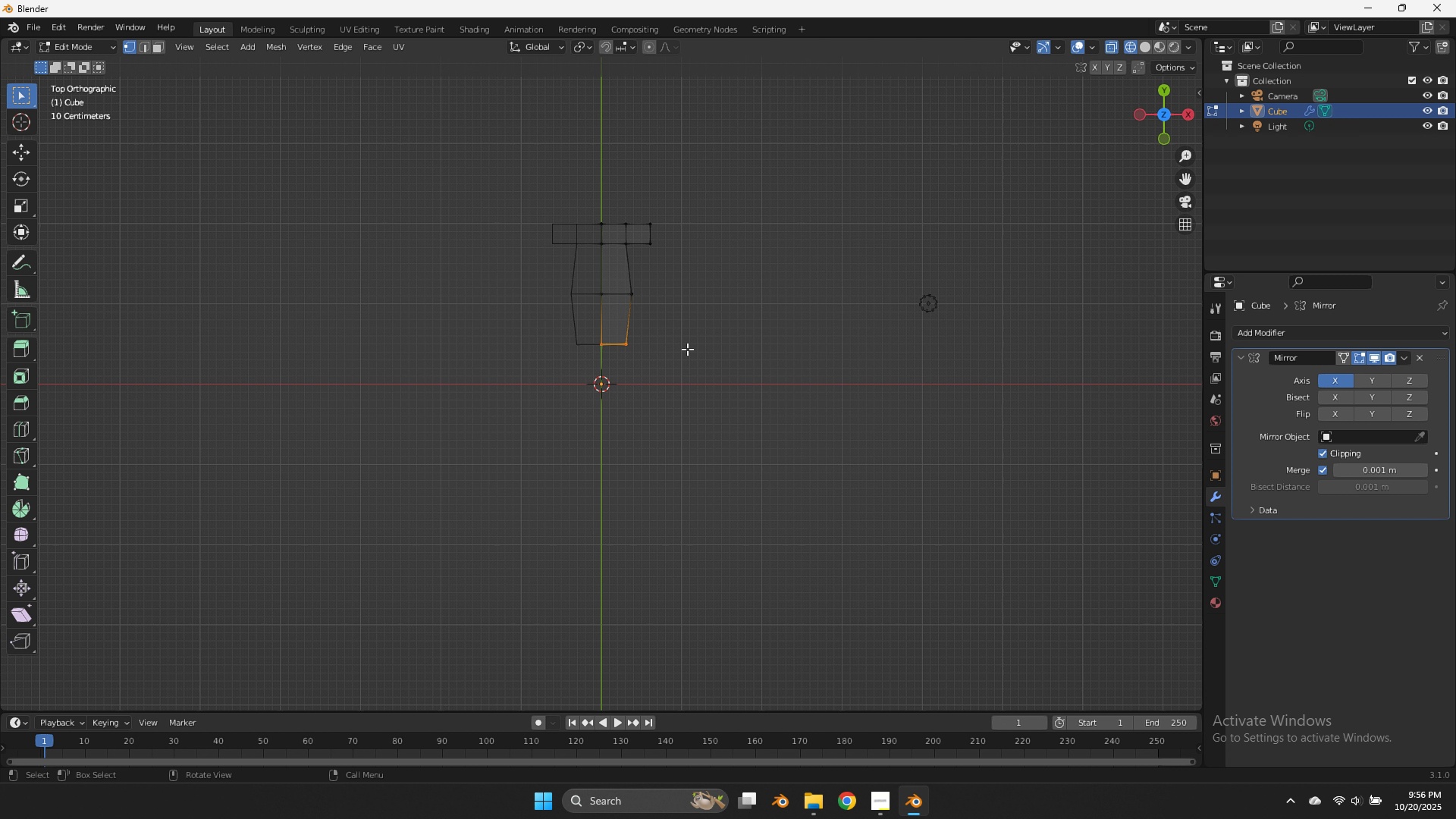 
type(gz)
 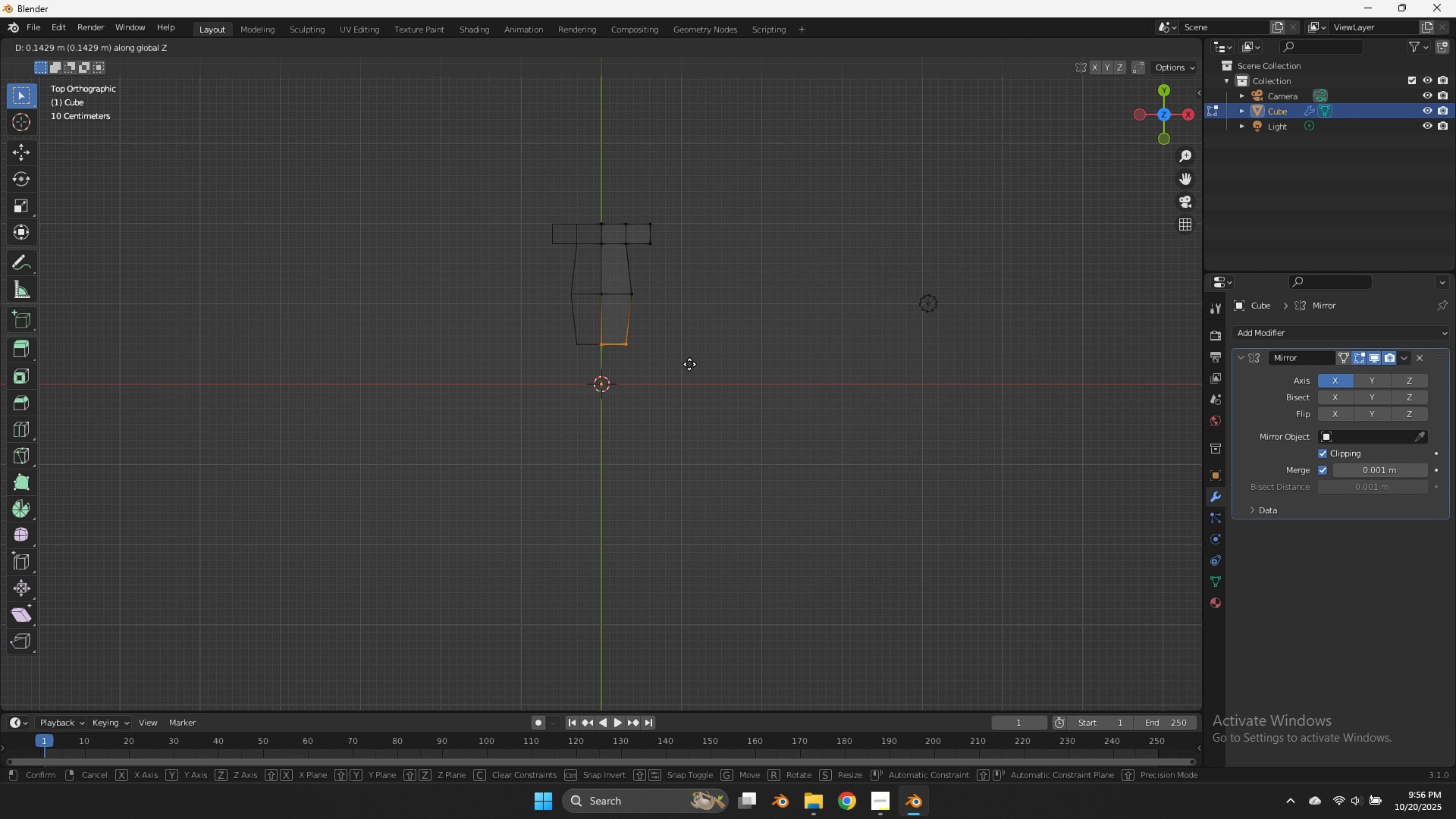 
right_click([689, 364])
 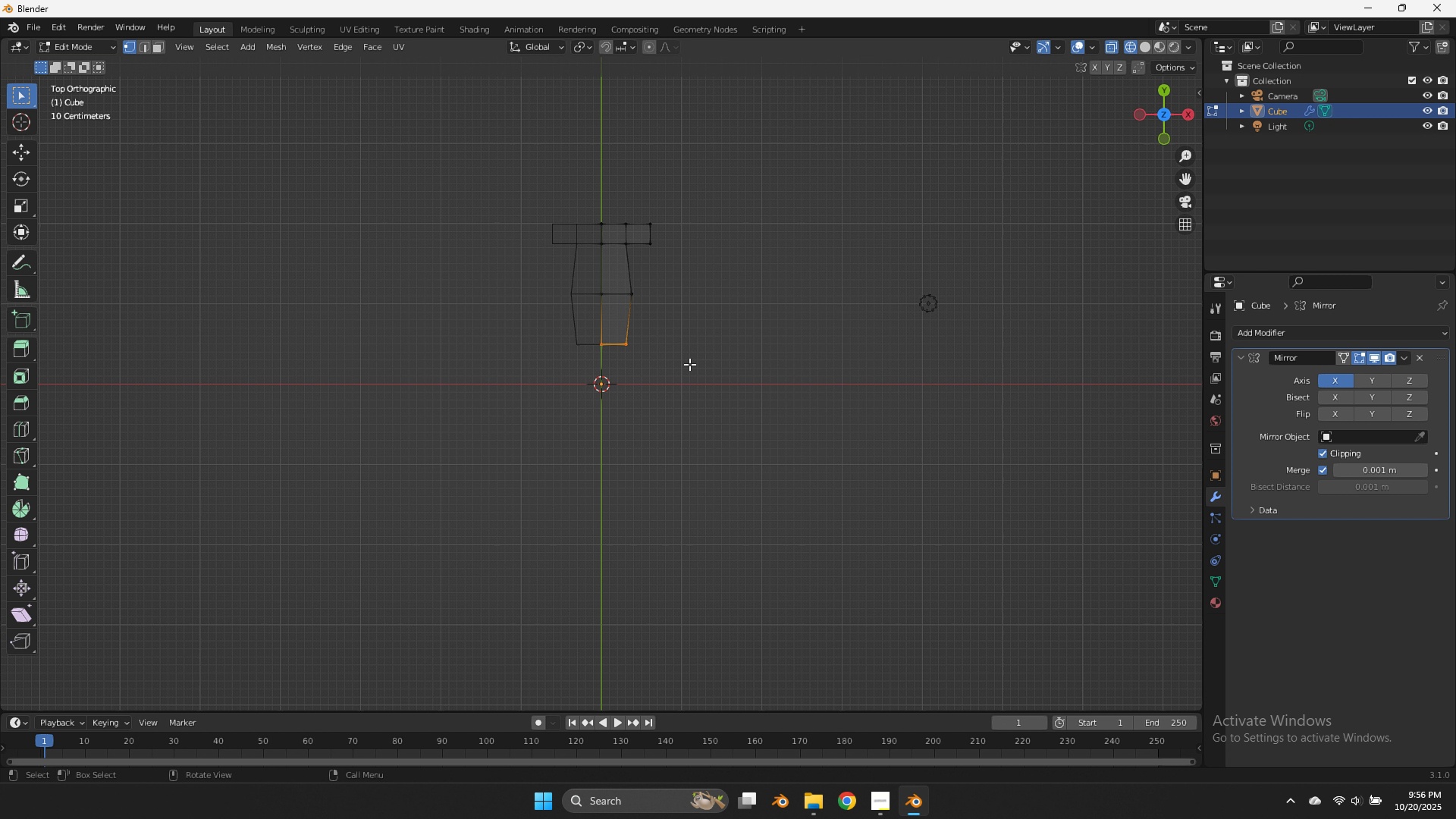 
type(gy)
 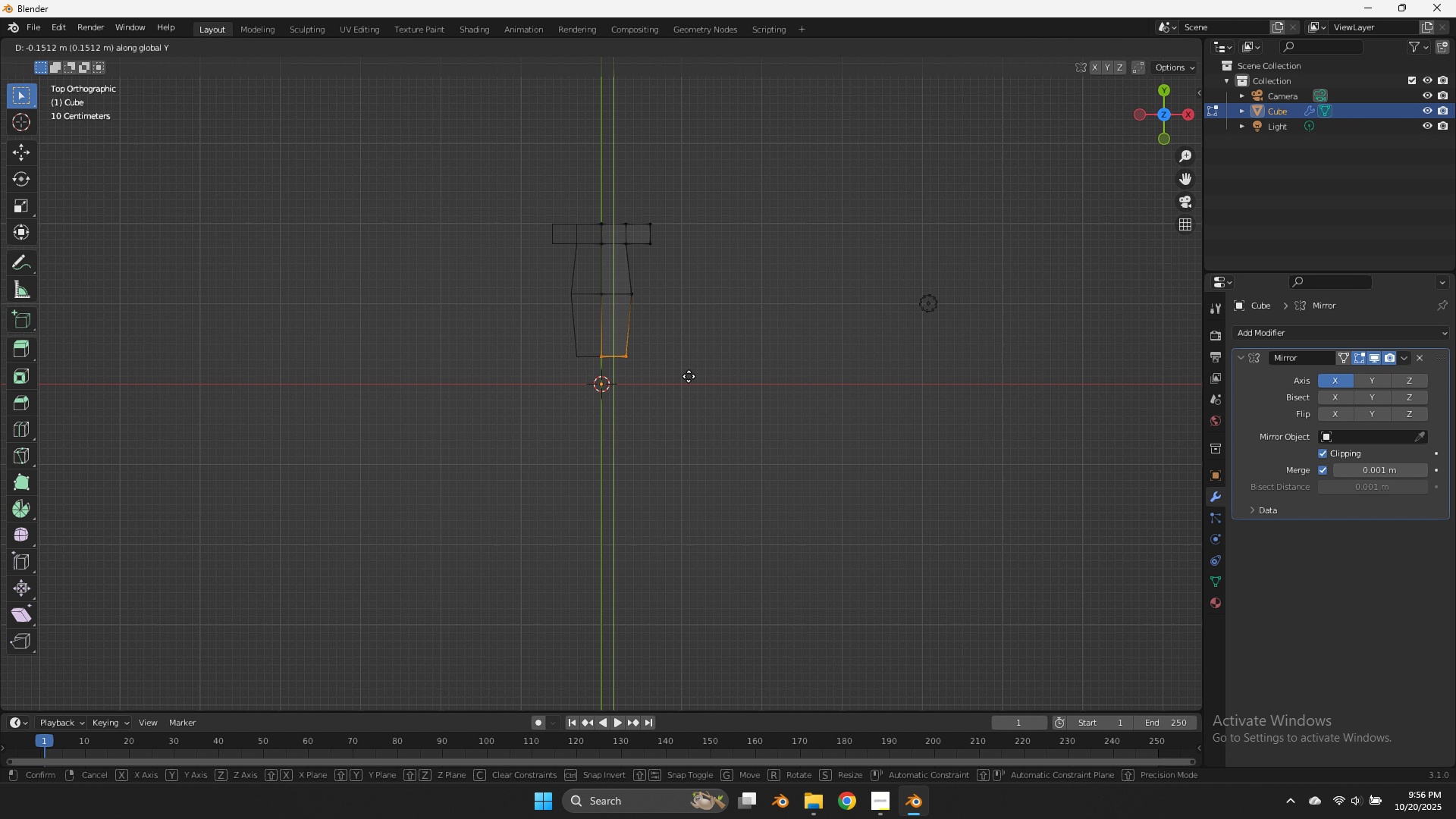 
double_click([689, 376])
 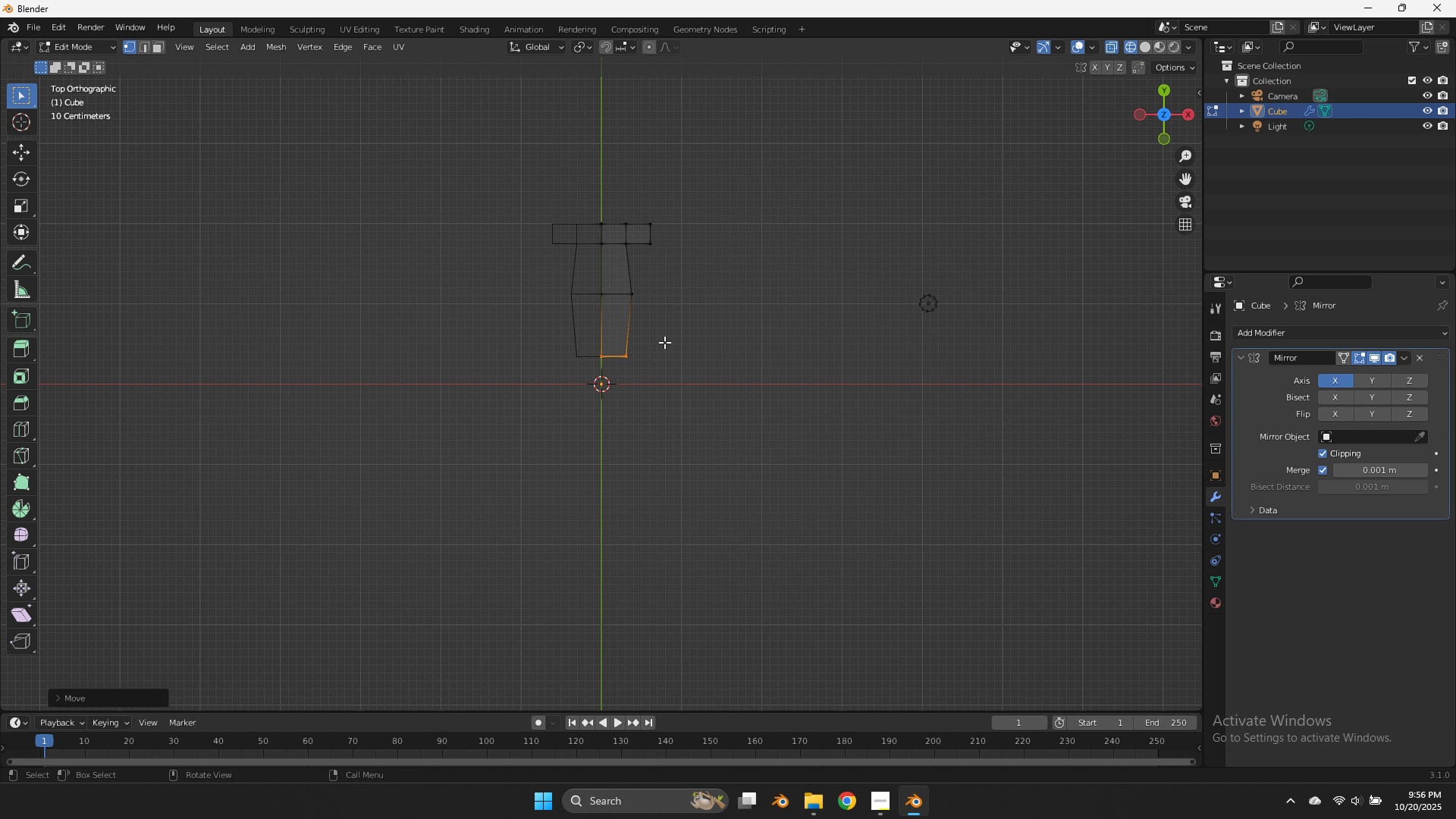 
key(E)
 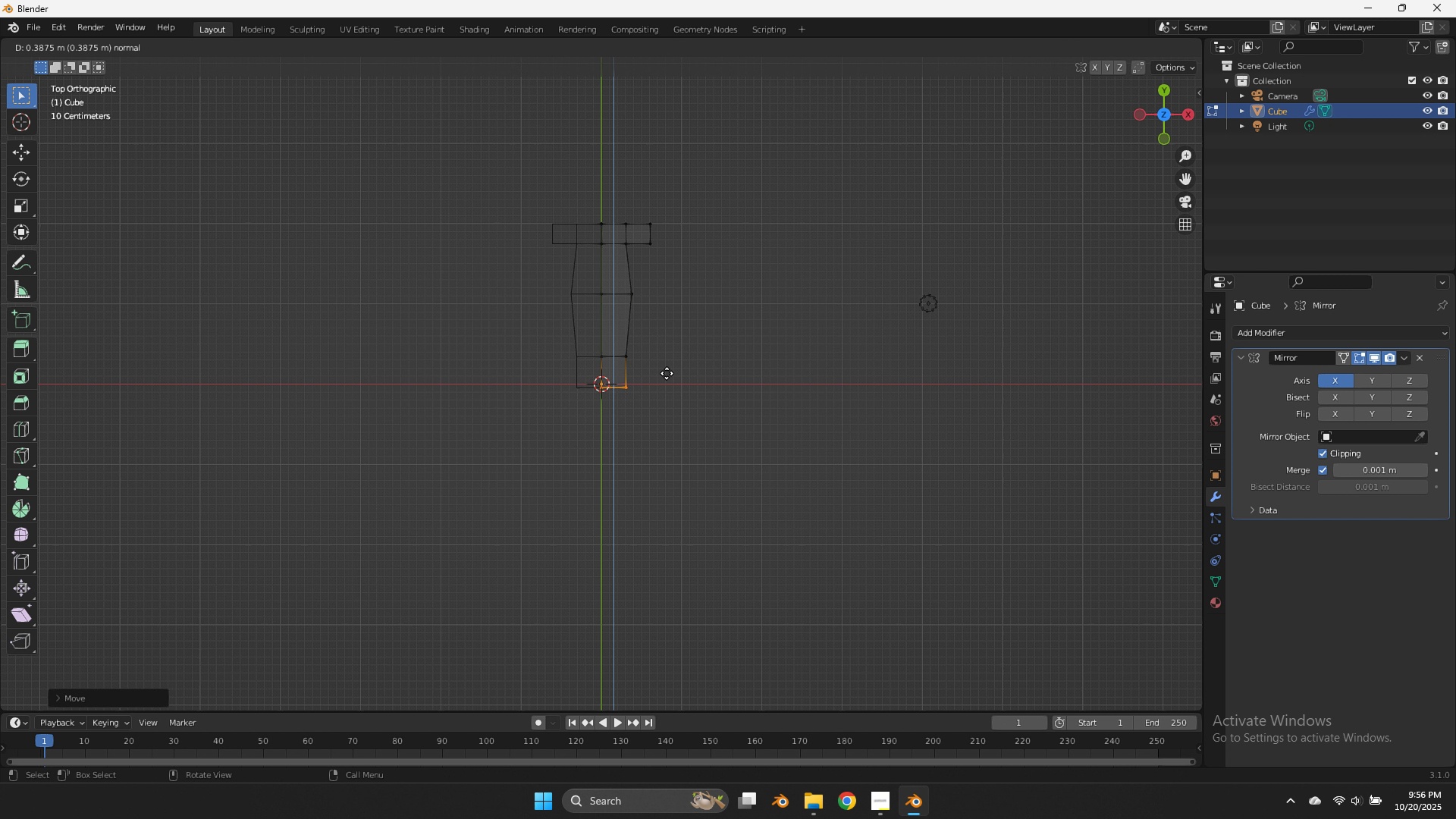 
double_click([667, 373])
 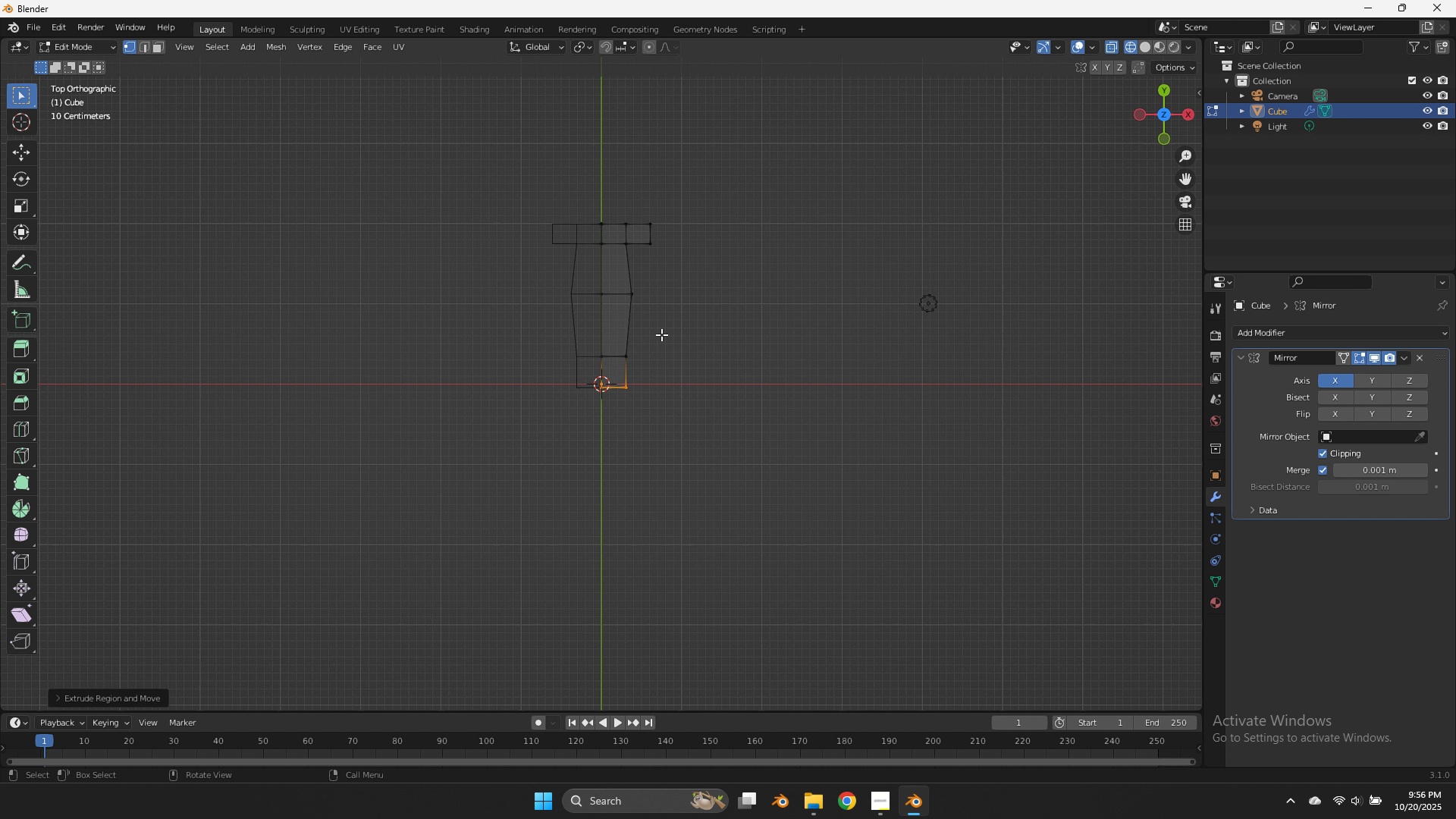 
left_click_drag(start_coordinate=[661, 334], to_coordinate=[619, 425])
 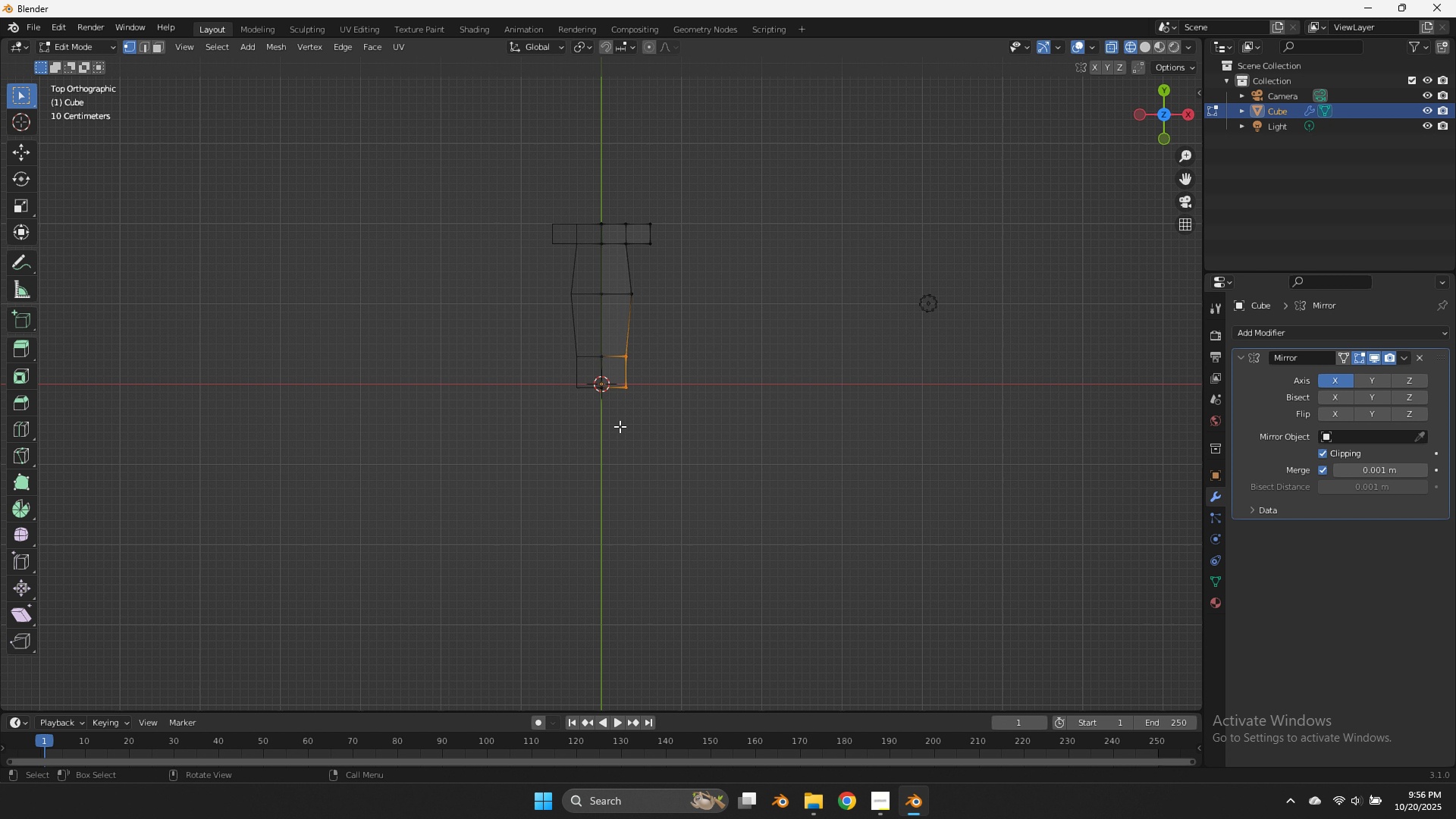 
key(E)
 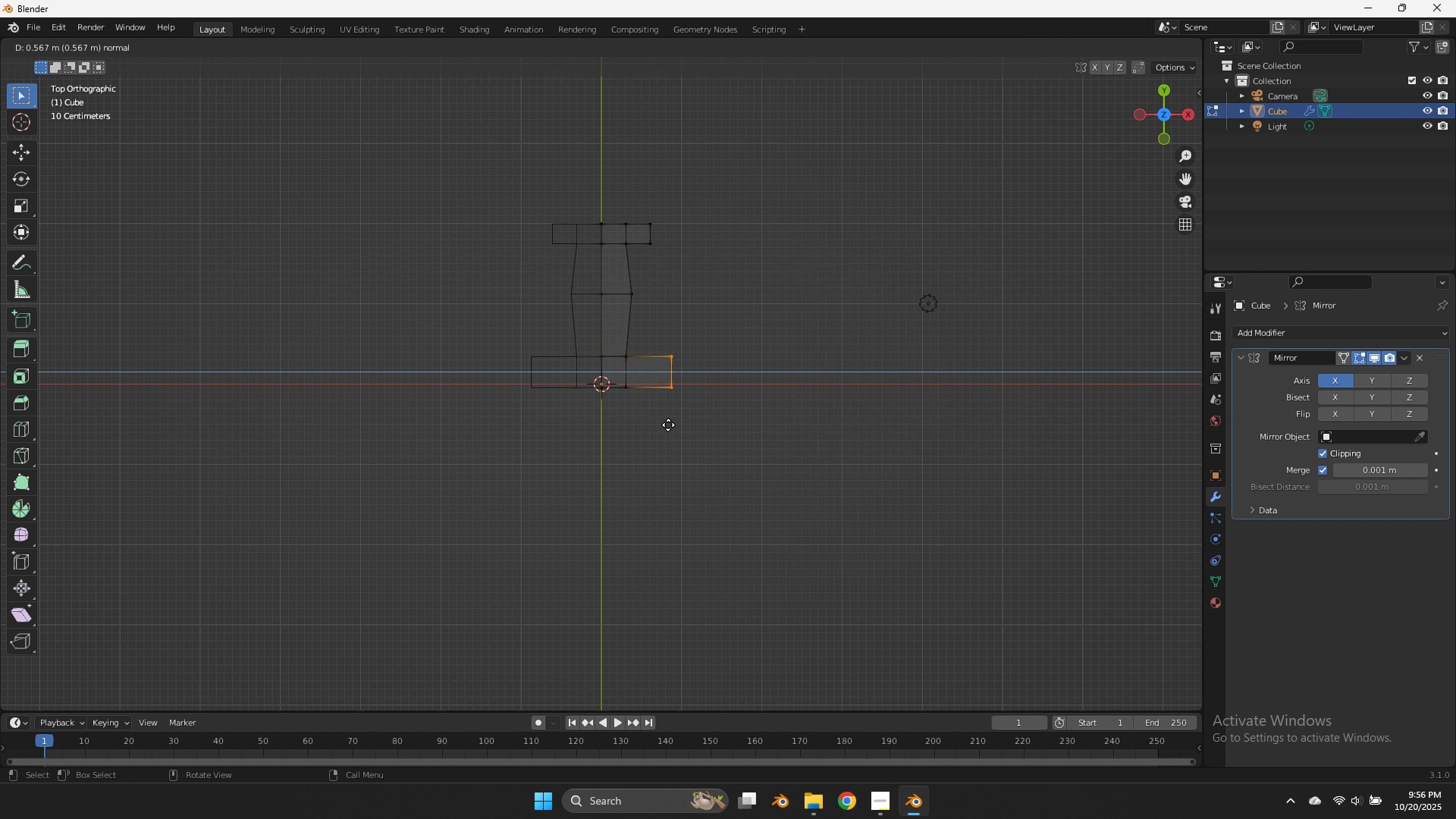 
left_click([668, 425])
 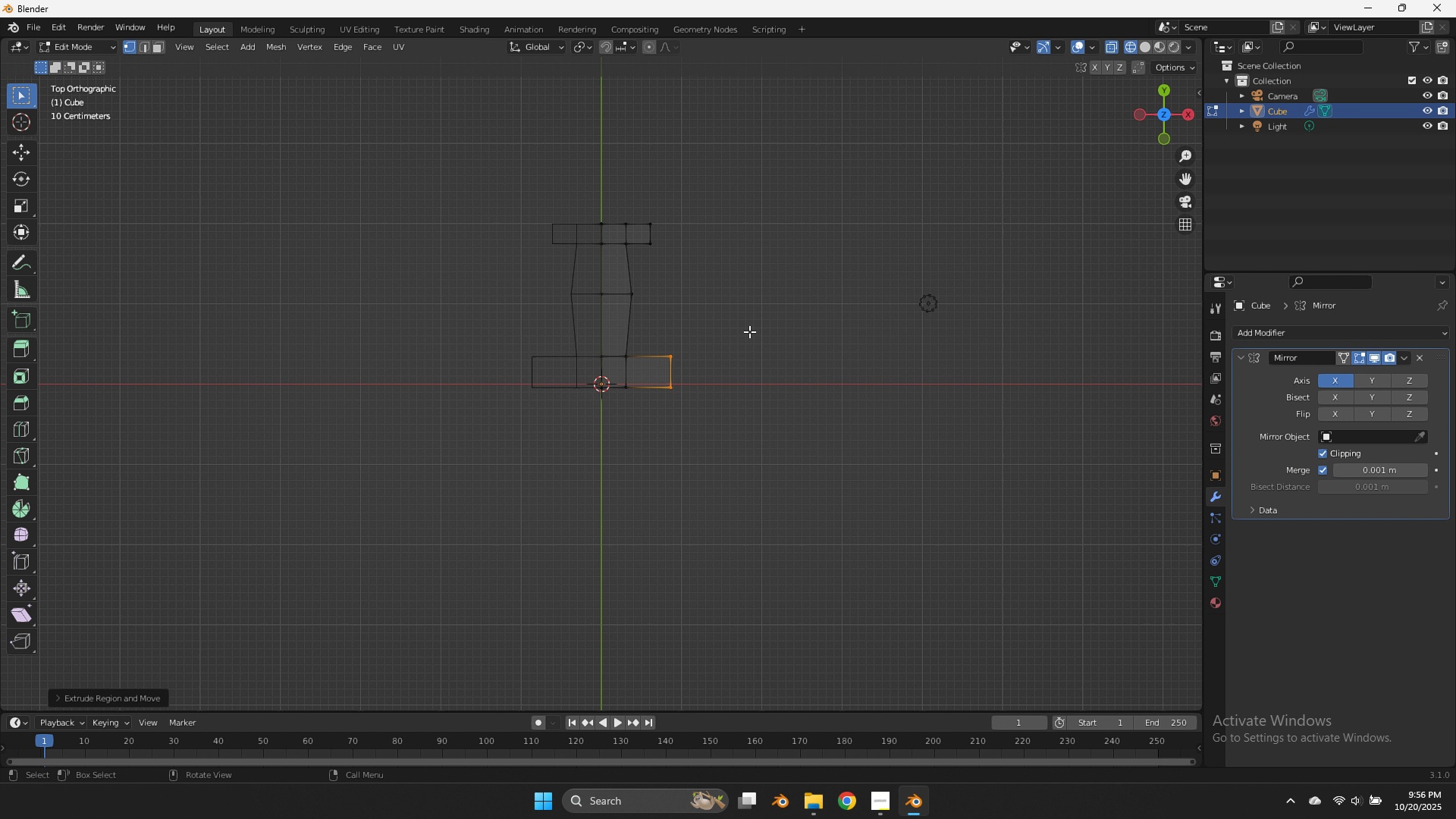 
type(sy)
 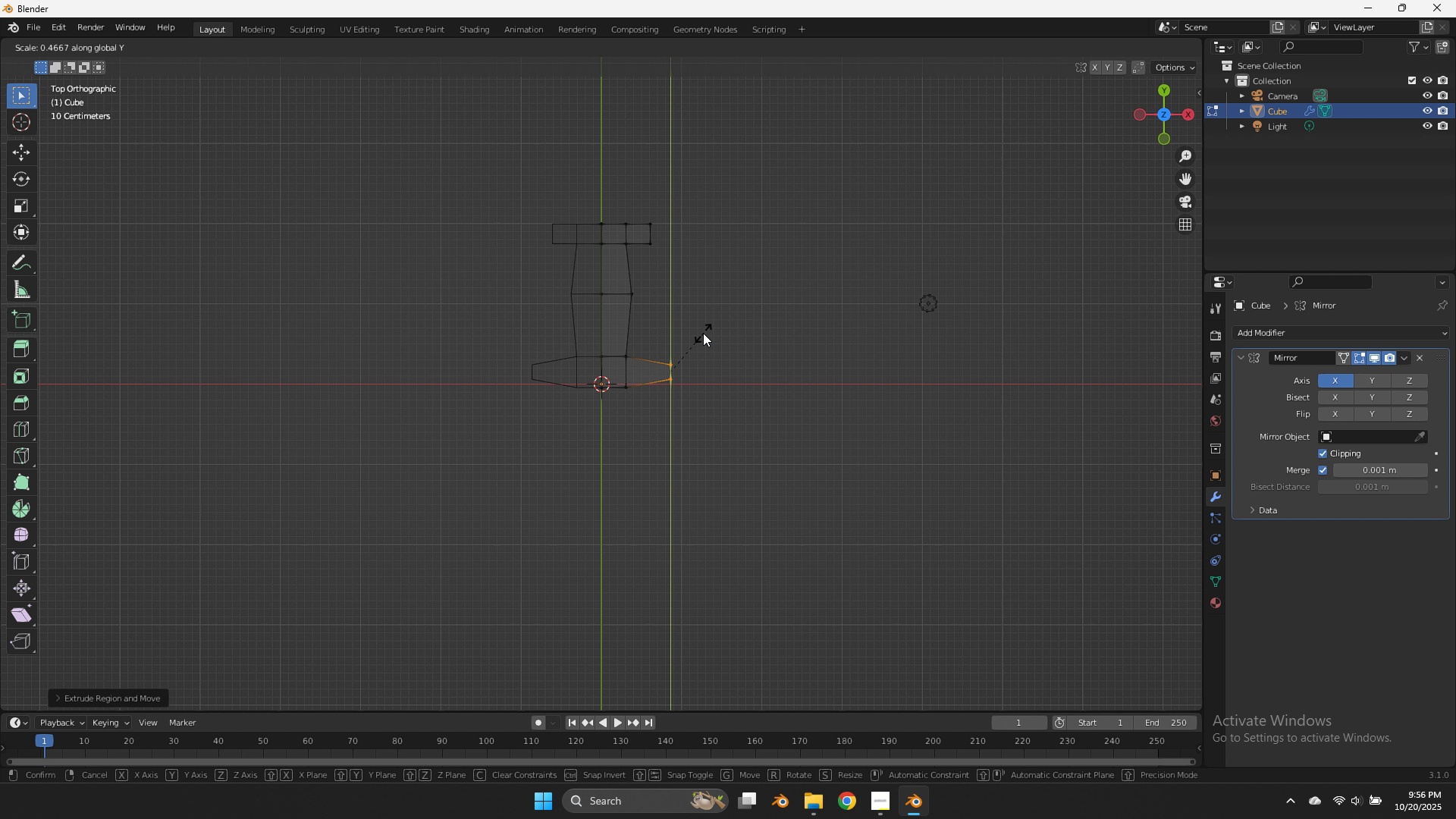 
left_click([708, 332])
 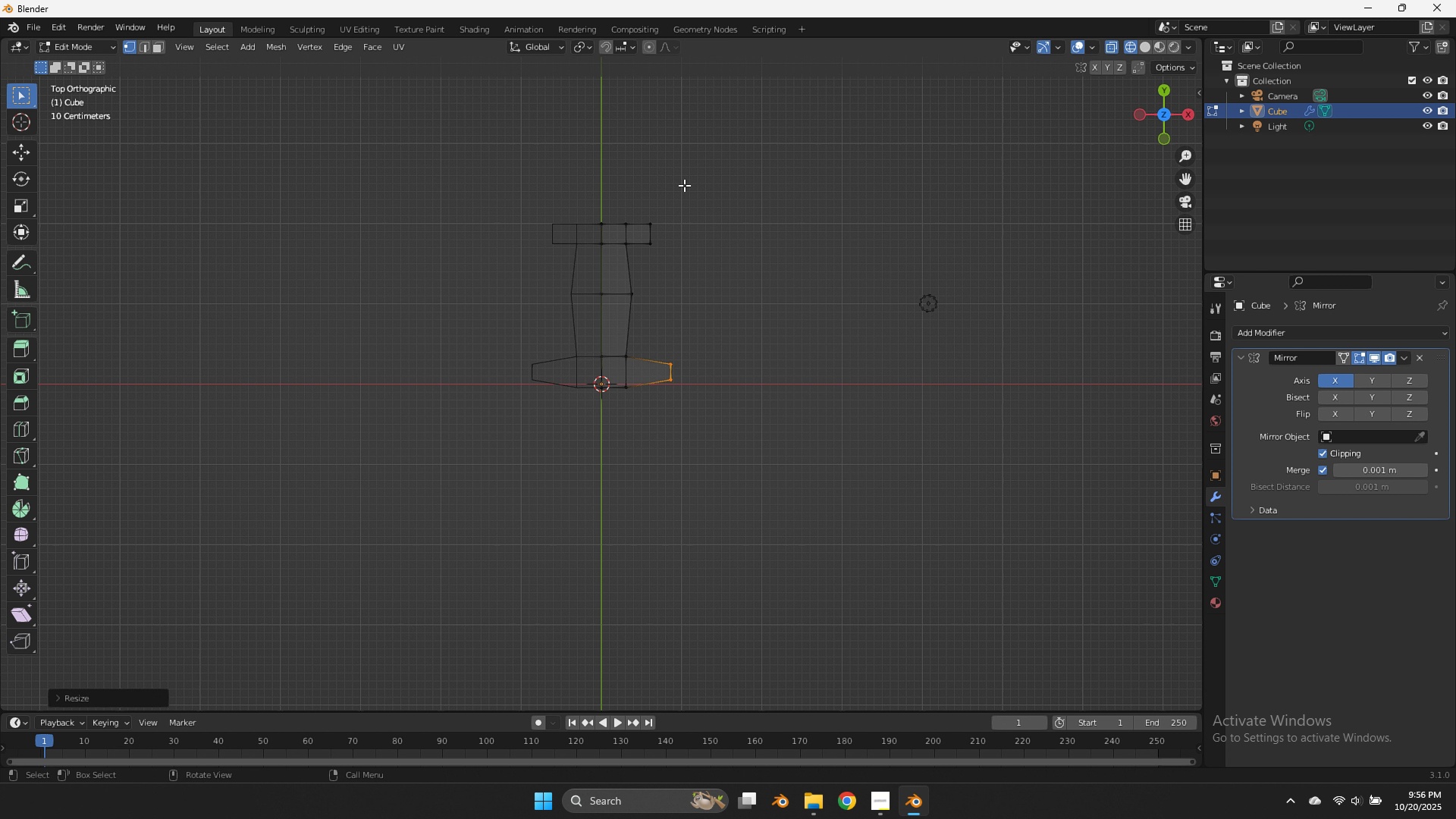 
left_click_drag(start_coordinate=[684, 185], to_coordinate=[635, 264])
 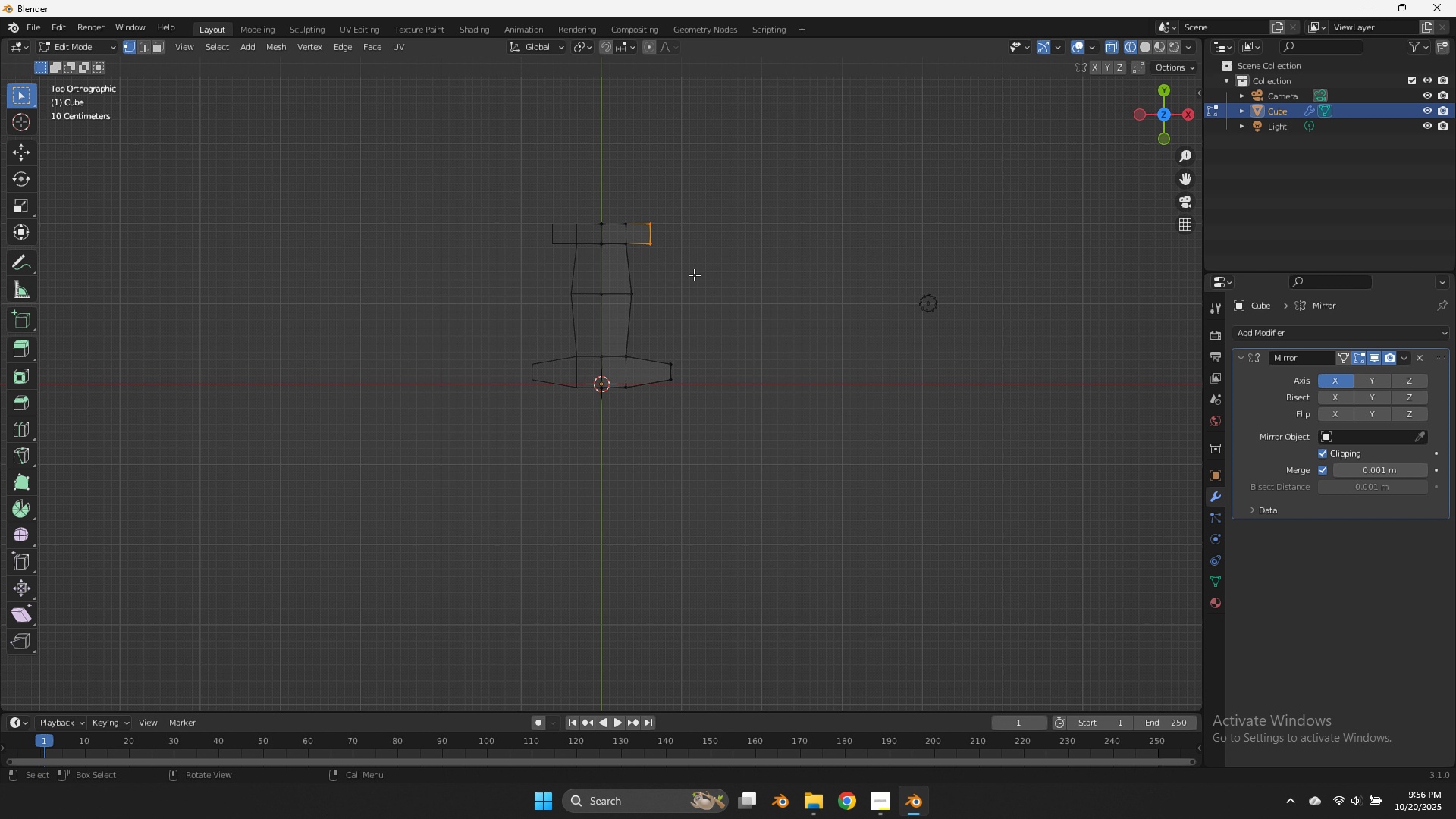 
type(sy)
 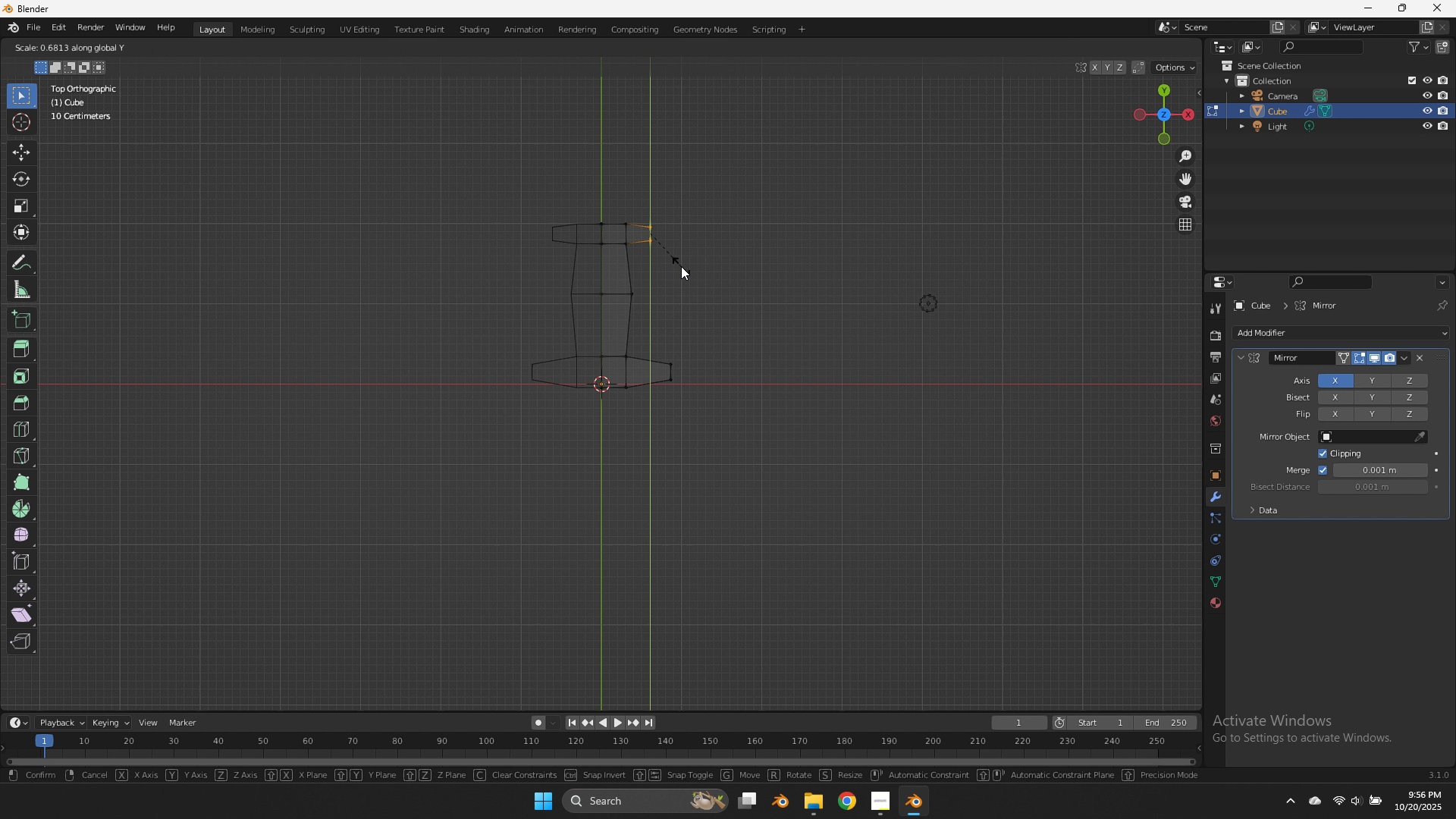 
left_click([681, 266])
 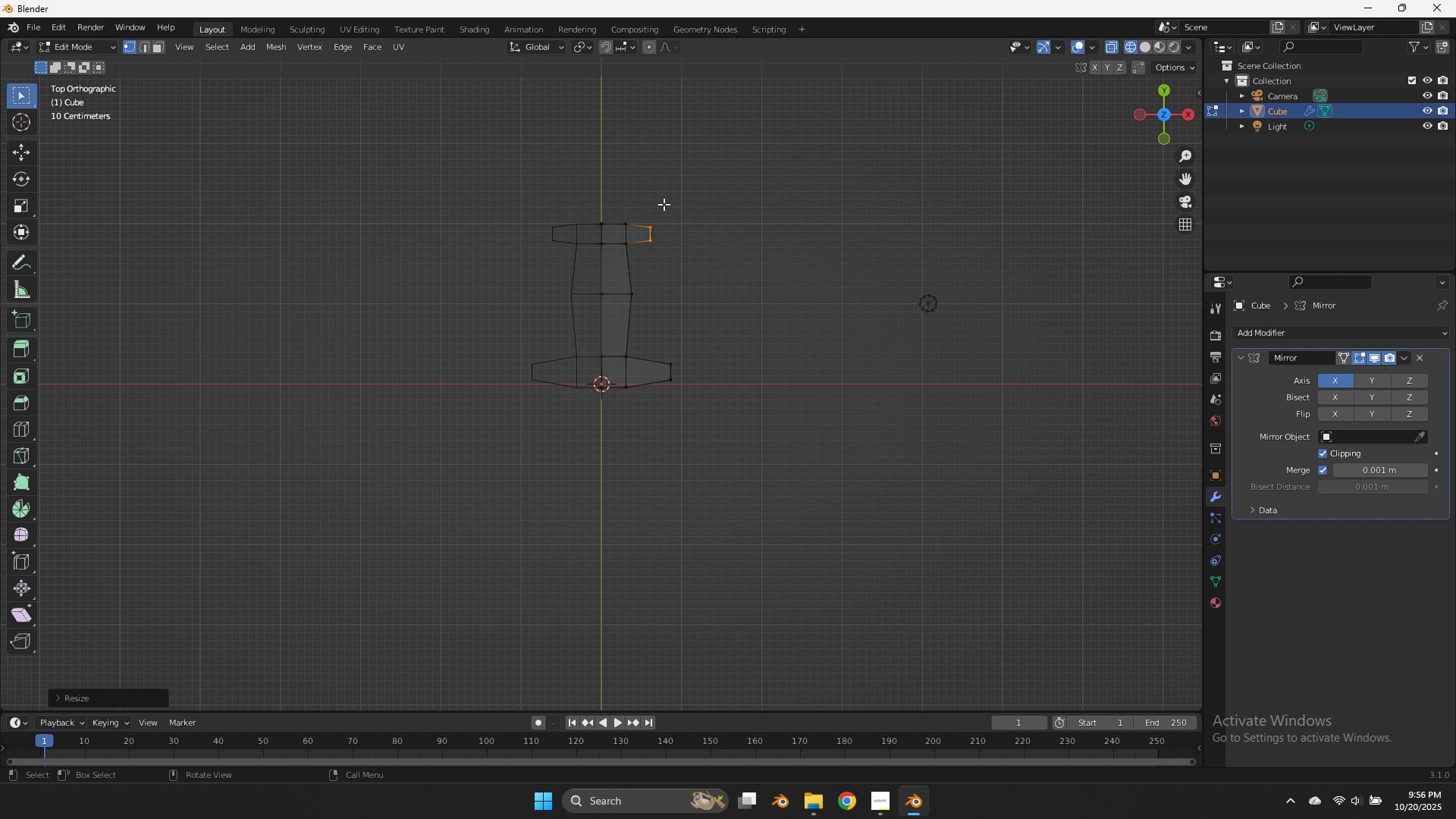 
left_click_drag(start_coordinate=[664, 204], to_coordinate=[586, 232])
 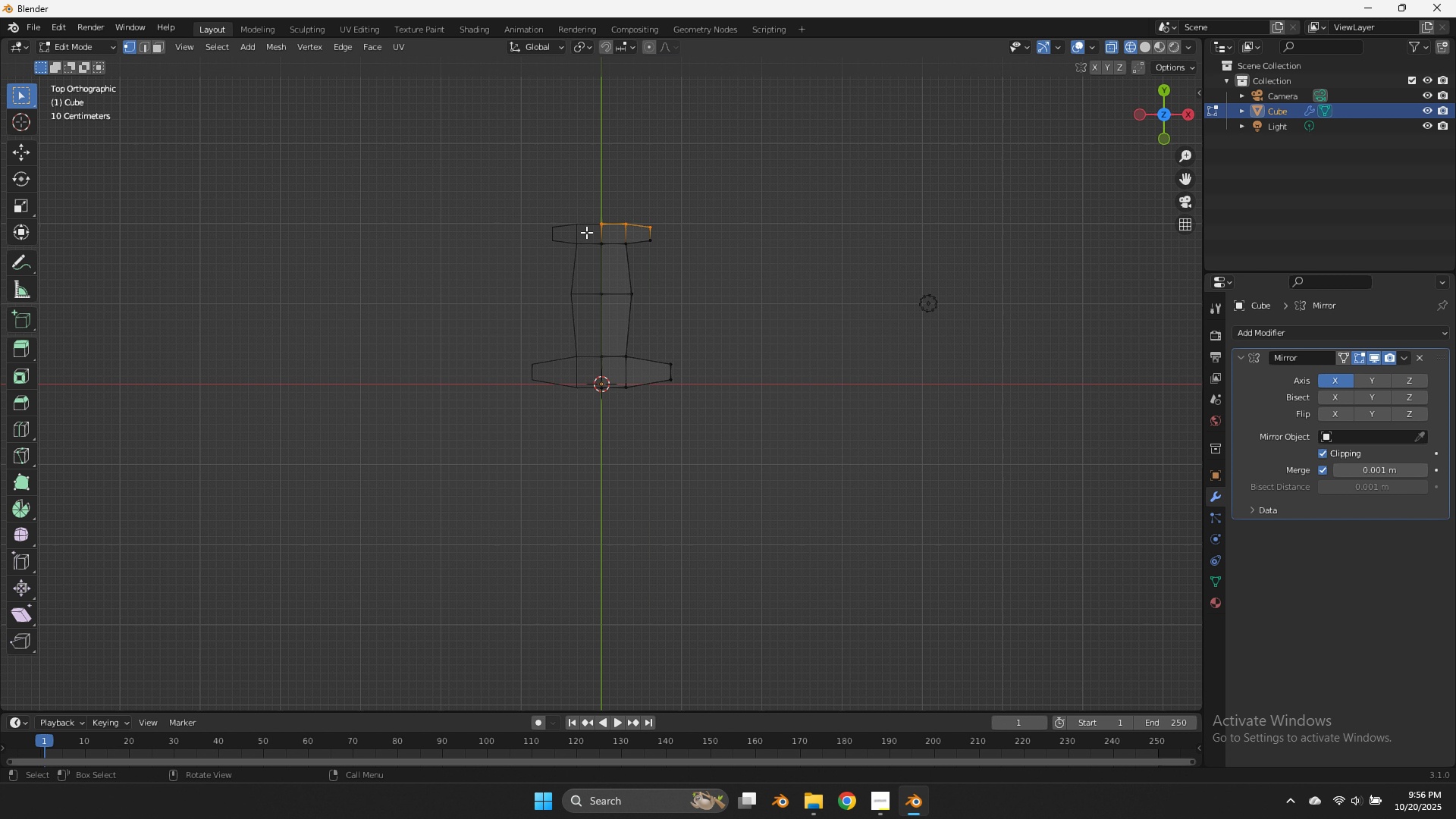 
type(gzy)
 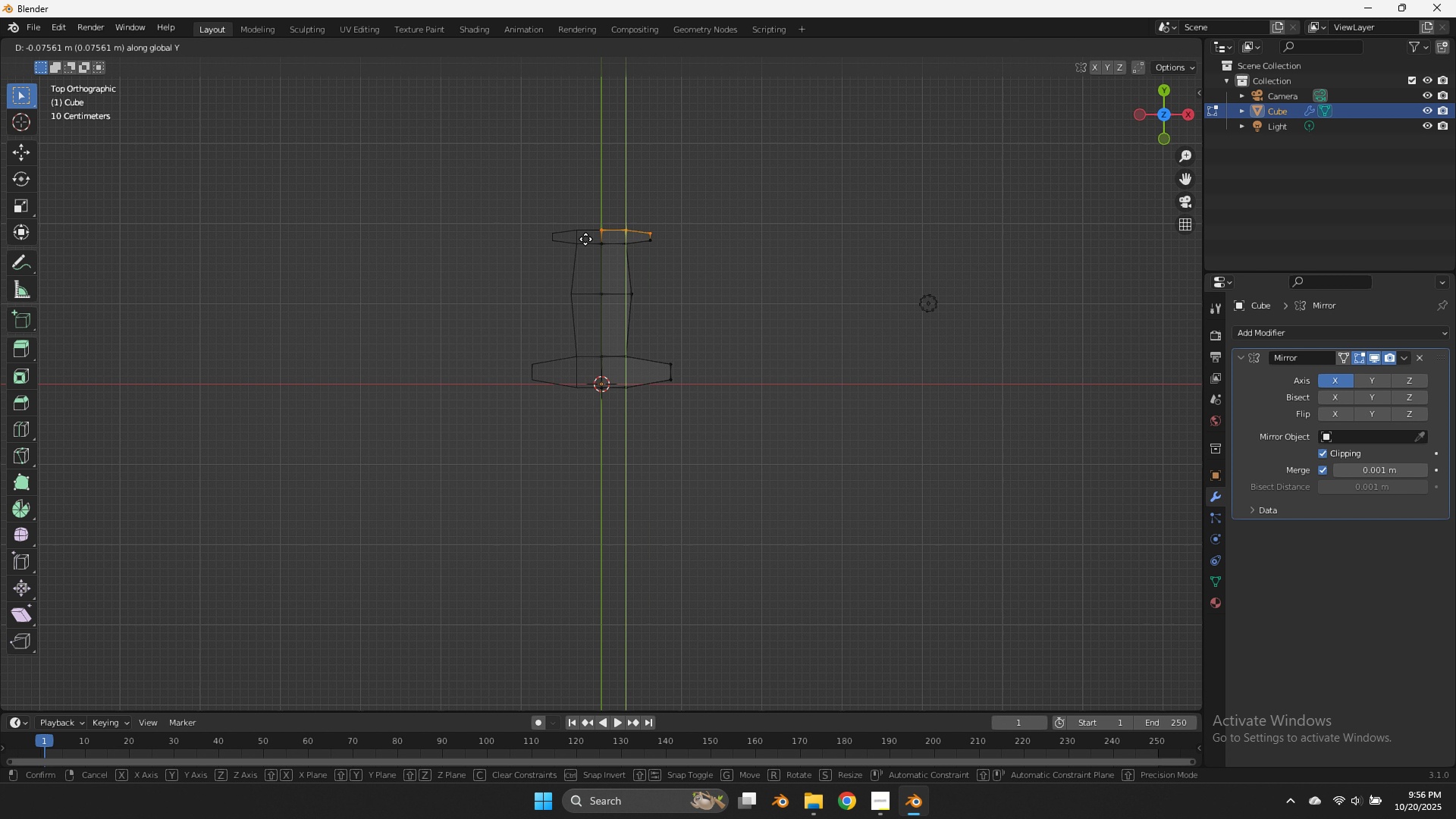 
hold_key(key=ShiftLeft, duration=1.0)
left_click([594, 205])
 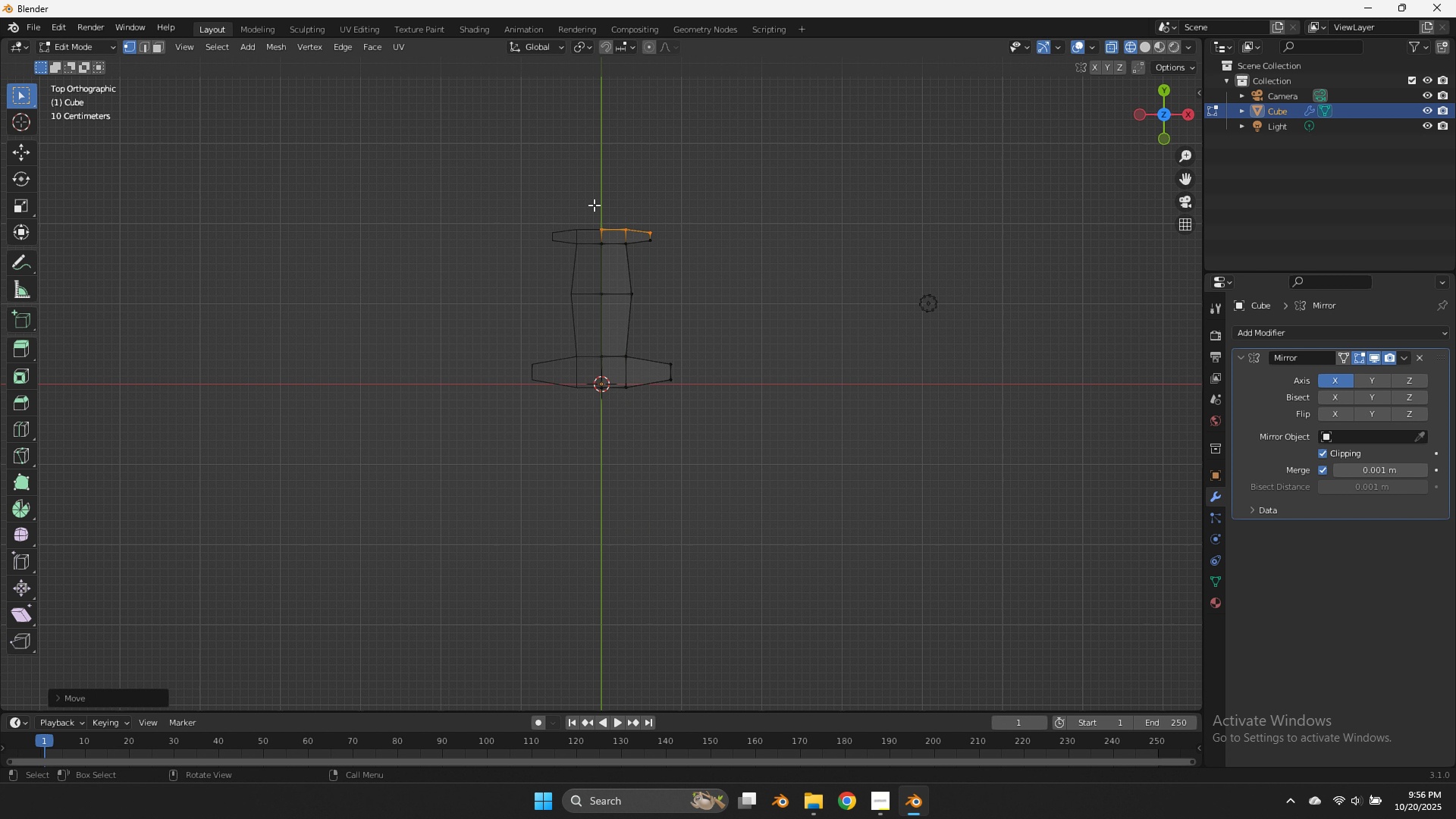 
key(Tab)
 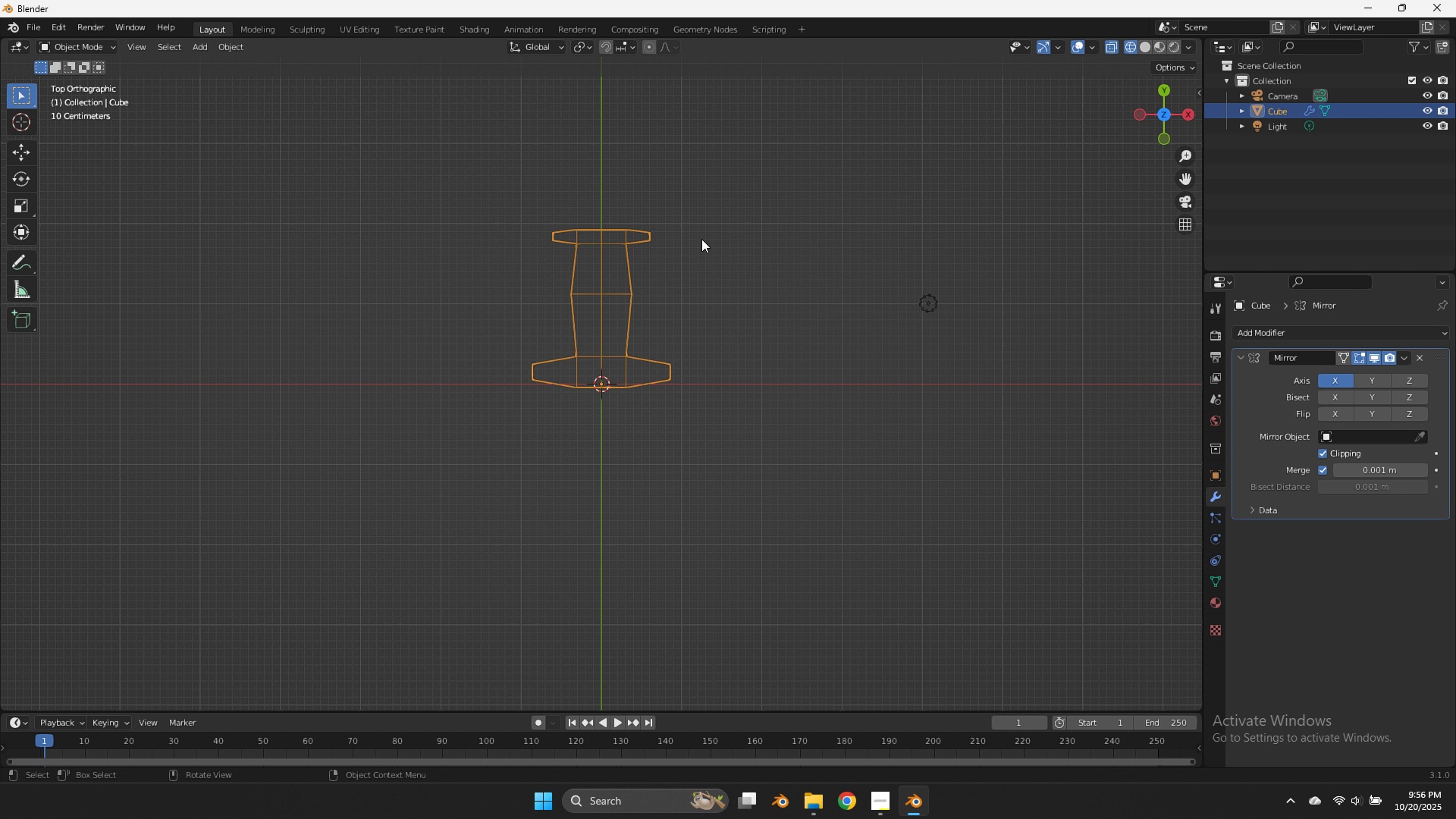 
scroll: coordinate [726, 242], scroll_direction: down, amount: 5.0
 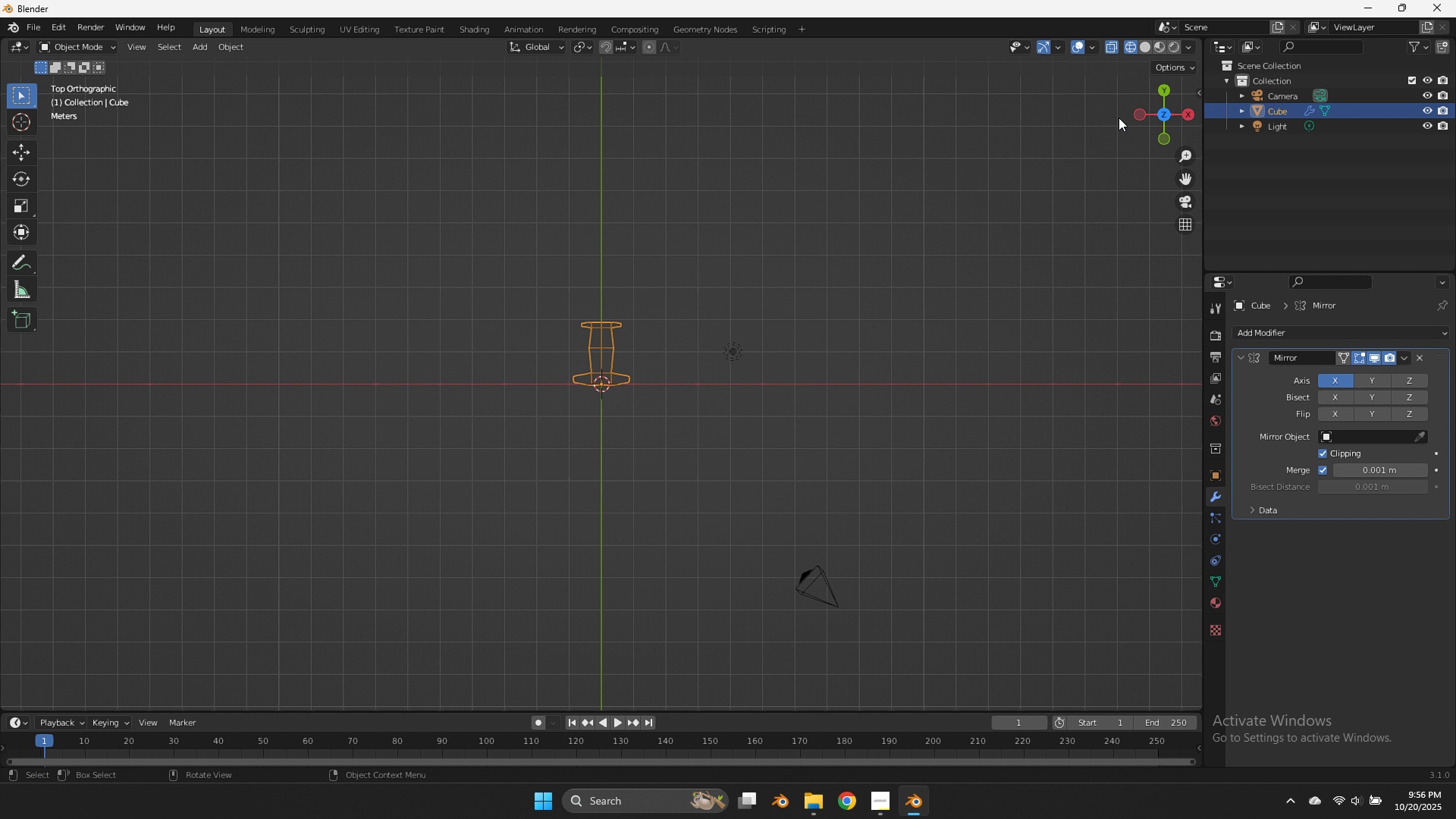 
key(Tab)
 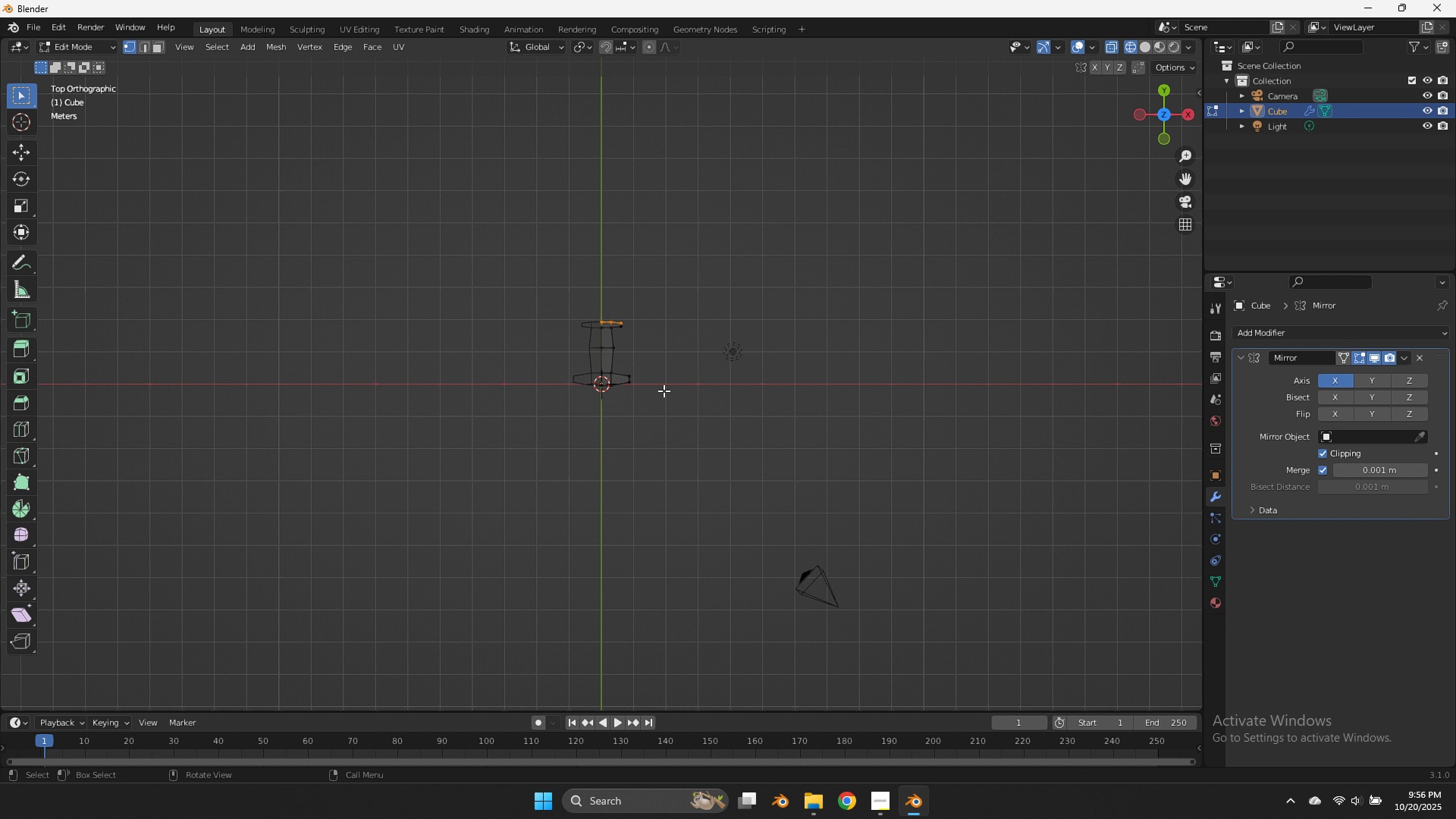 
scroll: coordinate [664, 391], scroll_direction: up, amount: 5.0
 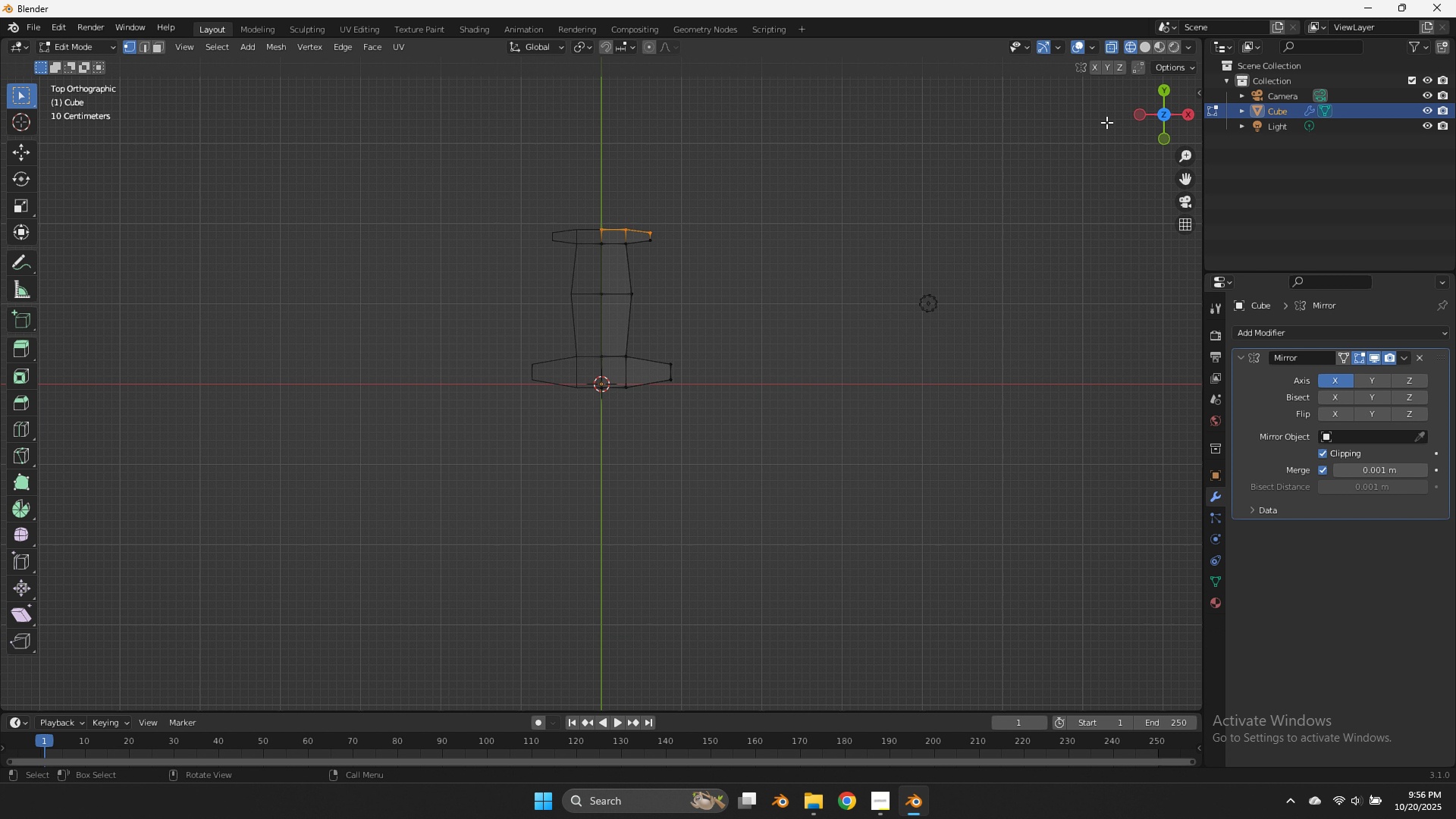 
left_click_drag(start_coordinate=[1169, 118], to_coordinate=[1175, 669])
 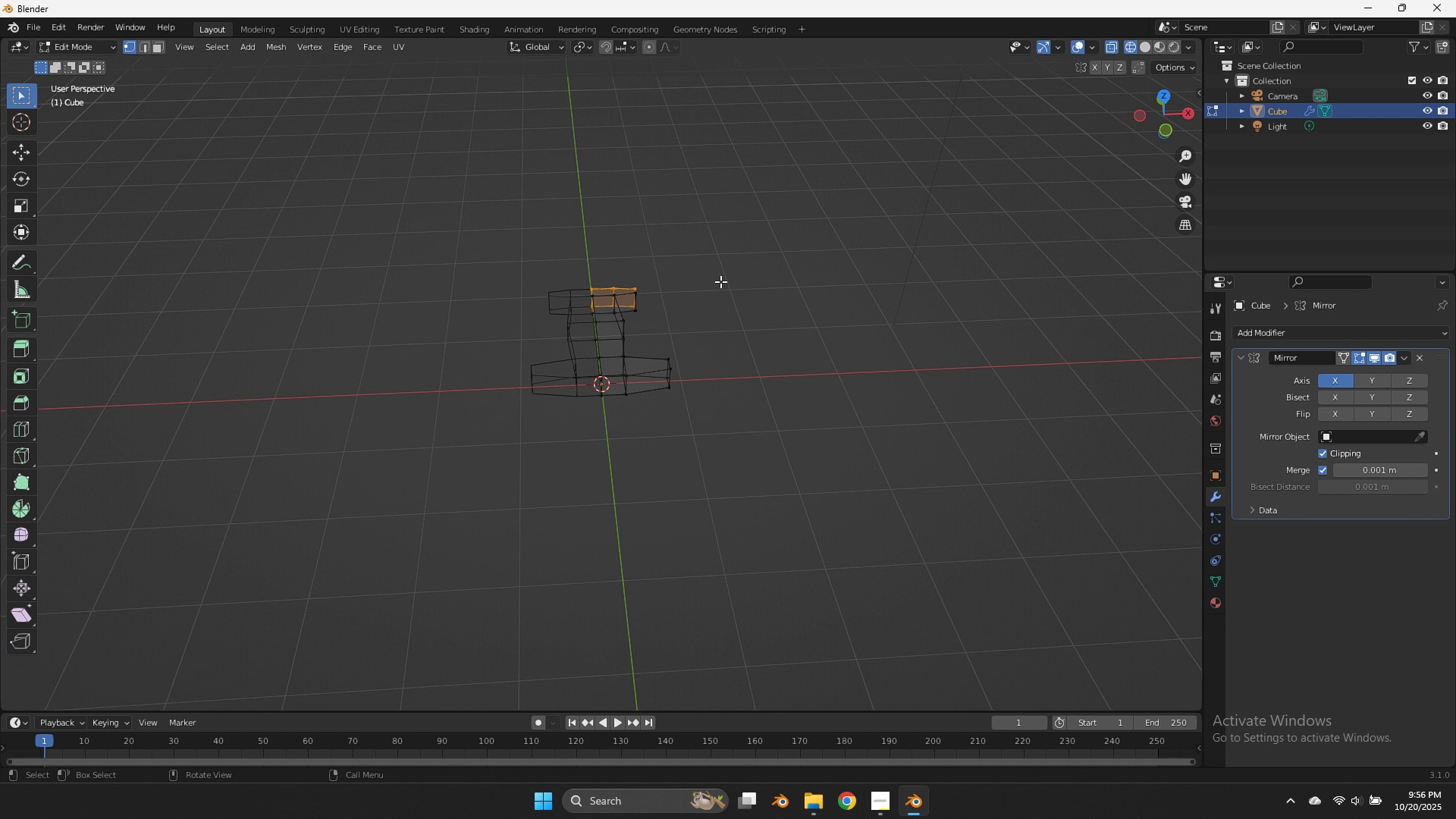 
scroll: coordinate [720, 281], scroll_direction: up, amount: 3.0
 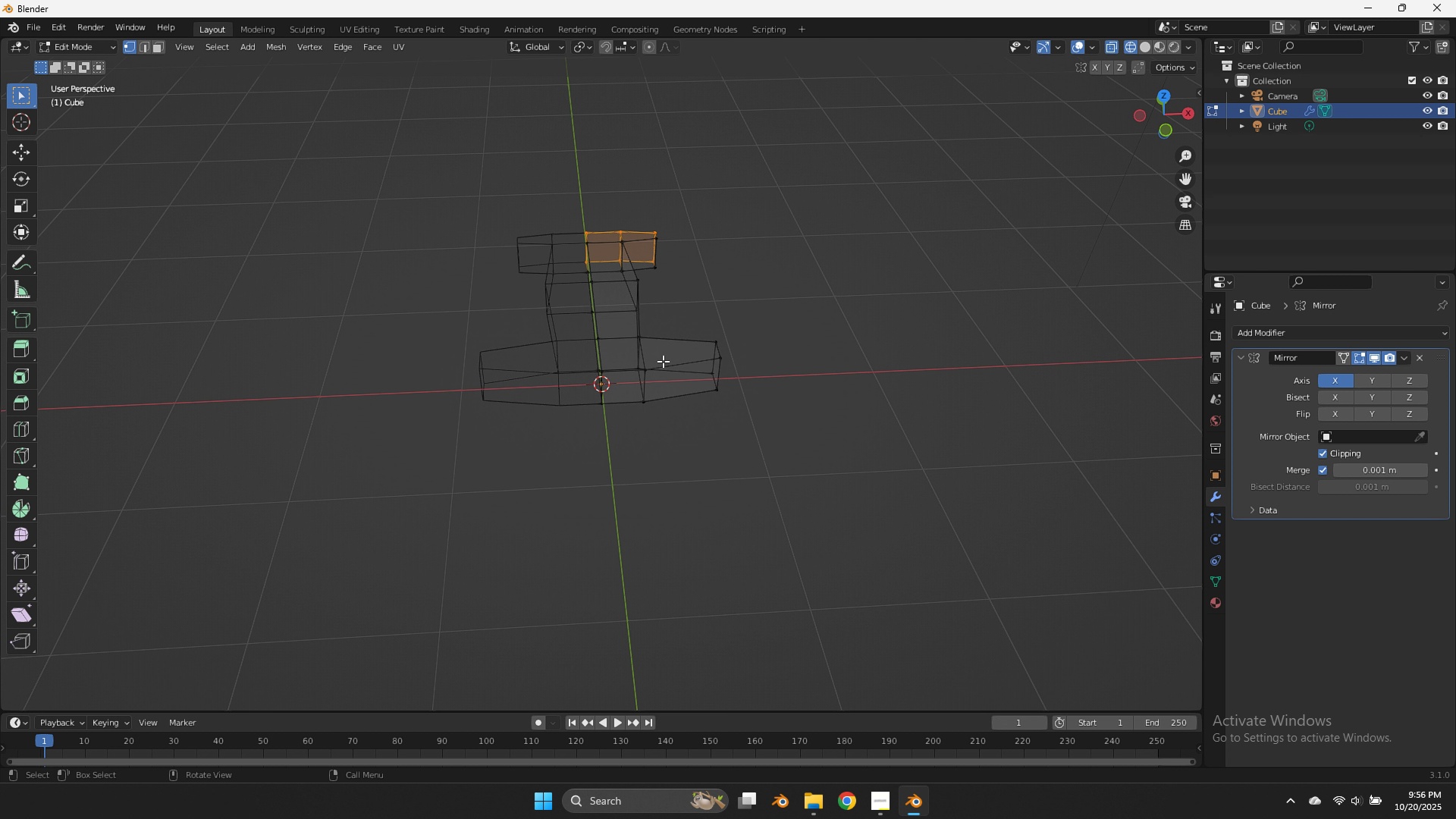 
key(Z)
 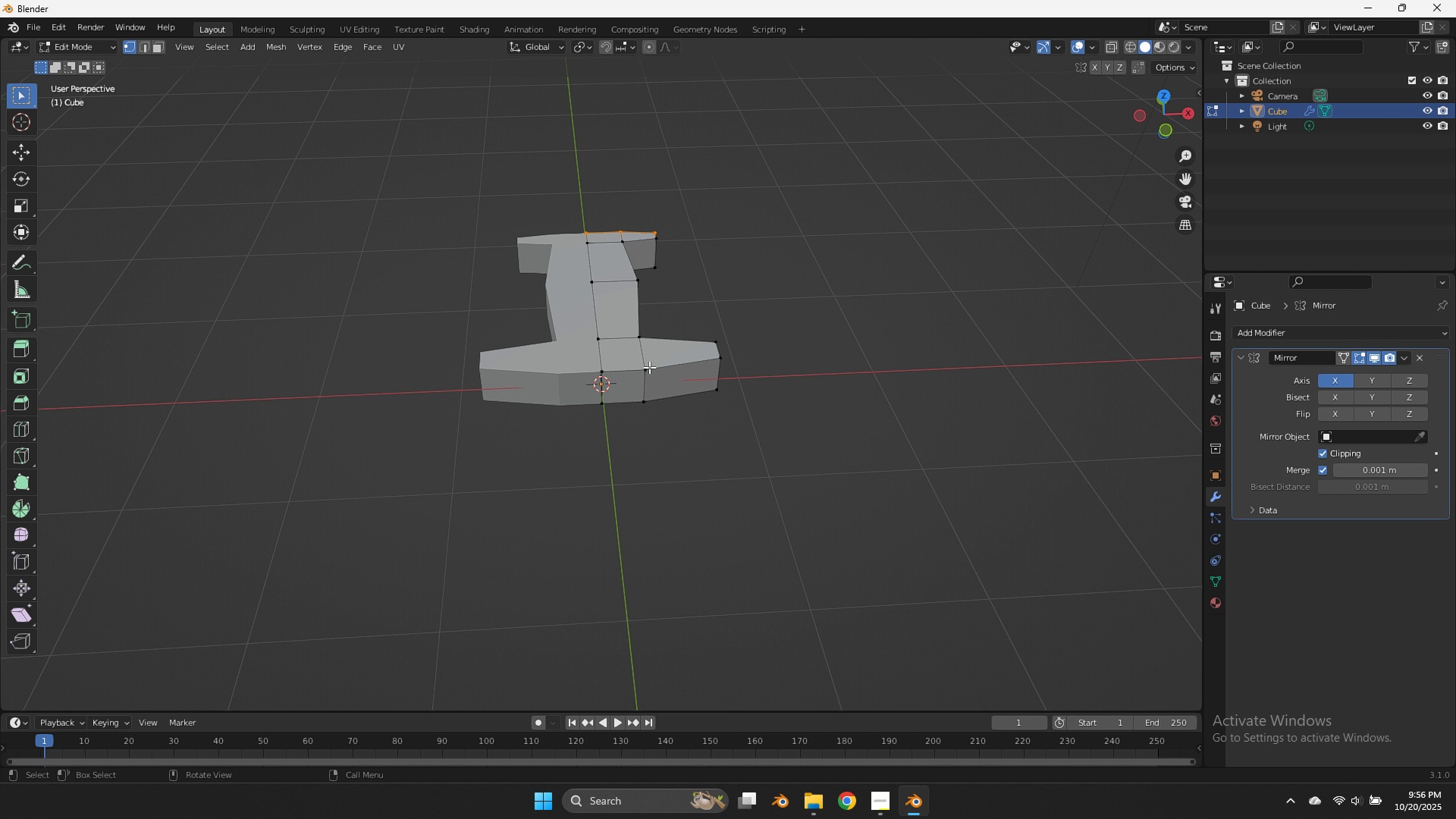 
left_click([649, 367])
 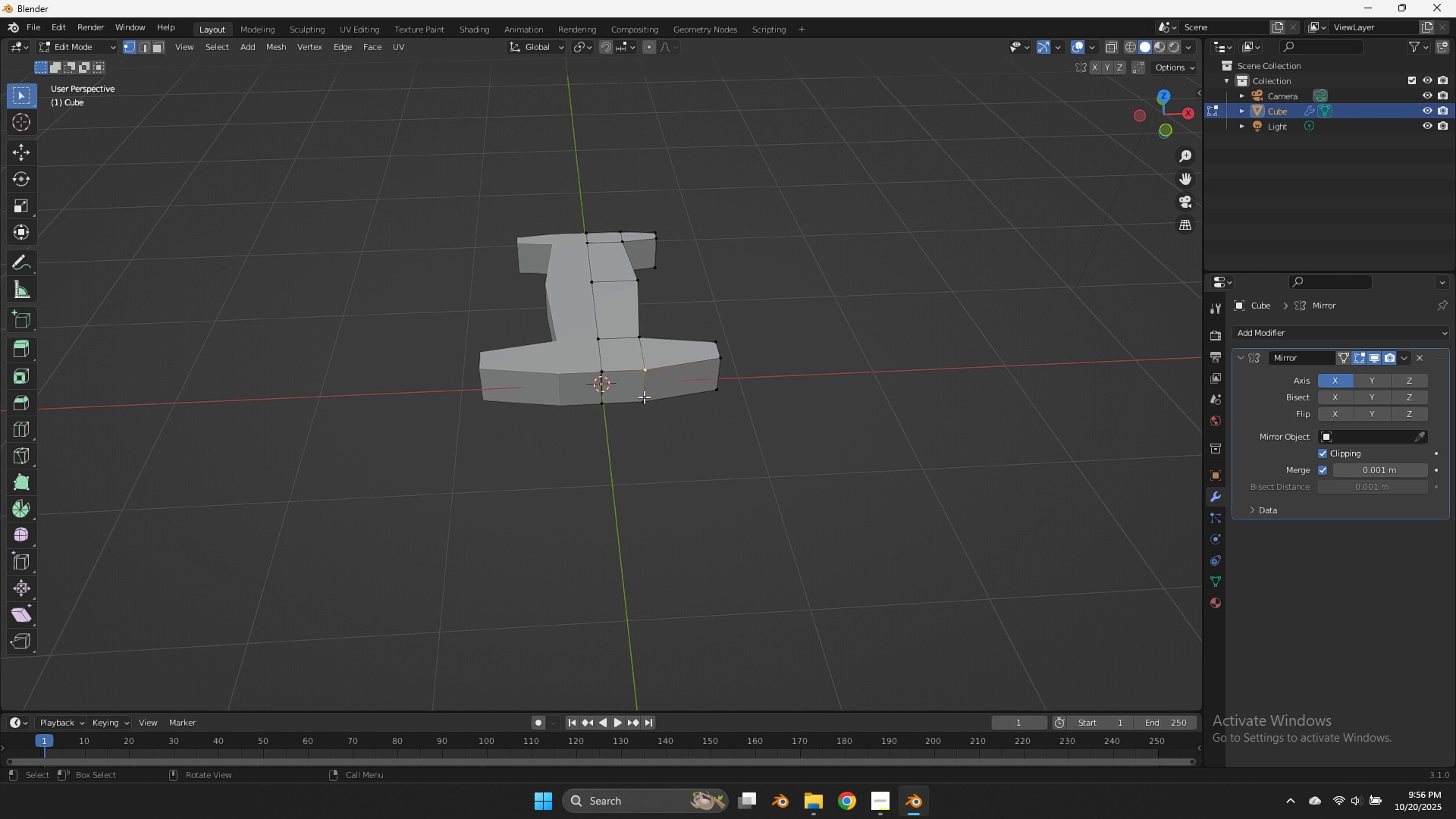 
hold_key(key=ShiftLeft, duration=0.6)
double_click([642, 402])
 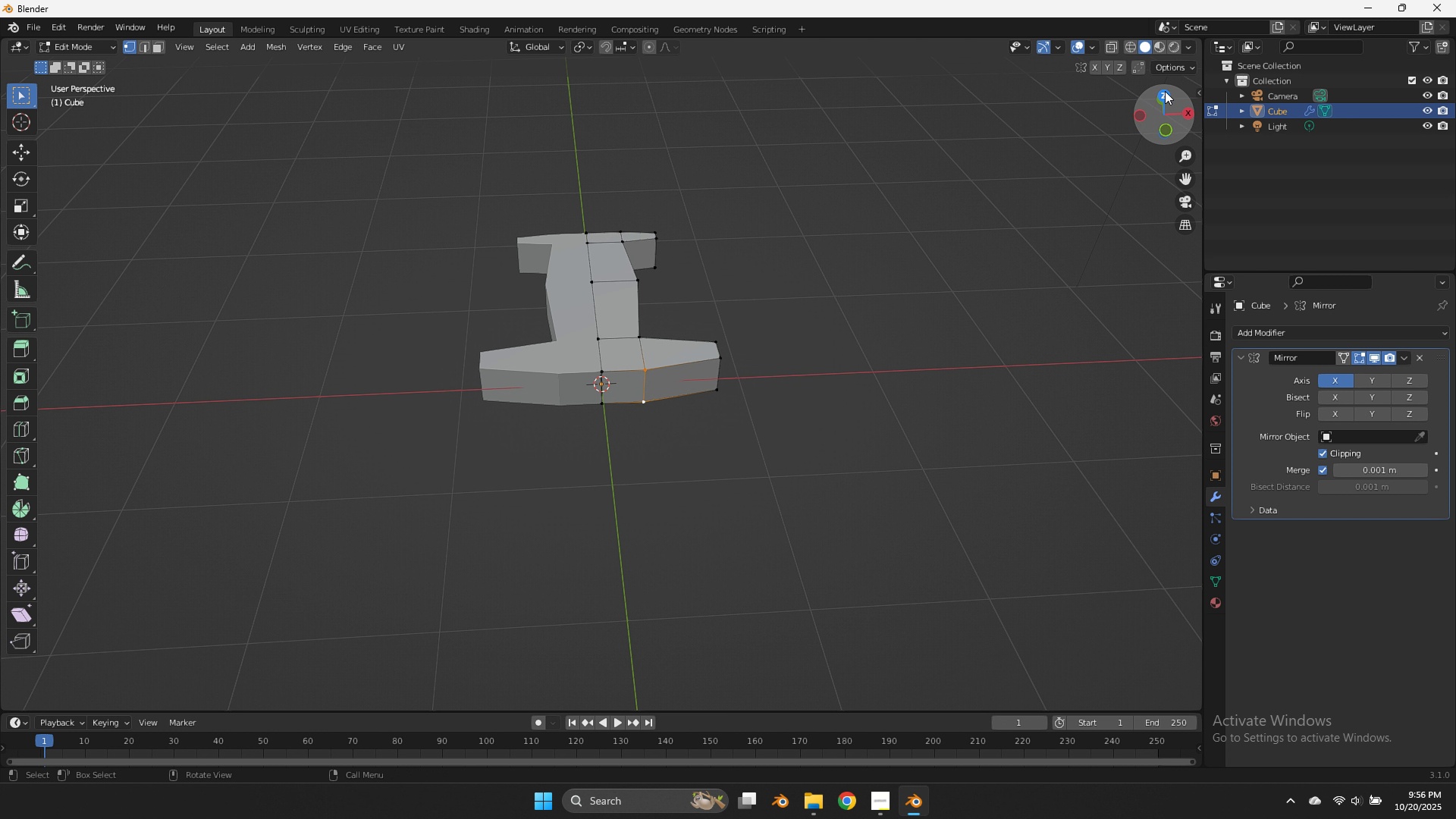 
left_click([1166, 90])
 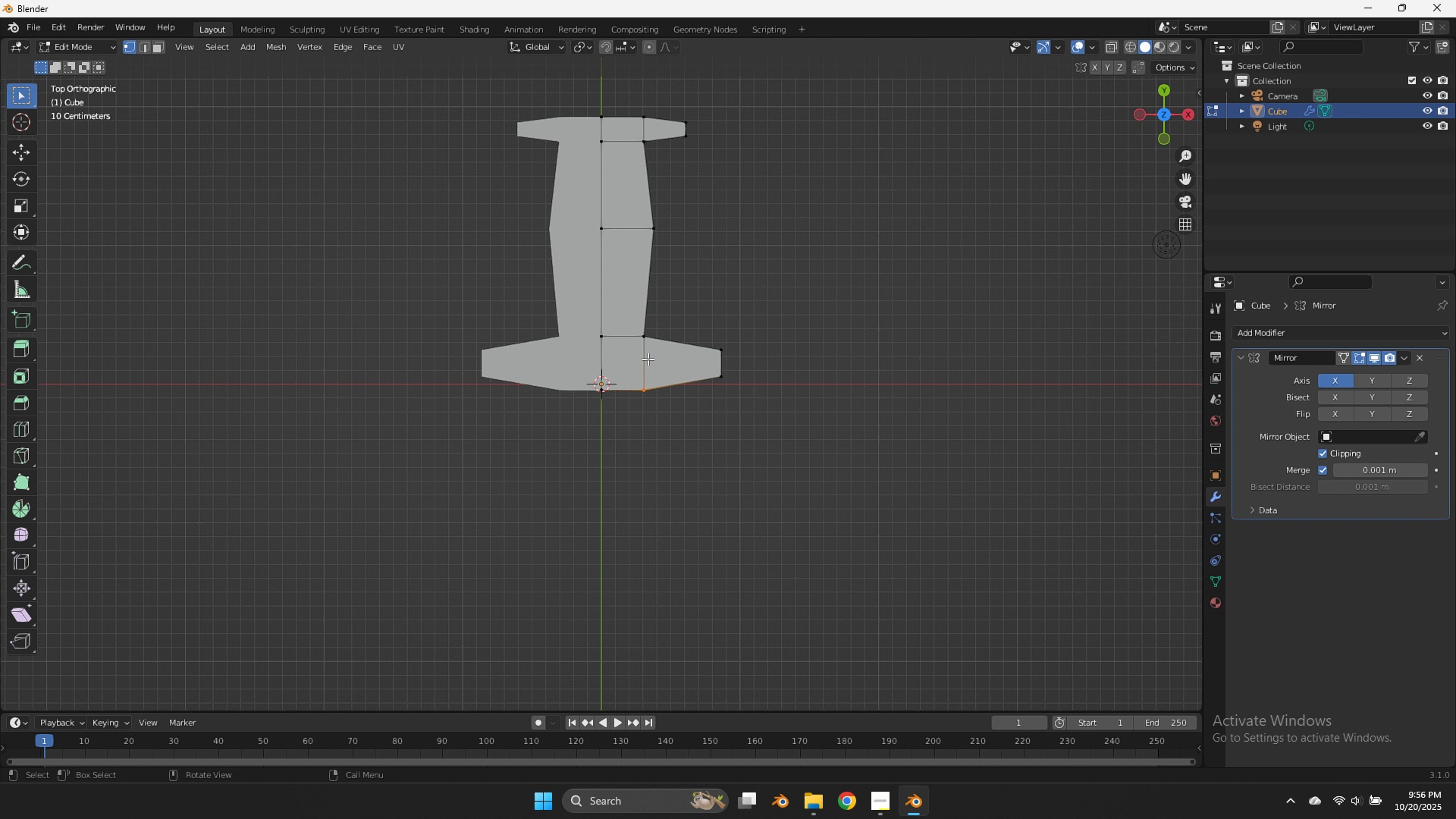 
type(zDs)
 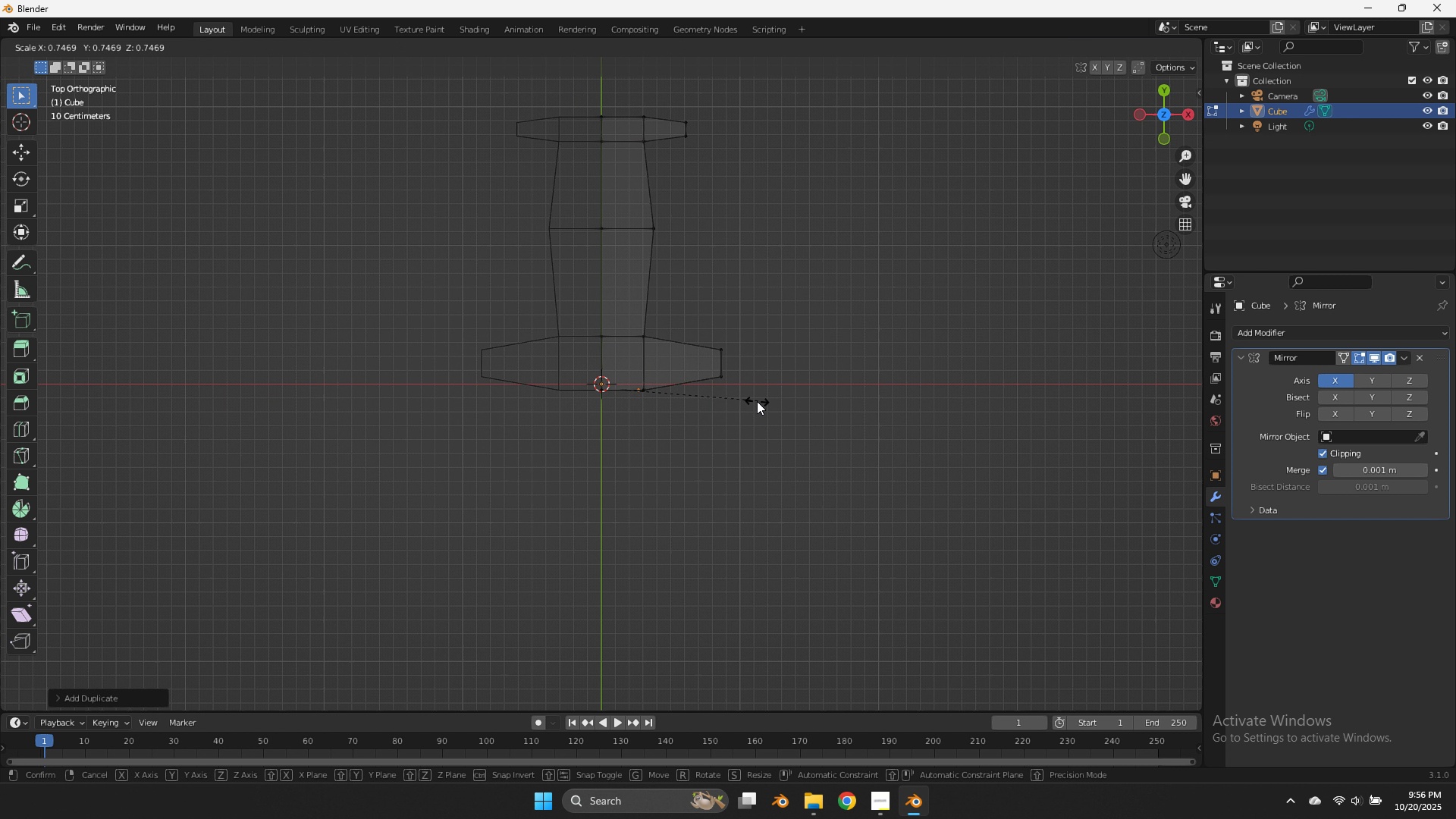 
left_click_drag(start_coordinate=[669, 367], to_coordinate=[541, 424])
 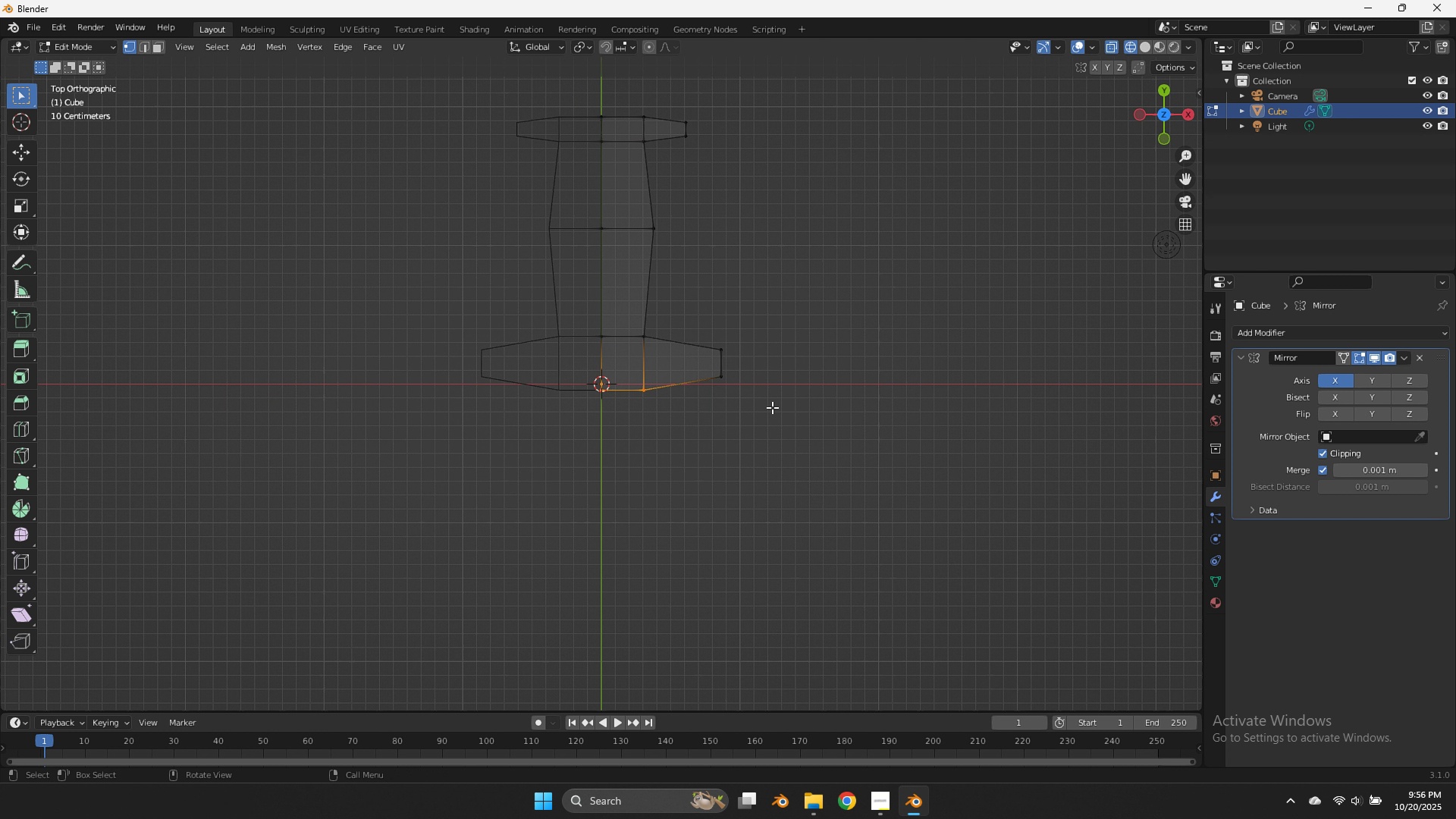 
left_click([733, 405])
 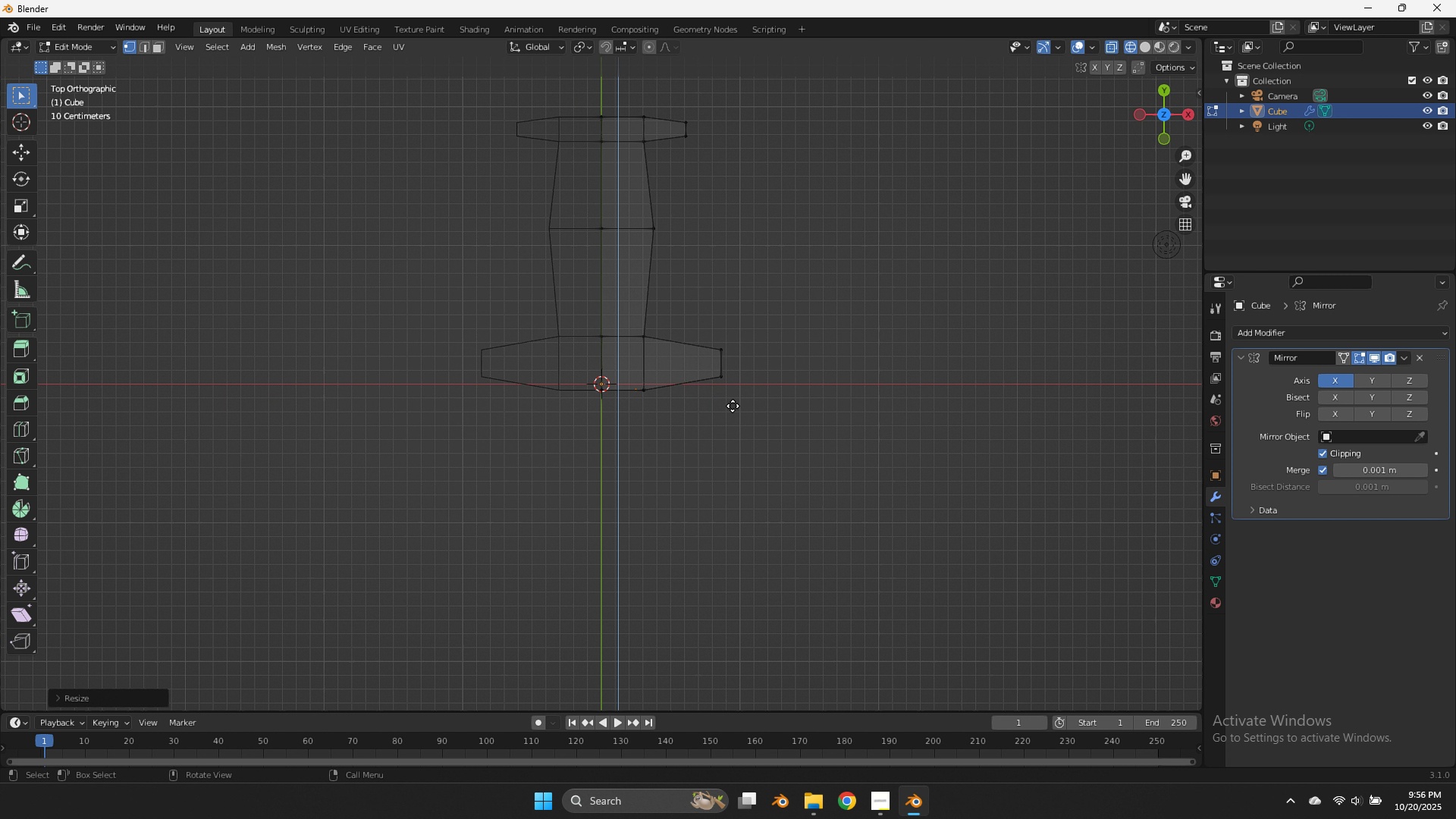 
key(E)
 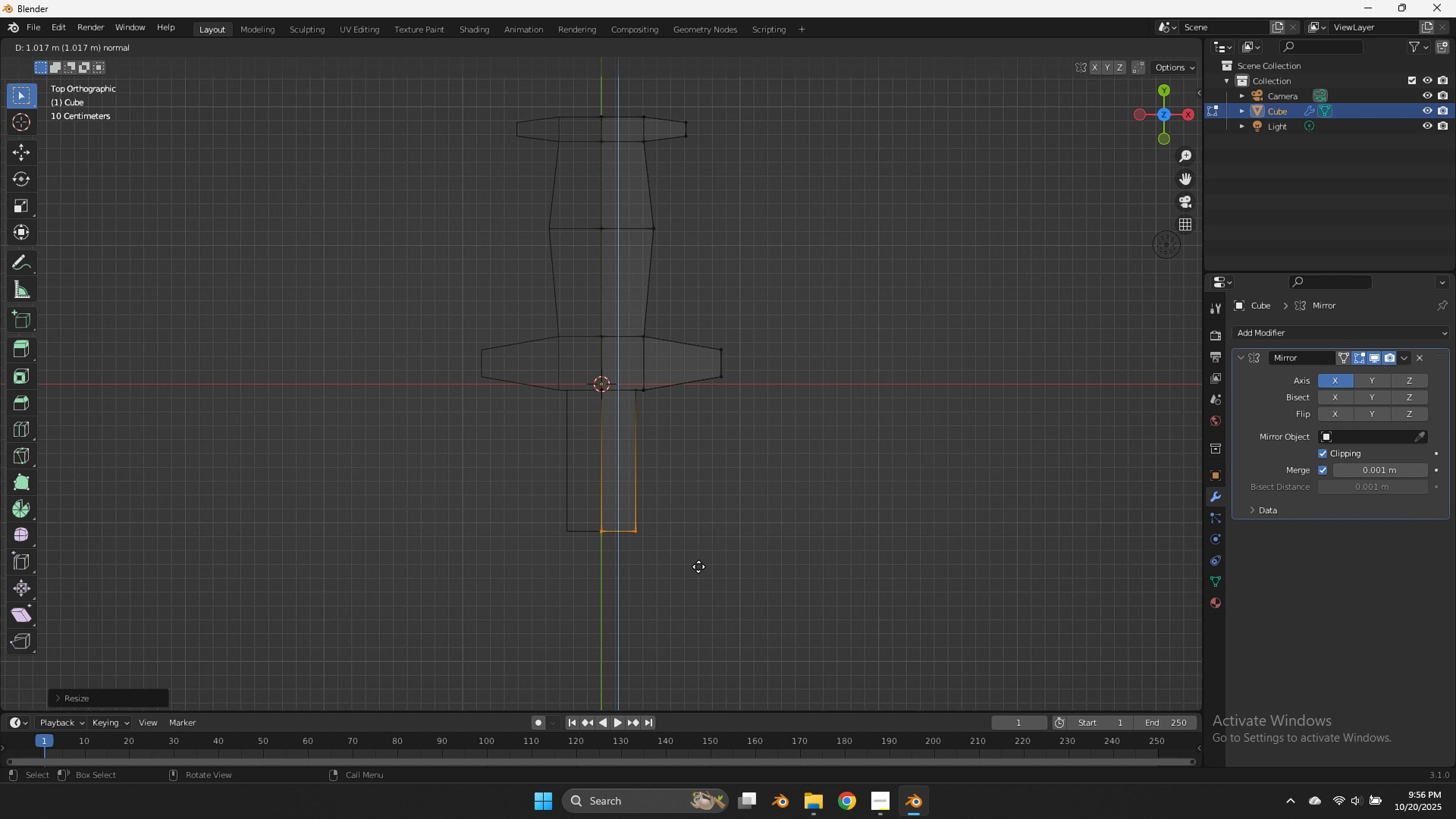 
scroll: coordinate [708, 538], scroll_direction: down, amount: 6.0
 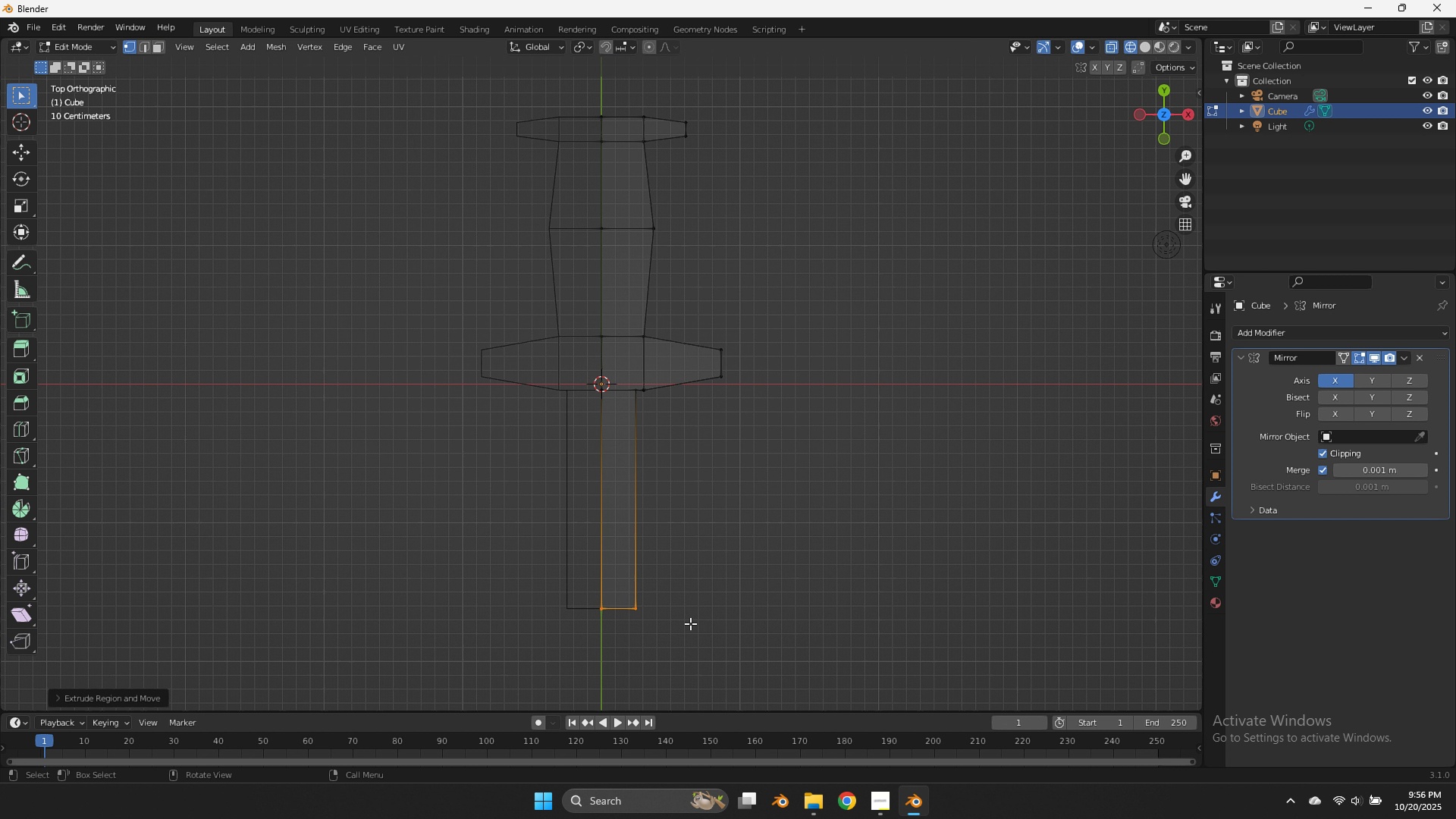 
left_click([690, 623])
 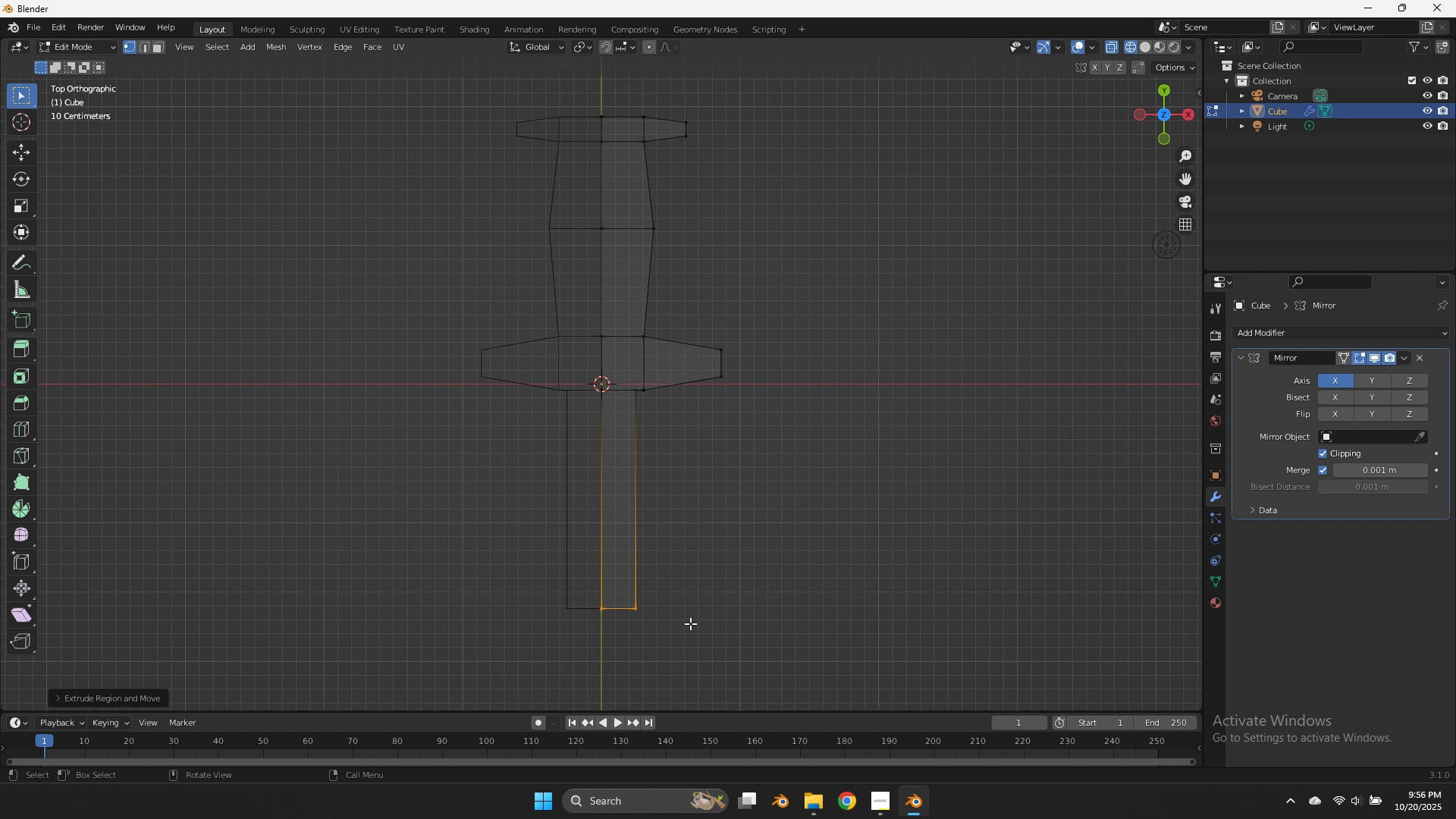 
scroll: coordinate [685, 505], scroll_direction: down, amount: 7.0
 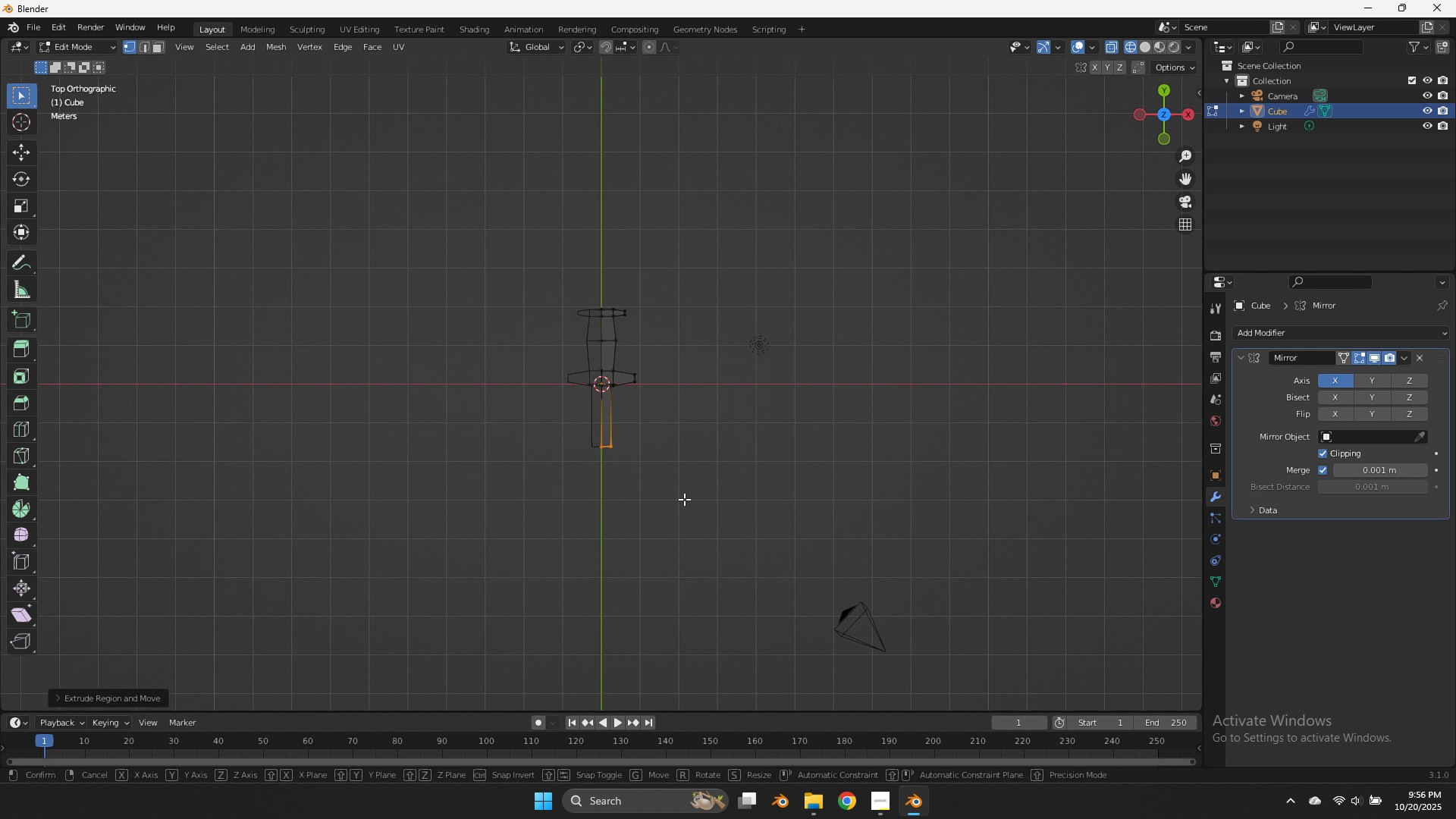 
type(gy)
 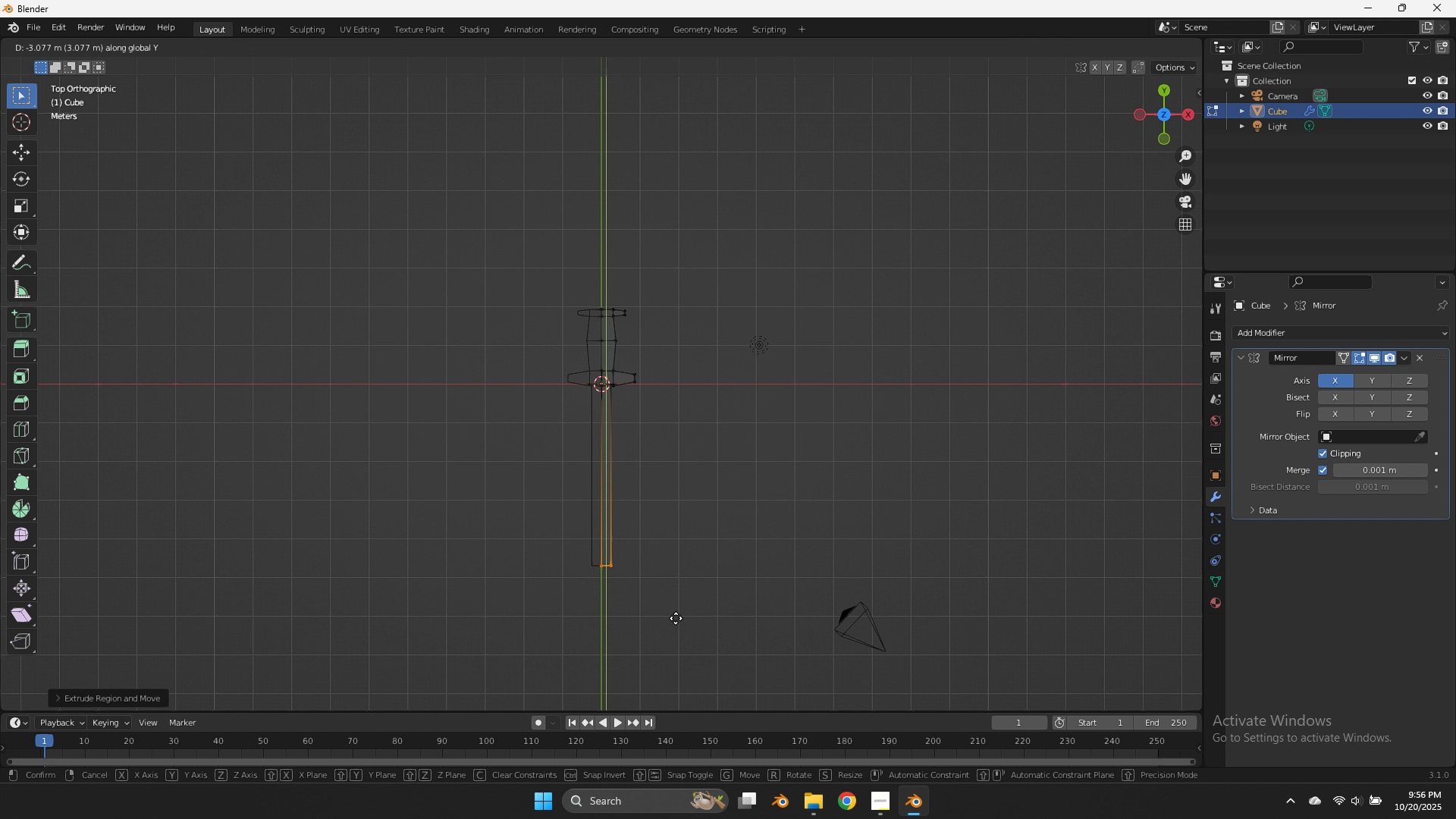 
double_click([670, 643])
 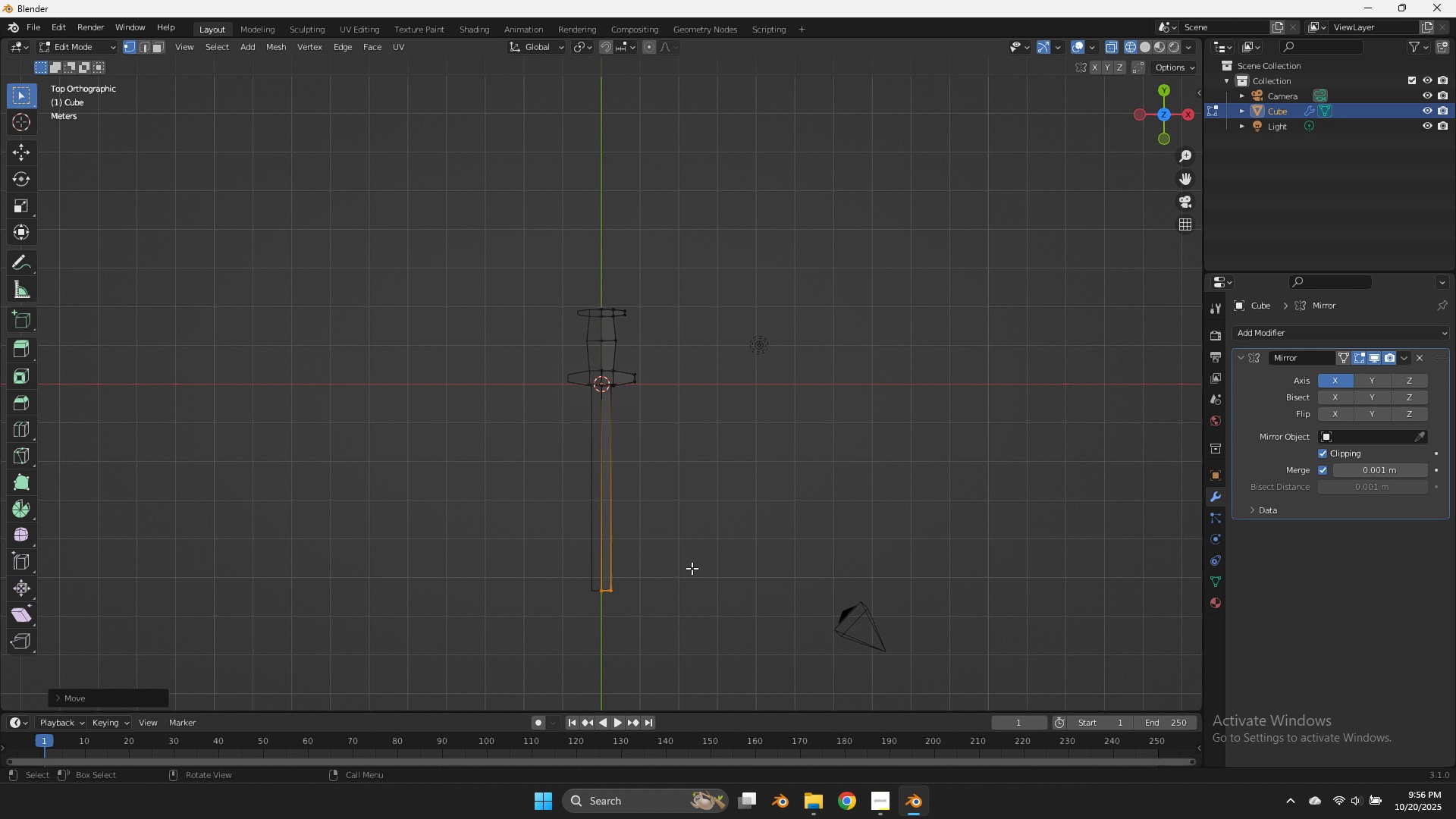 
scroll: coordinate [709, 443], scroll_direction: up, amount: 7.0
 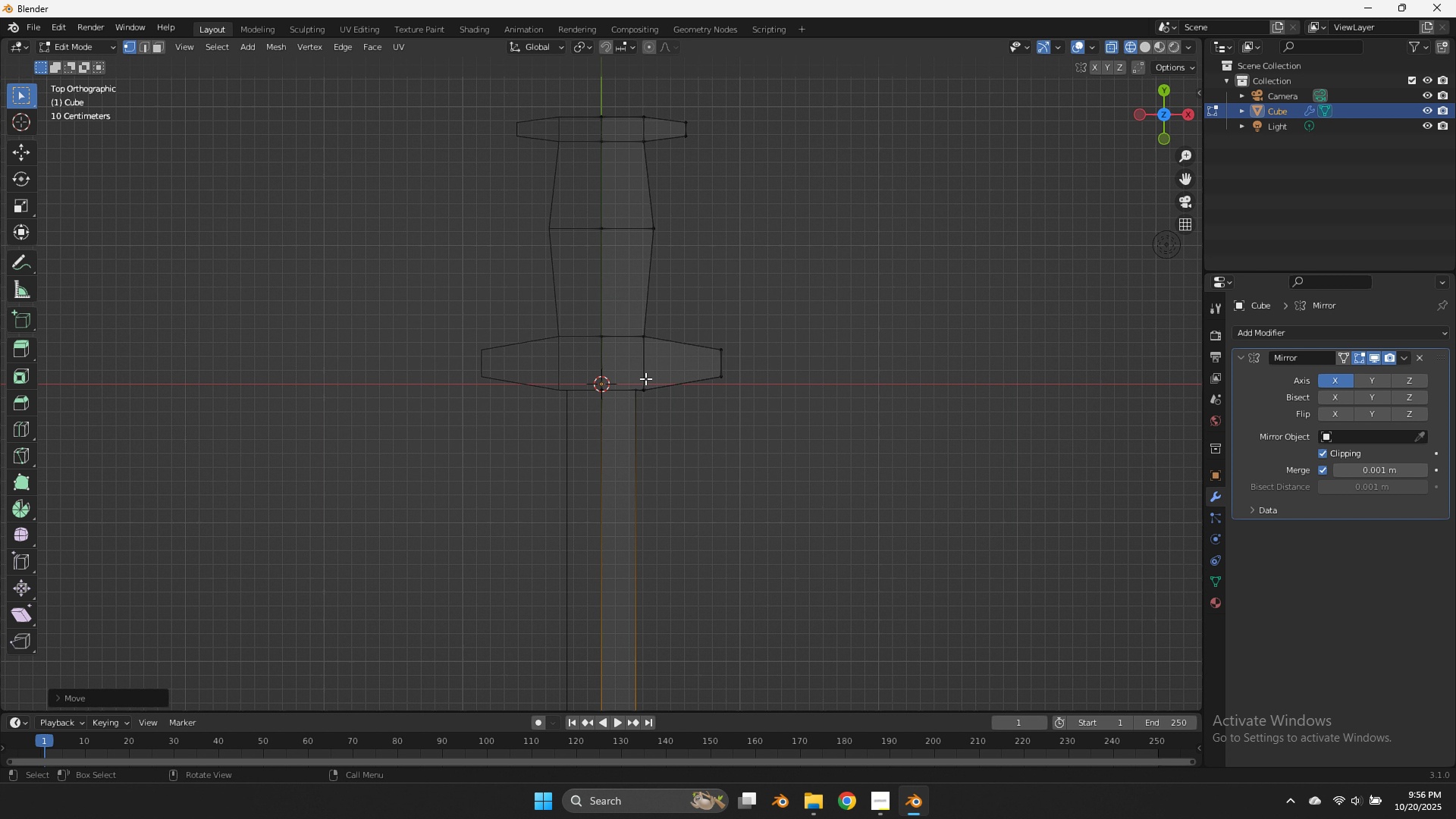 
scroll: coordinate [651, 384], scroll_direction: down, amount: 4.0
 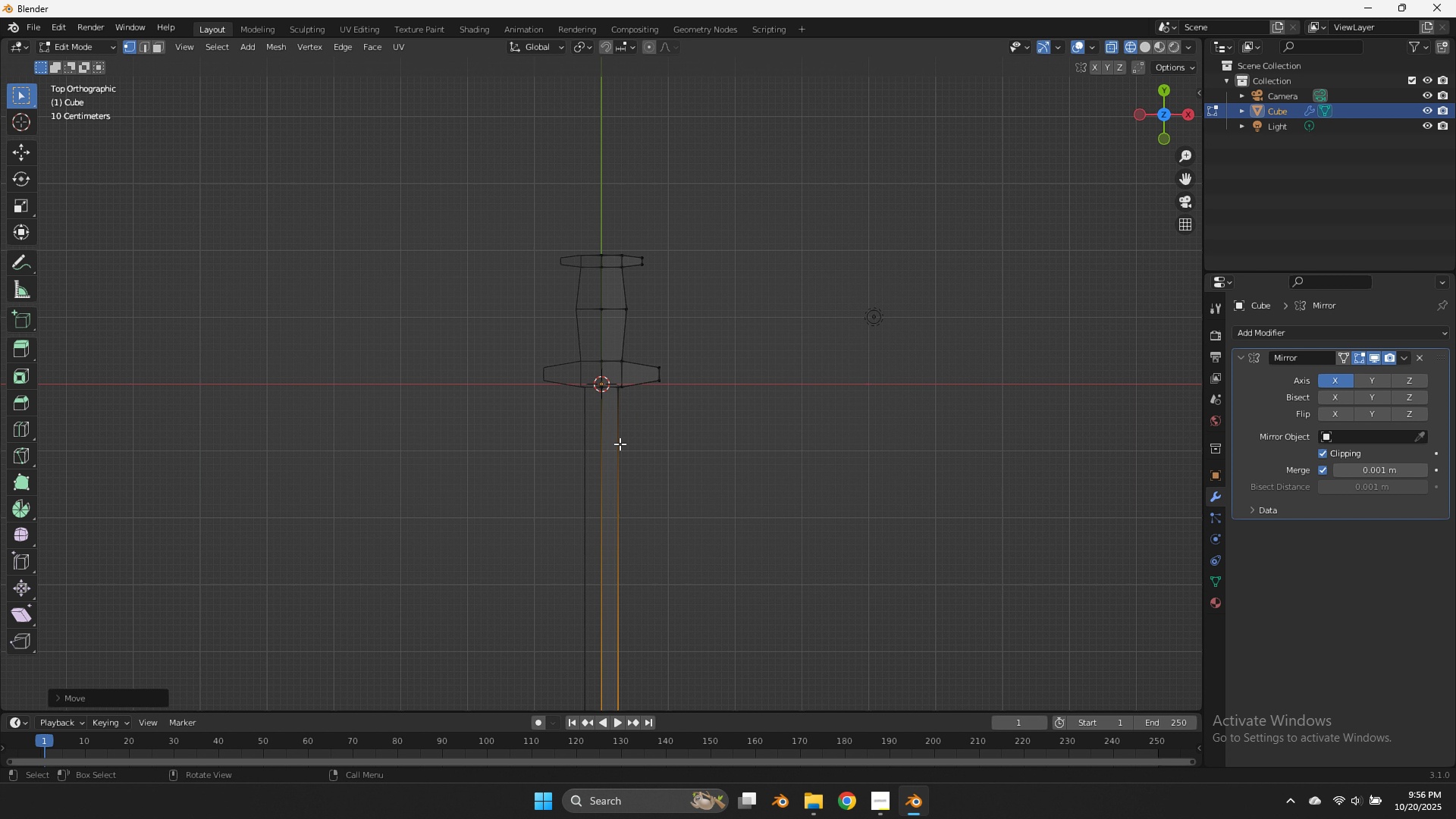 
key(Control+R)
 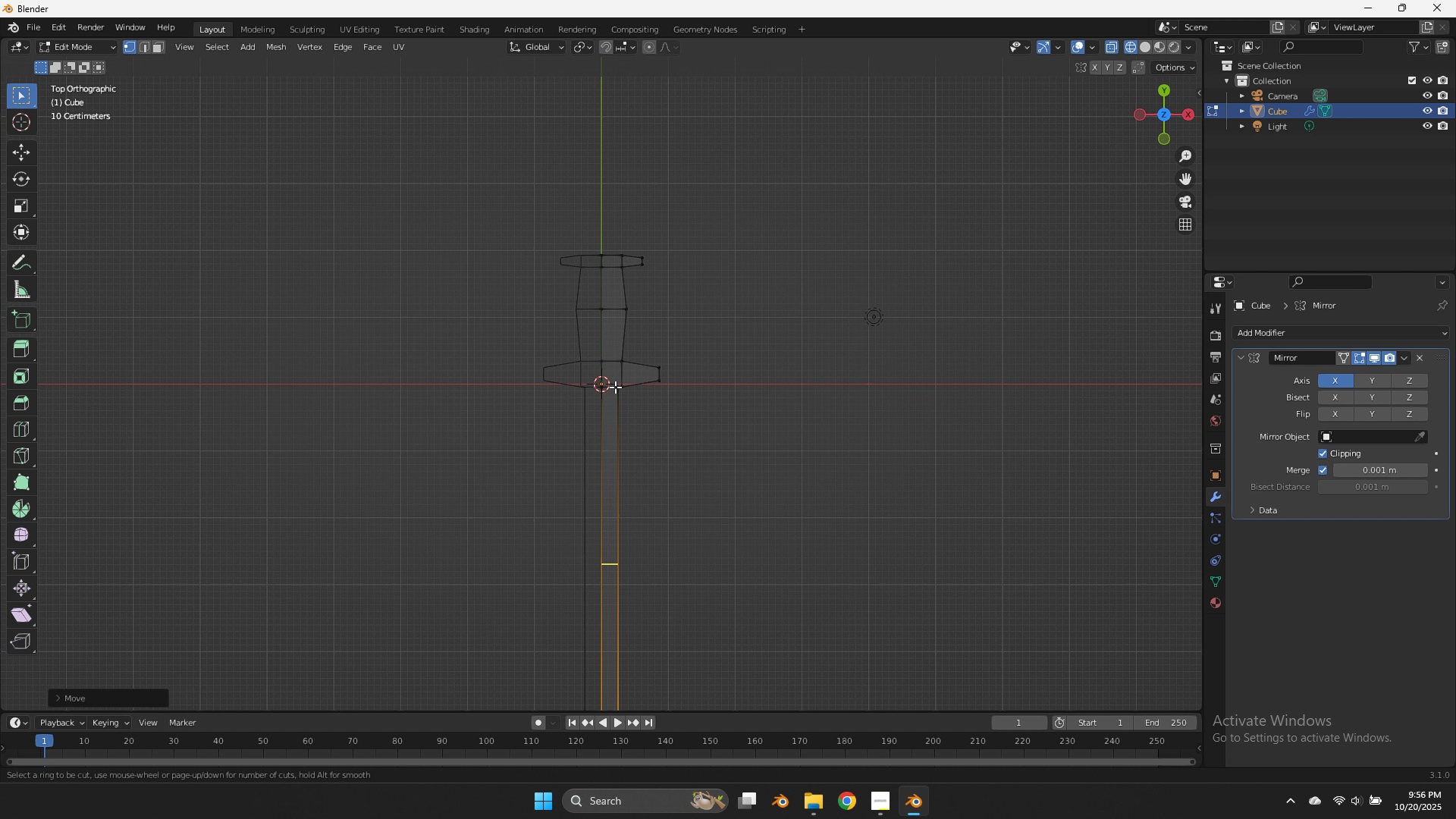 
scroll: coordinate [615, 488], scroll_direction: down, amount: 5.0
 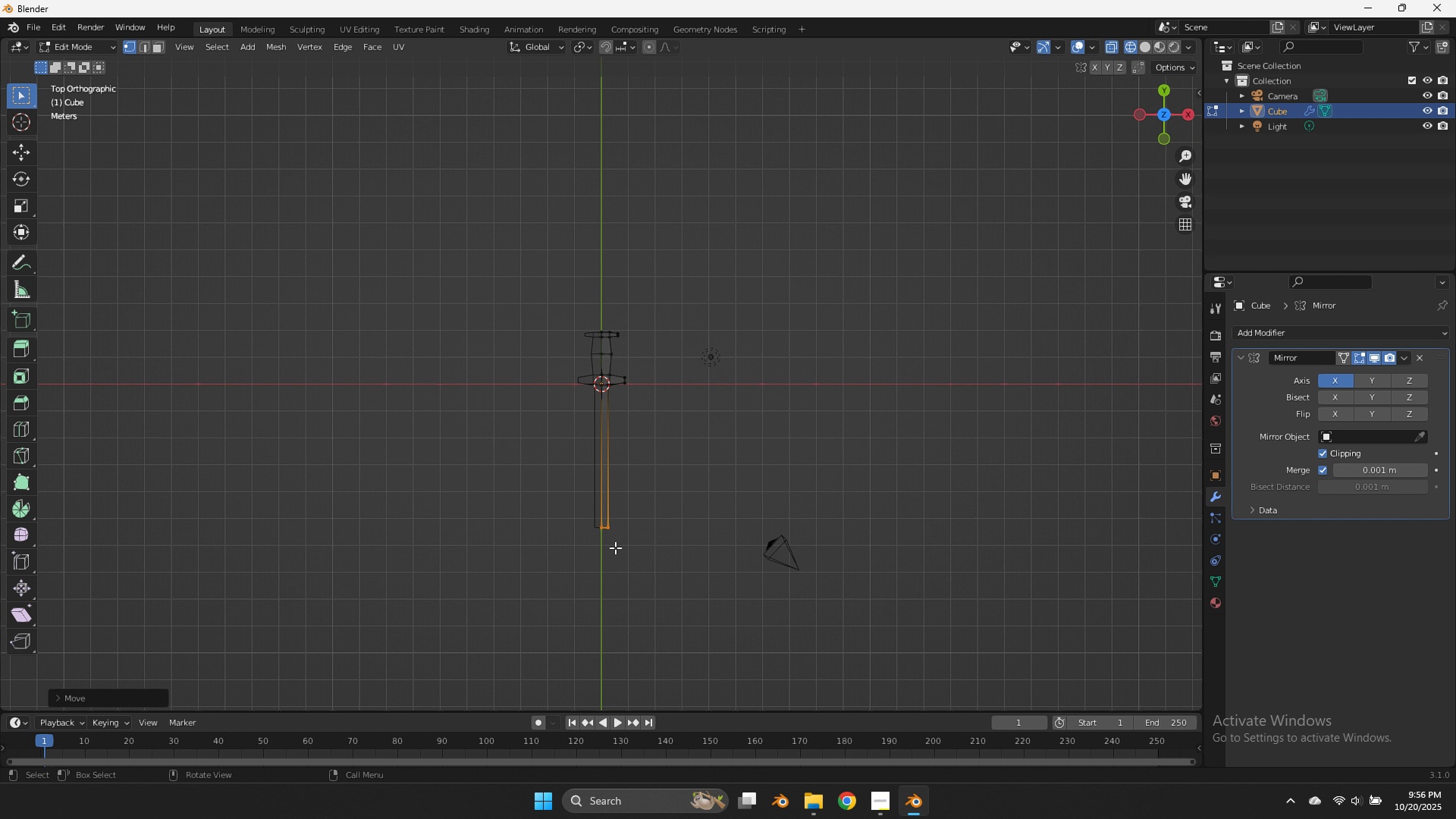 
key(Control+ControlLeft)
 